 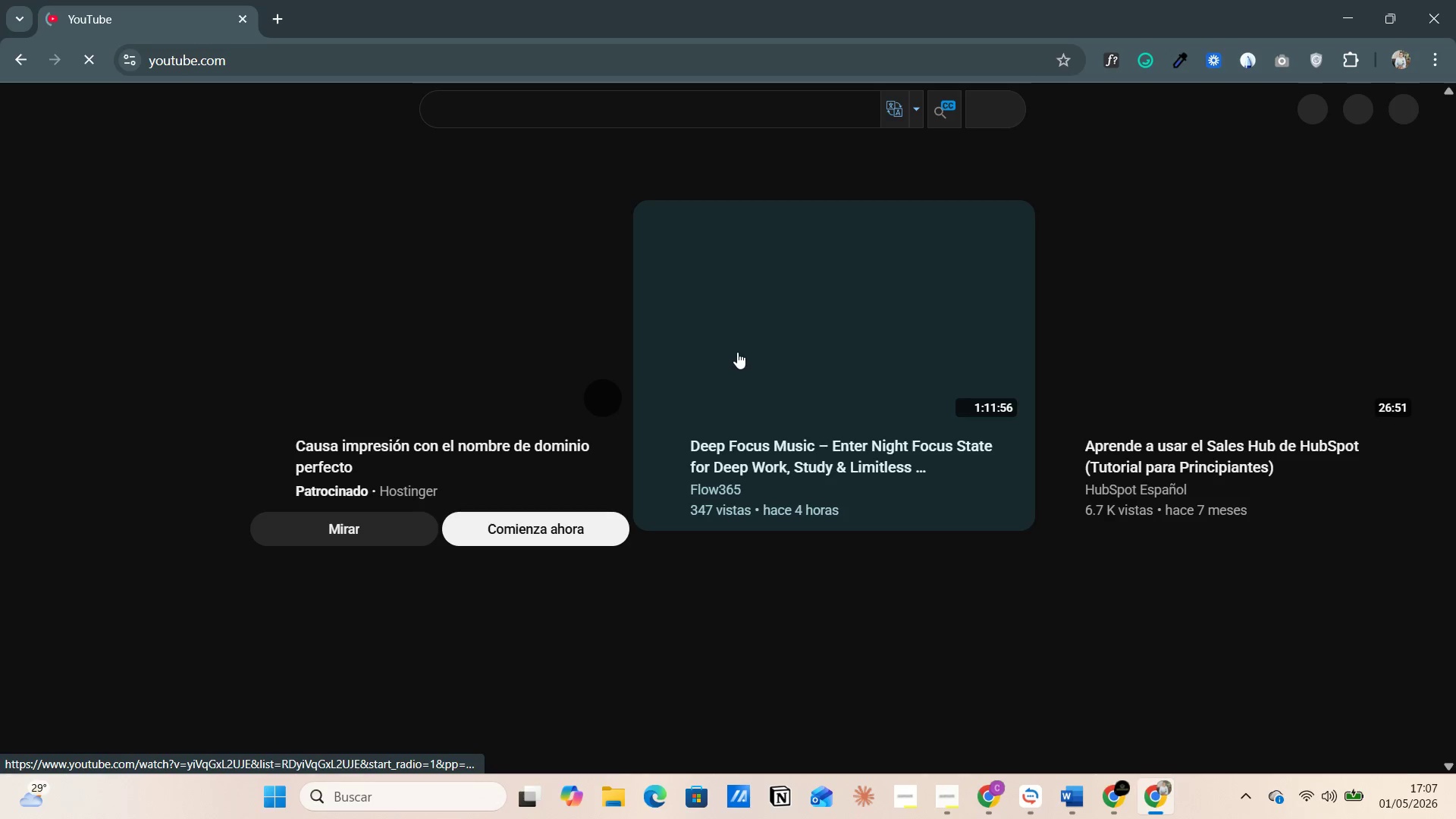 
left_click([758, 346])
 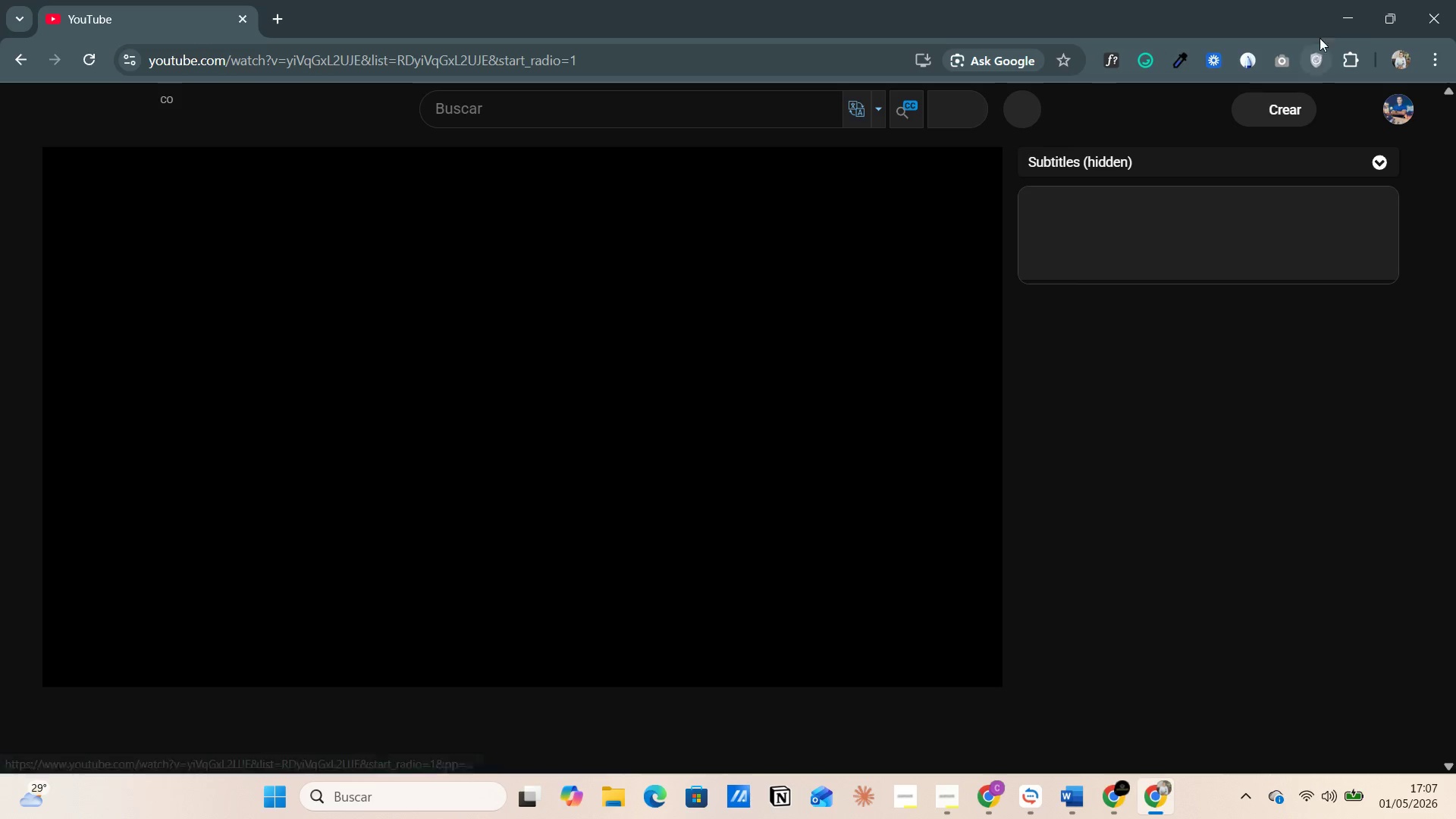 
left_click([1342, 12])
 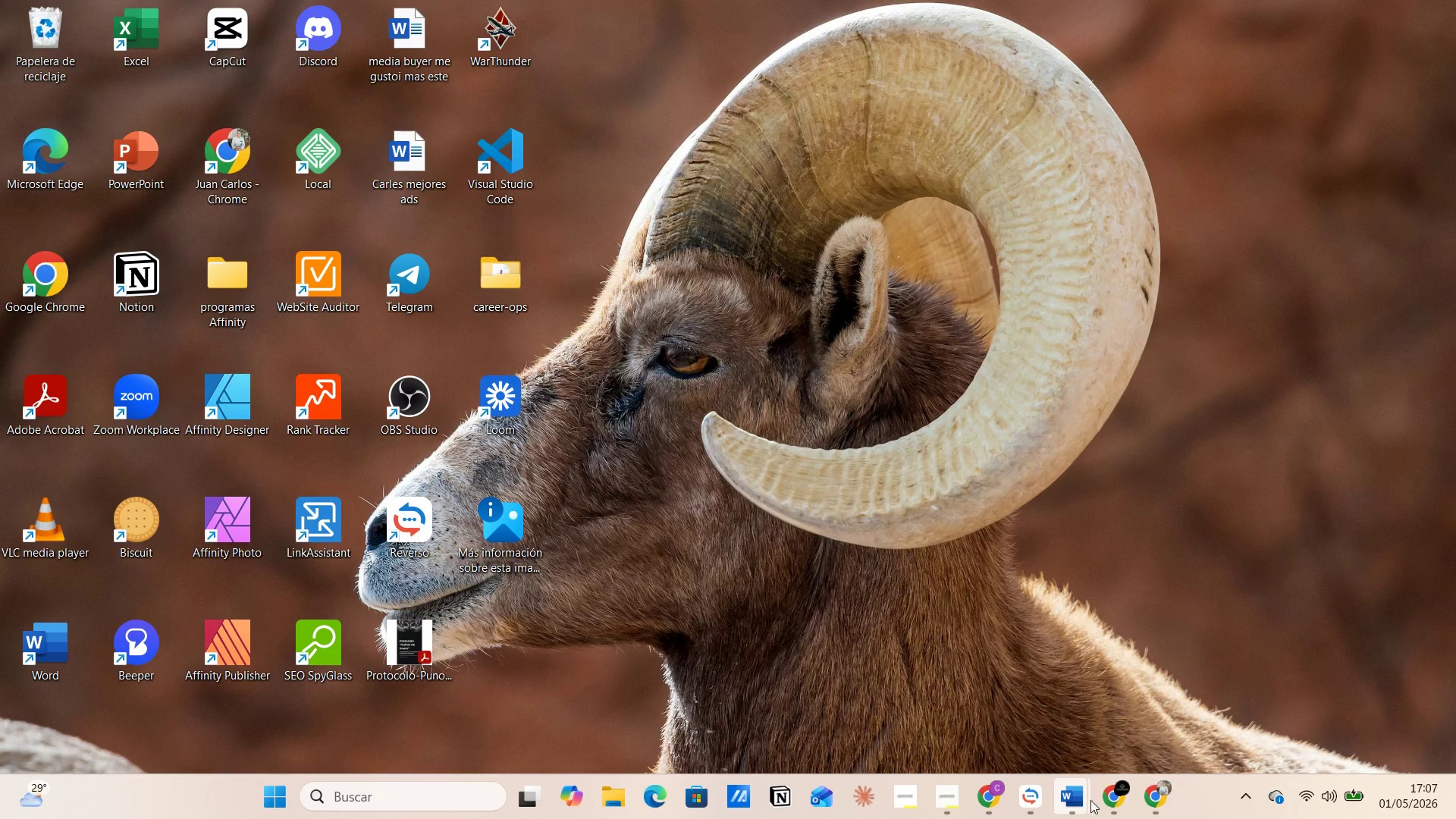 
left_click([1114, 794])
 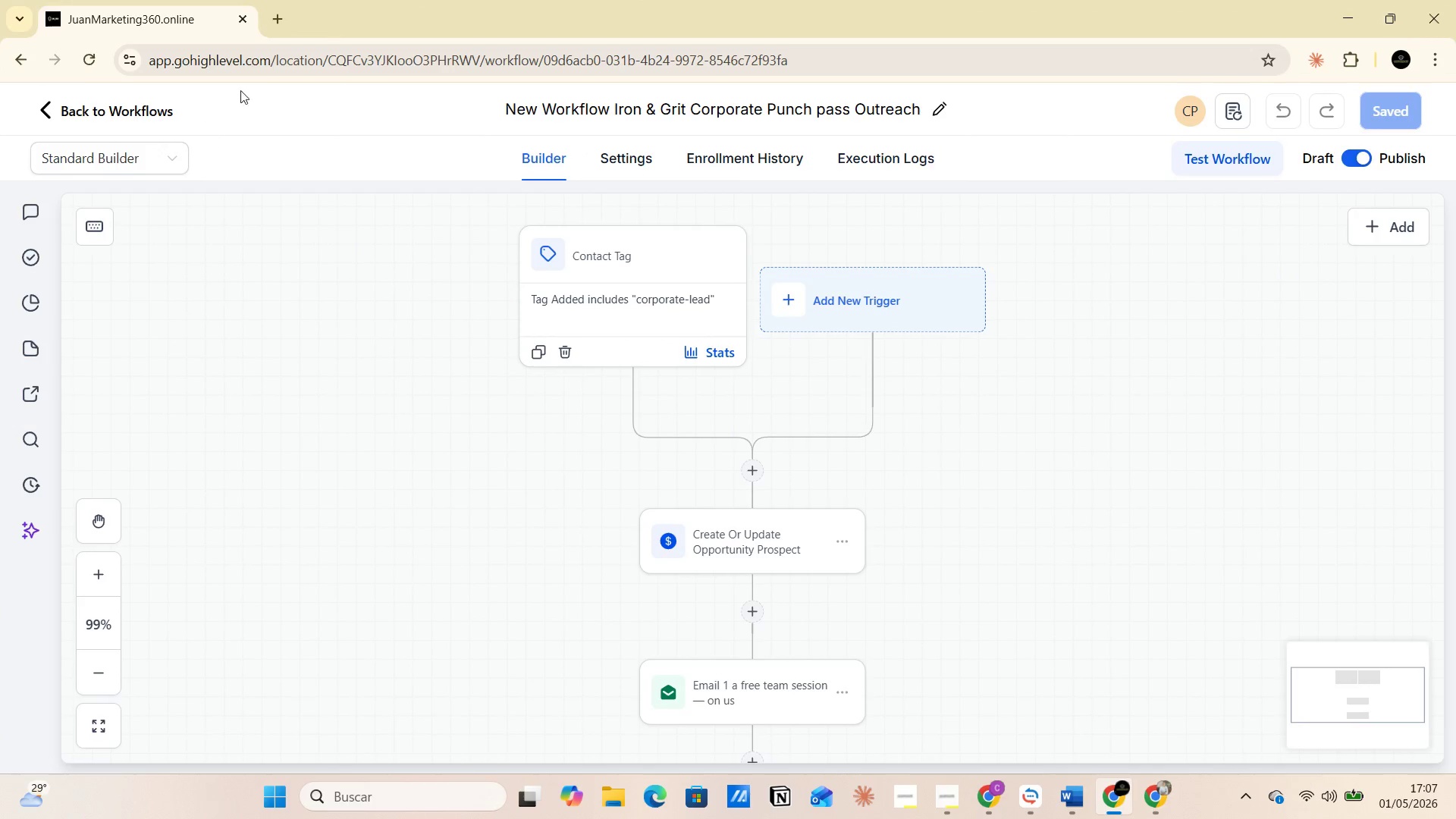 
left_click([268, 16])
 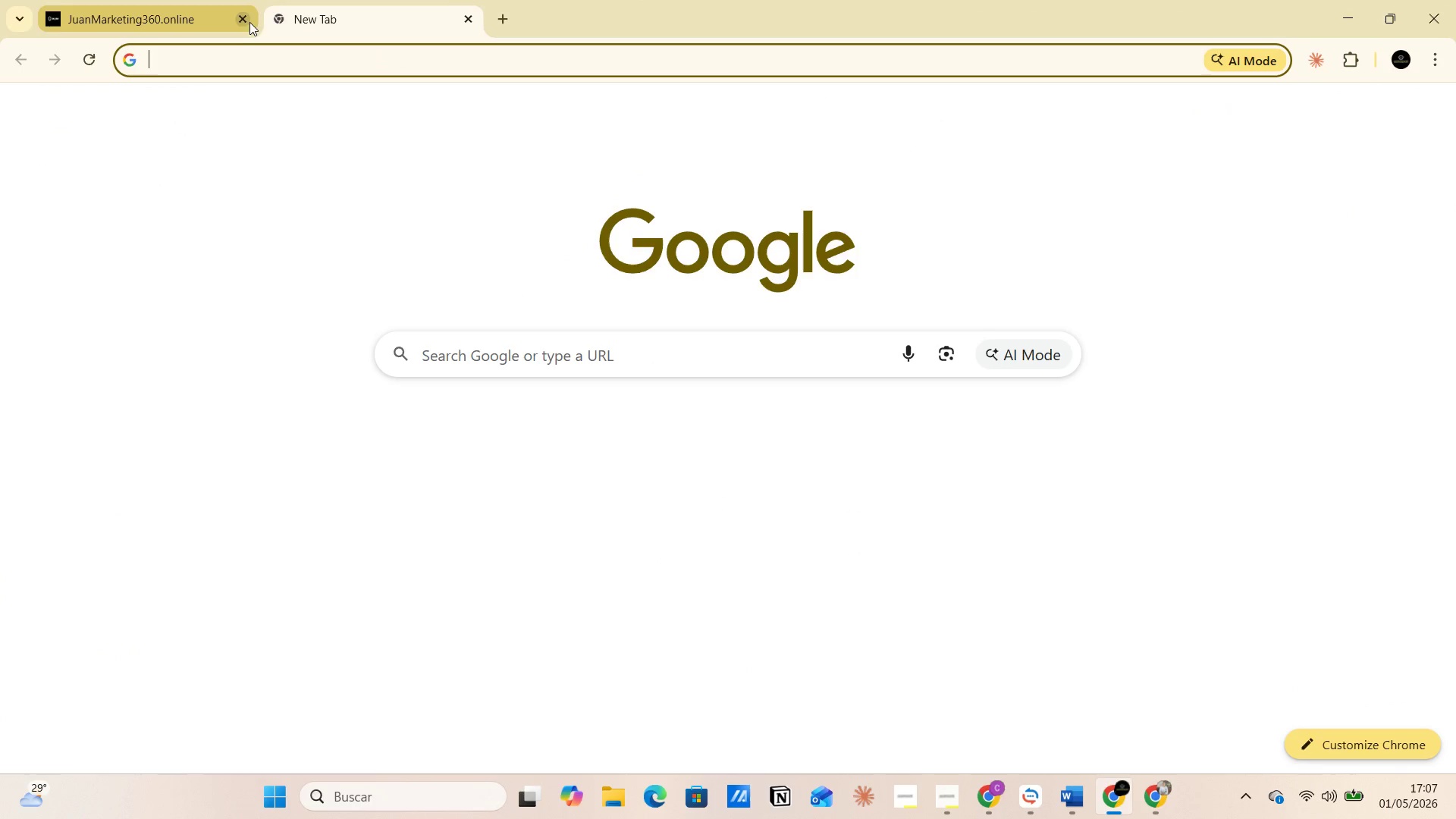 
left_click([244, 14])
 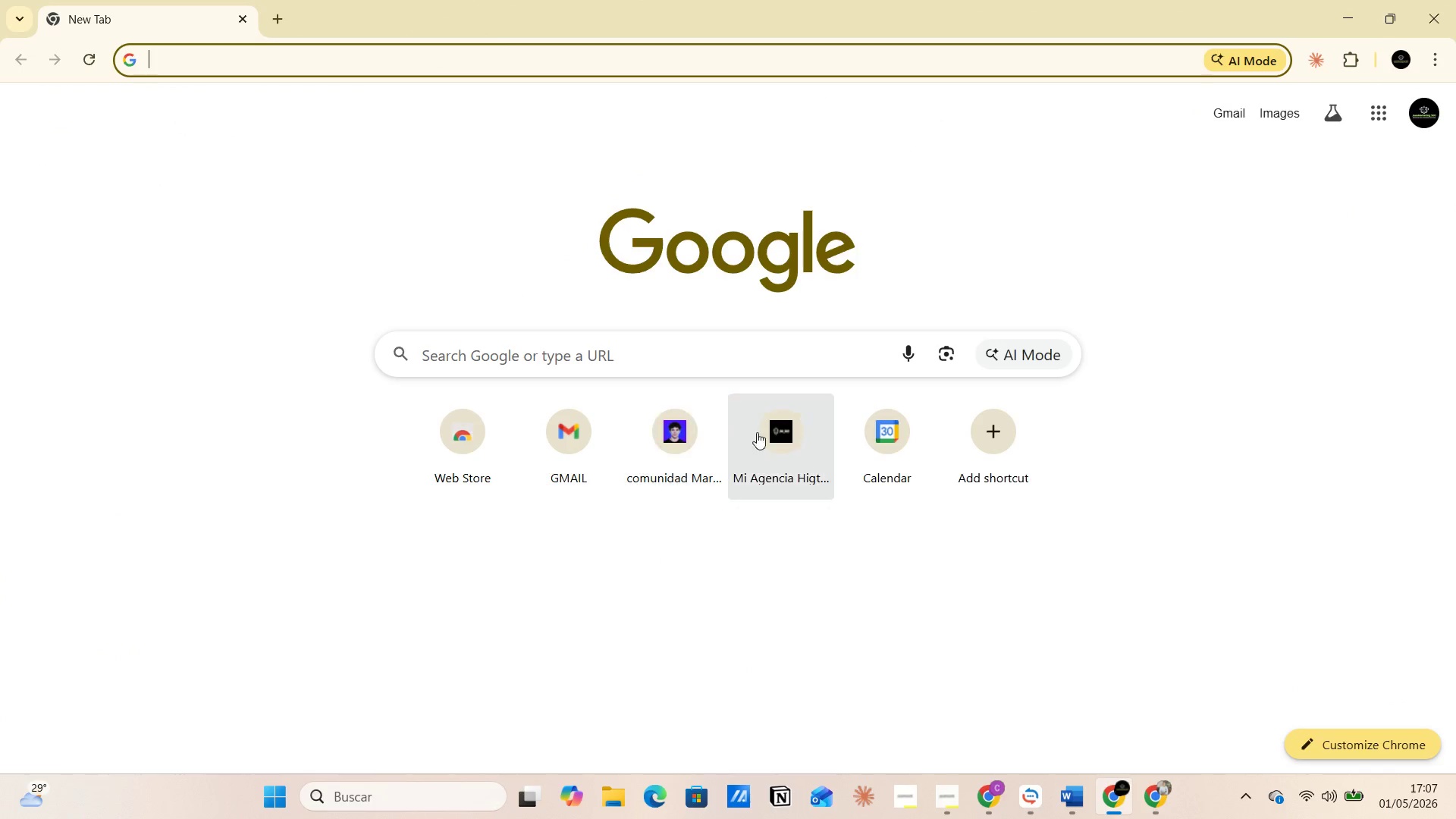 
left_click([770, 432])
 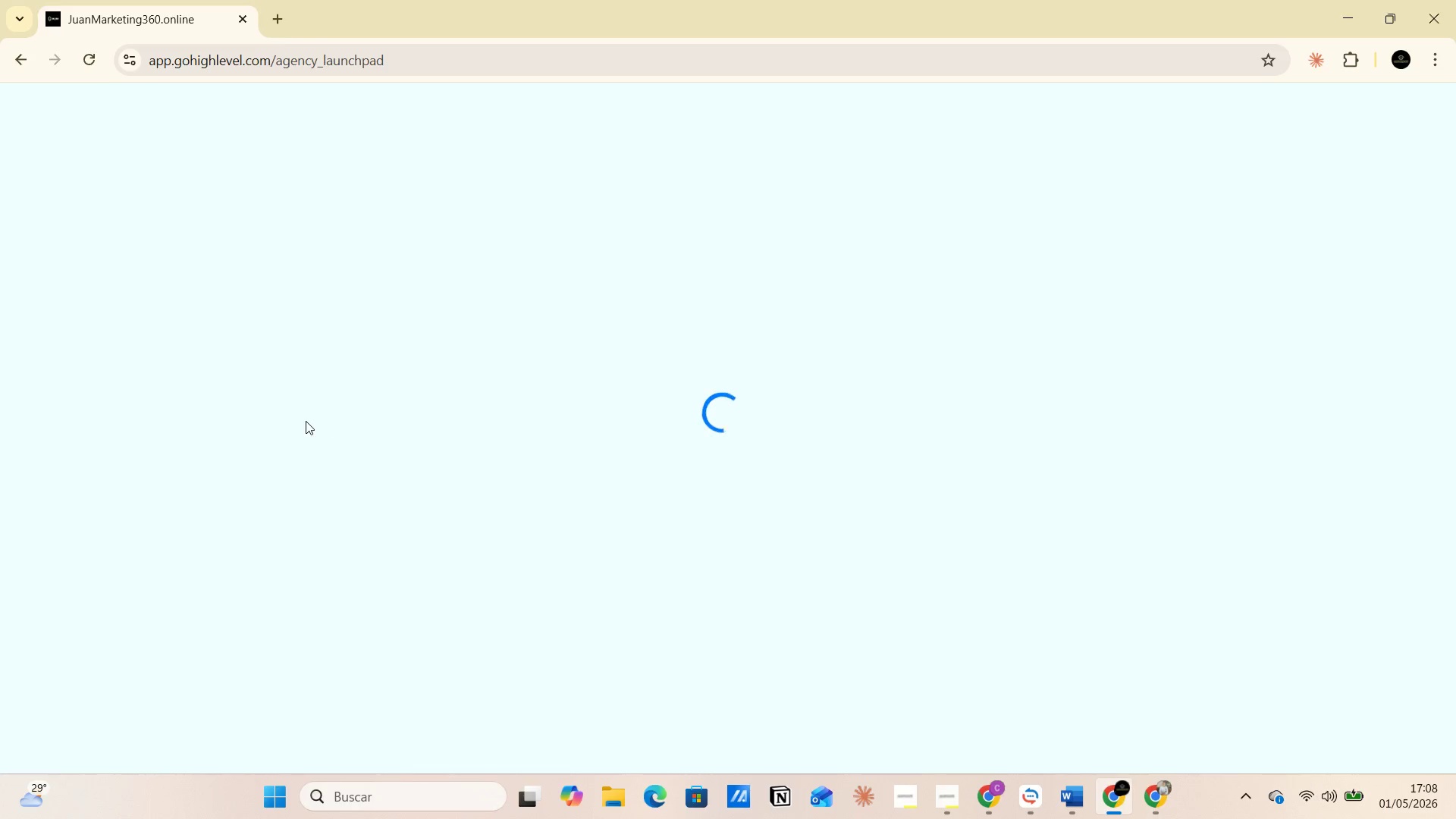 
wait(6.62)
 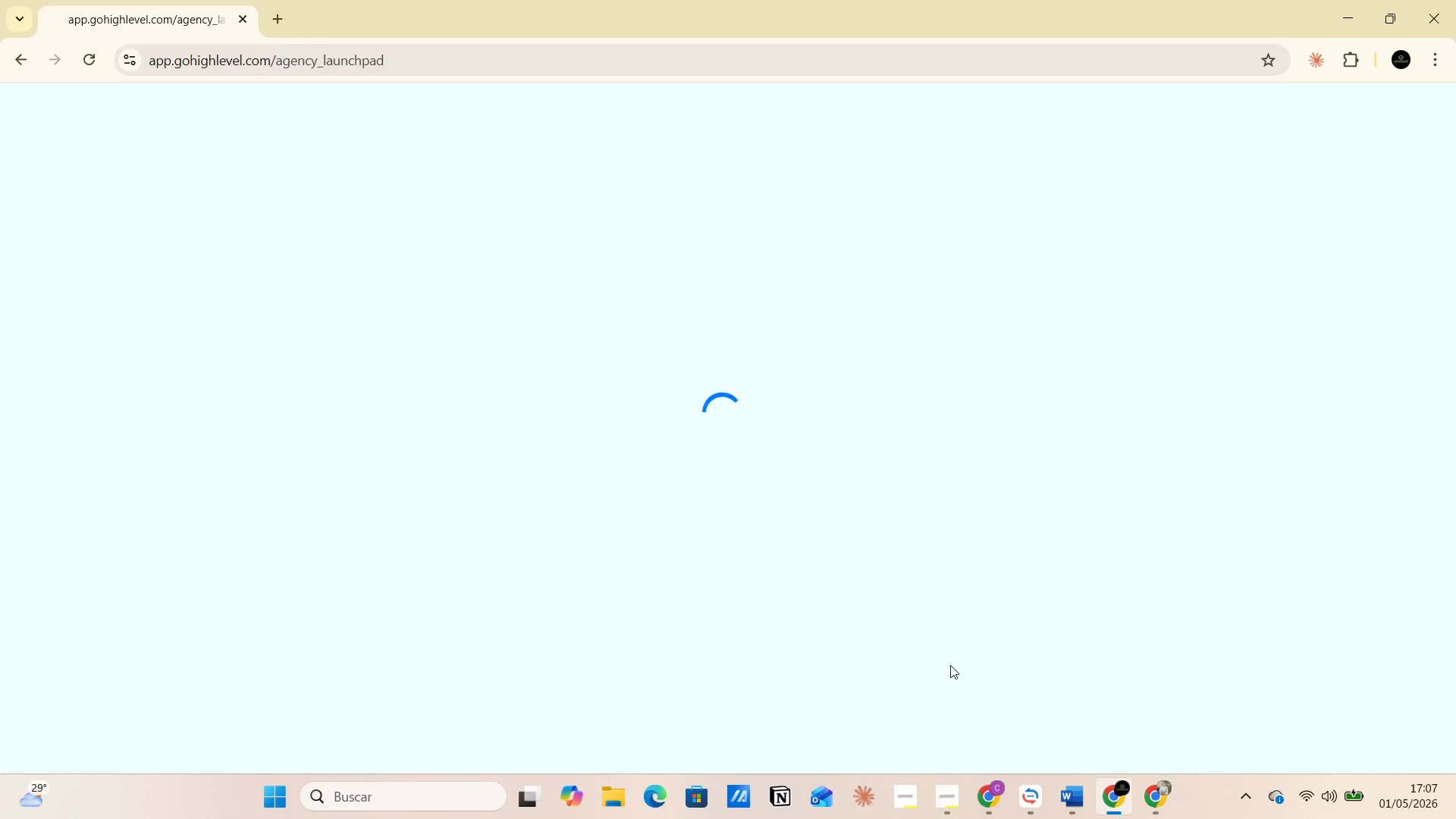 
left_click_drag(start_coordinate=[200, 327], to_coordinate=[215, 295])
 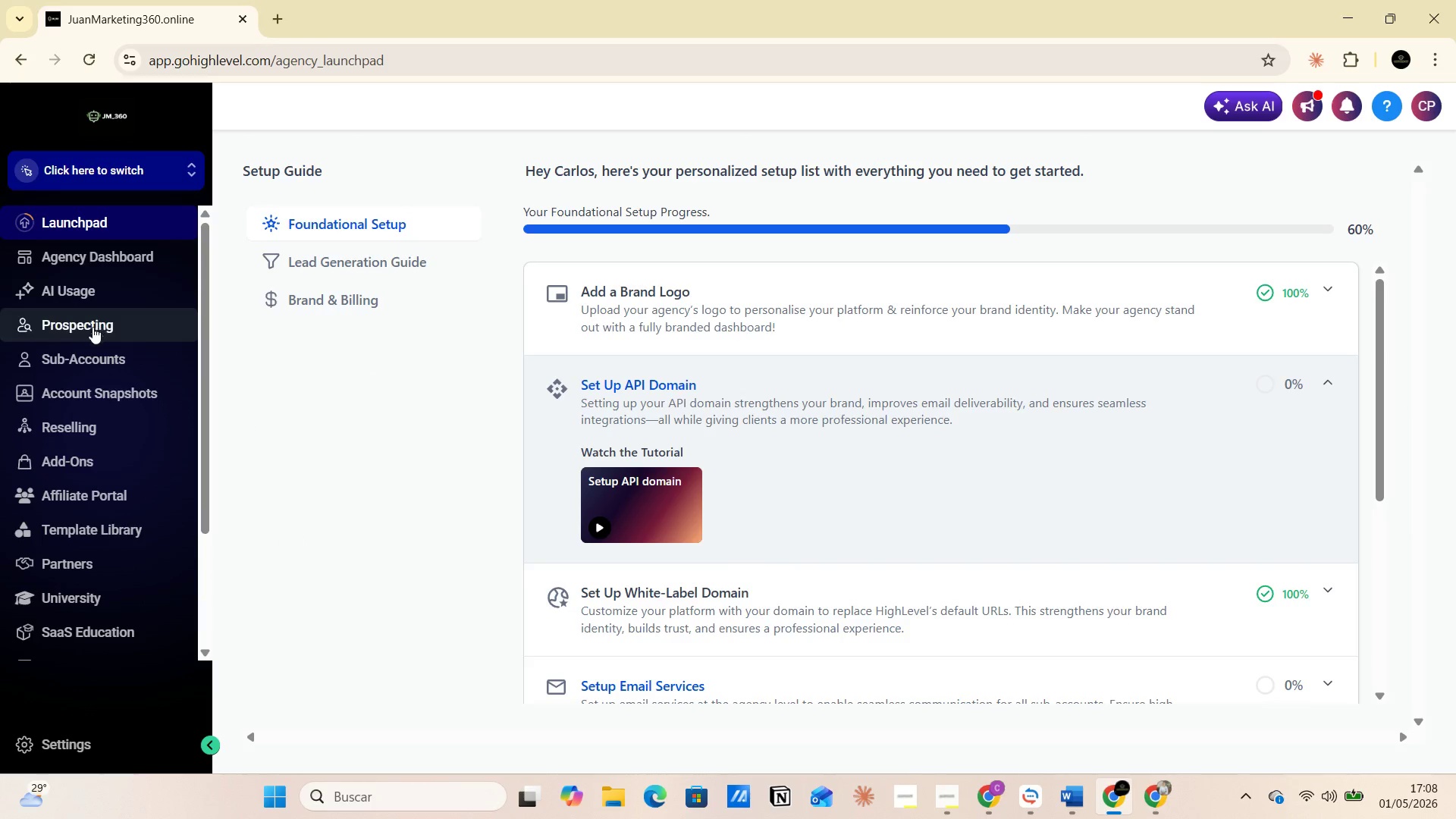 
left_click([86, 353])
 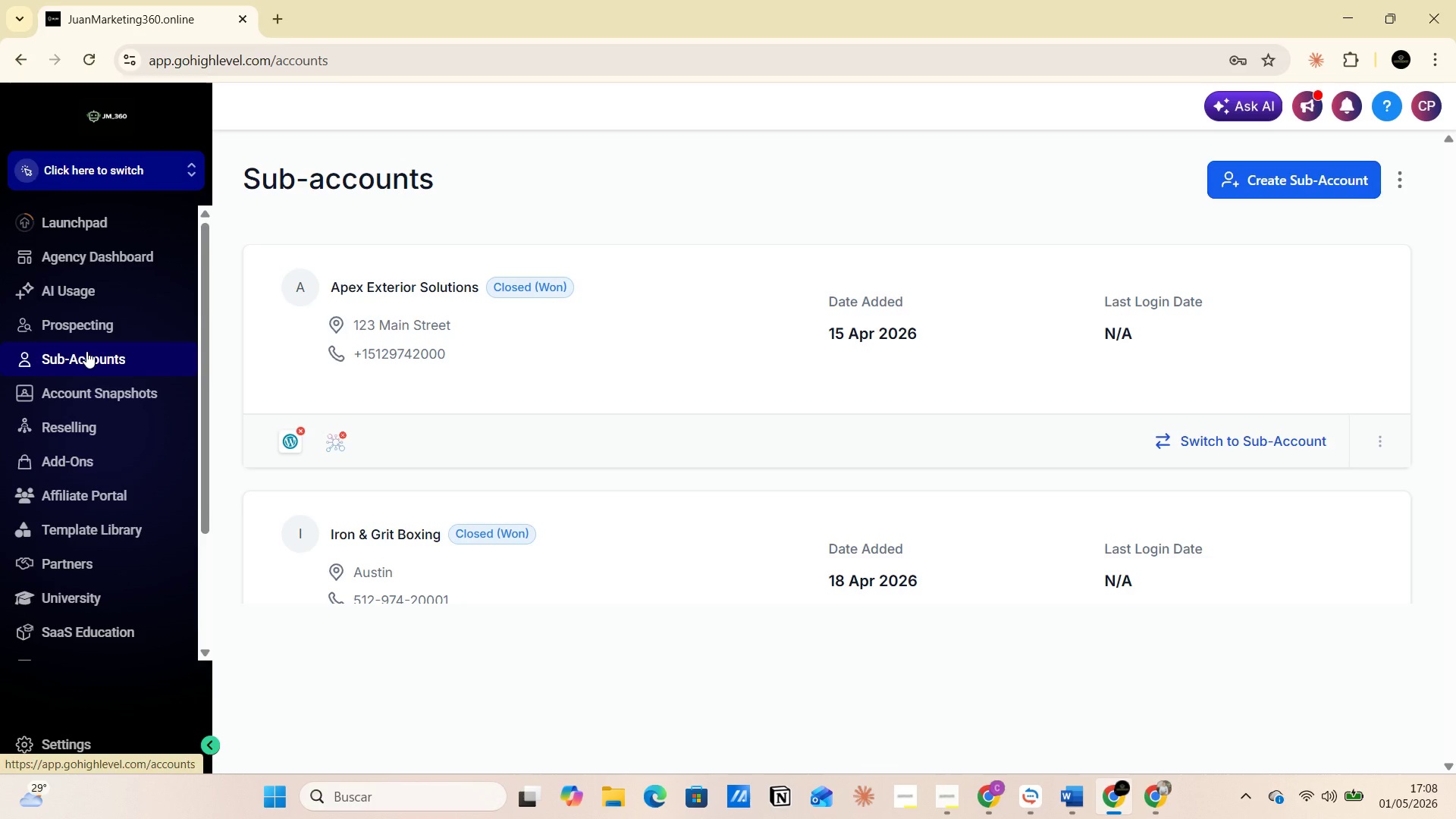 
wait(6.47)
 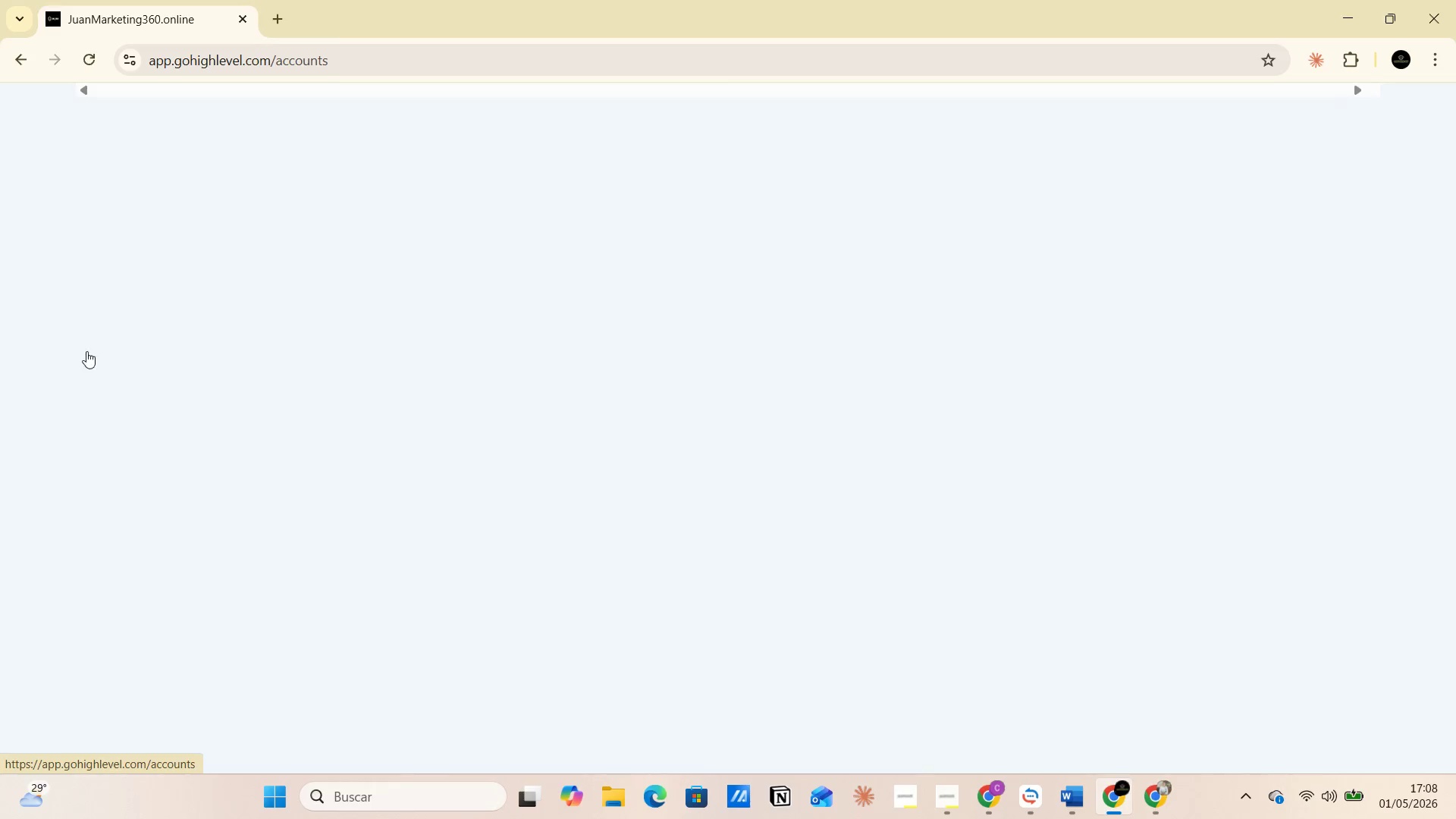 
scroll: coordinate [349, 485], scroll_direction: down, amount: 4.0
 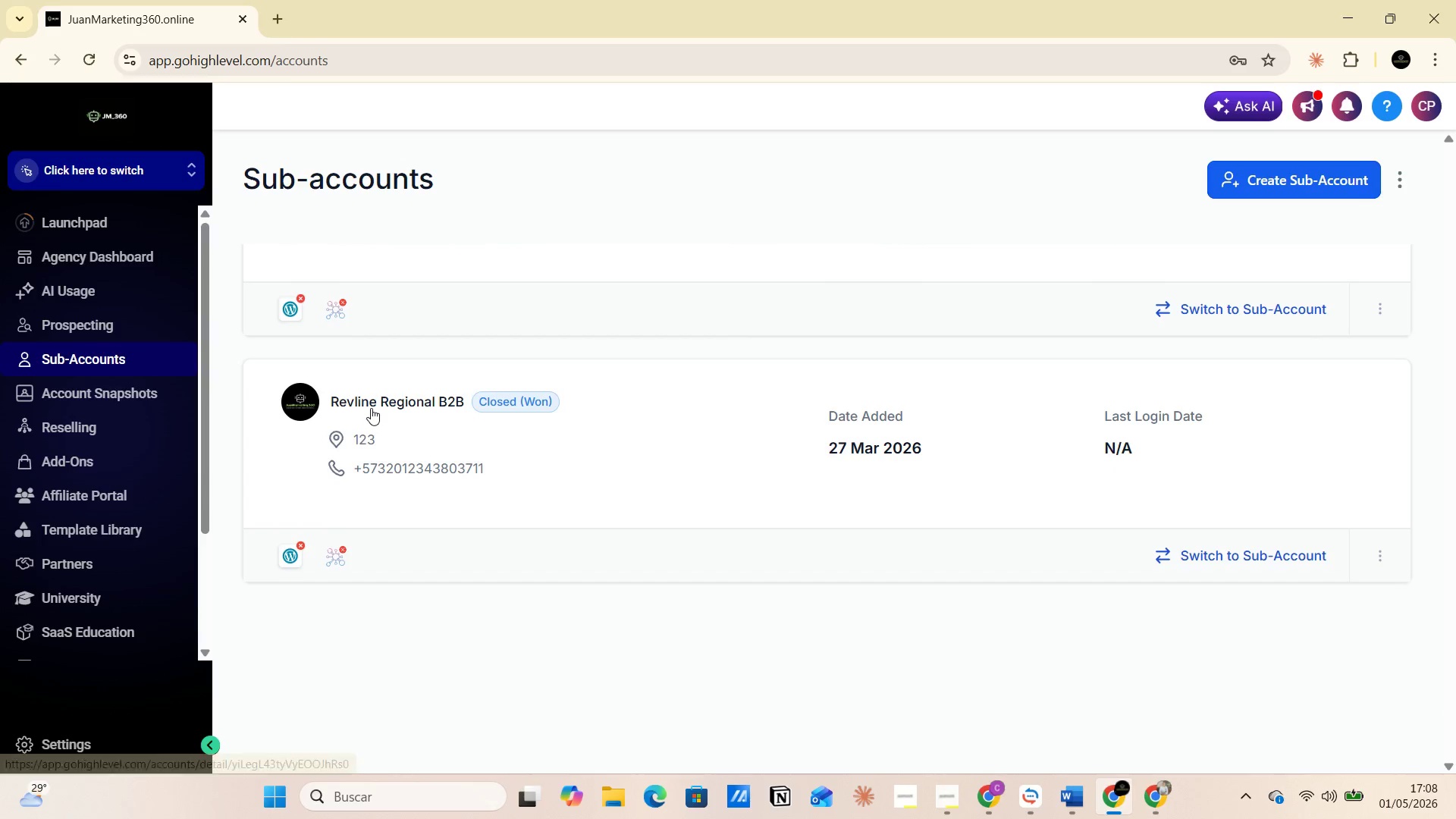 
scroll: coordinate [388, 455], scroll_direction: up, amount: 6.0
 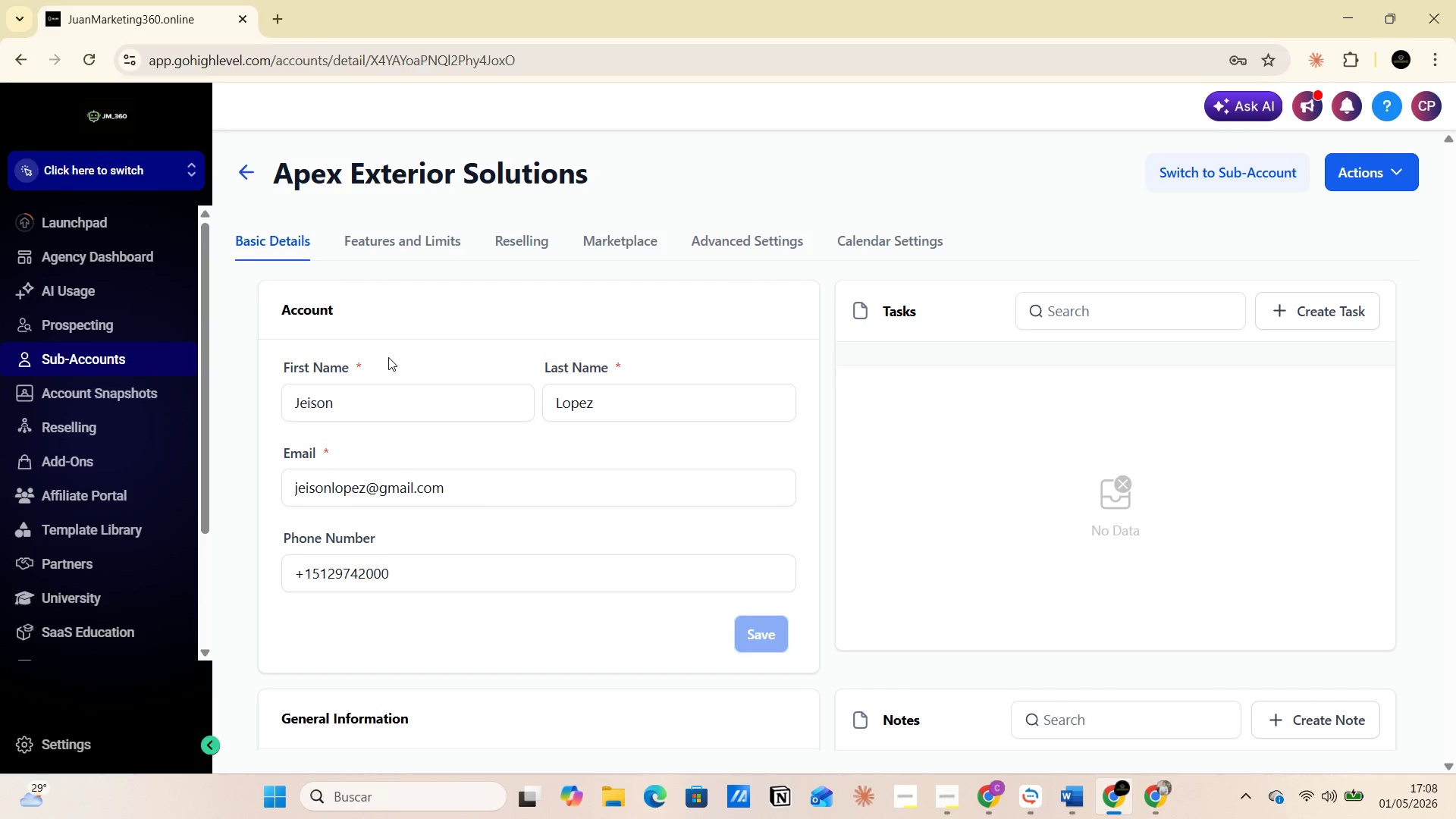 
scroll: coordinate [378, 454], scroll_direction: down, amount: 3.0
 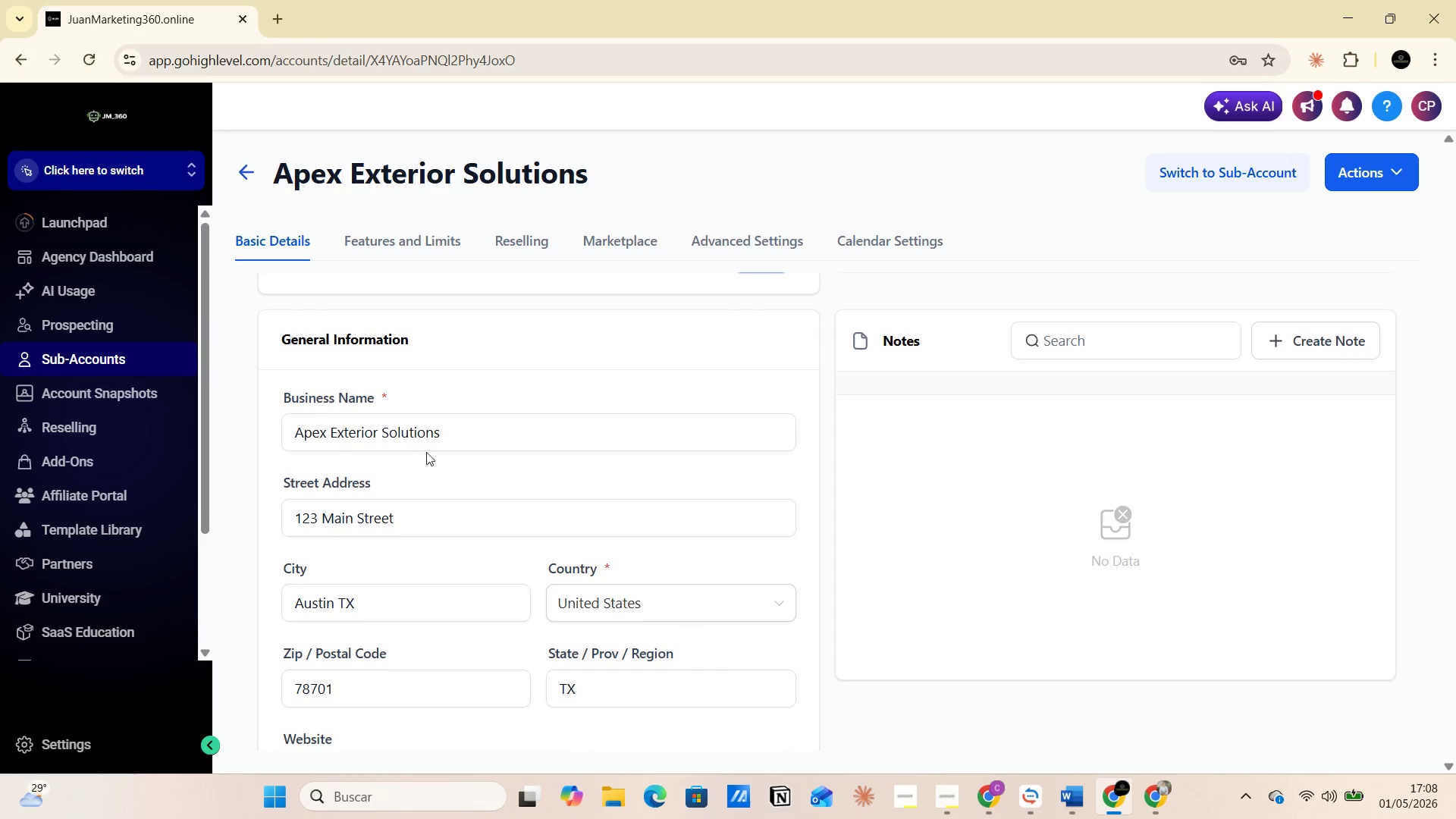 
left_click_drag(start_coordinate=[484, 440], to_coordinate=[221, 413])
 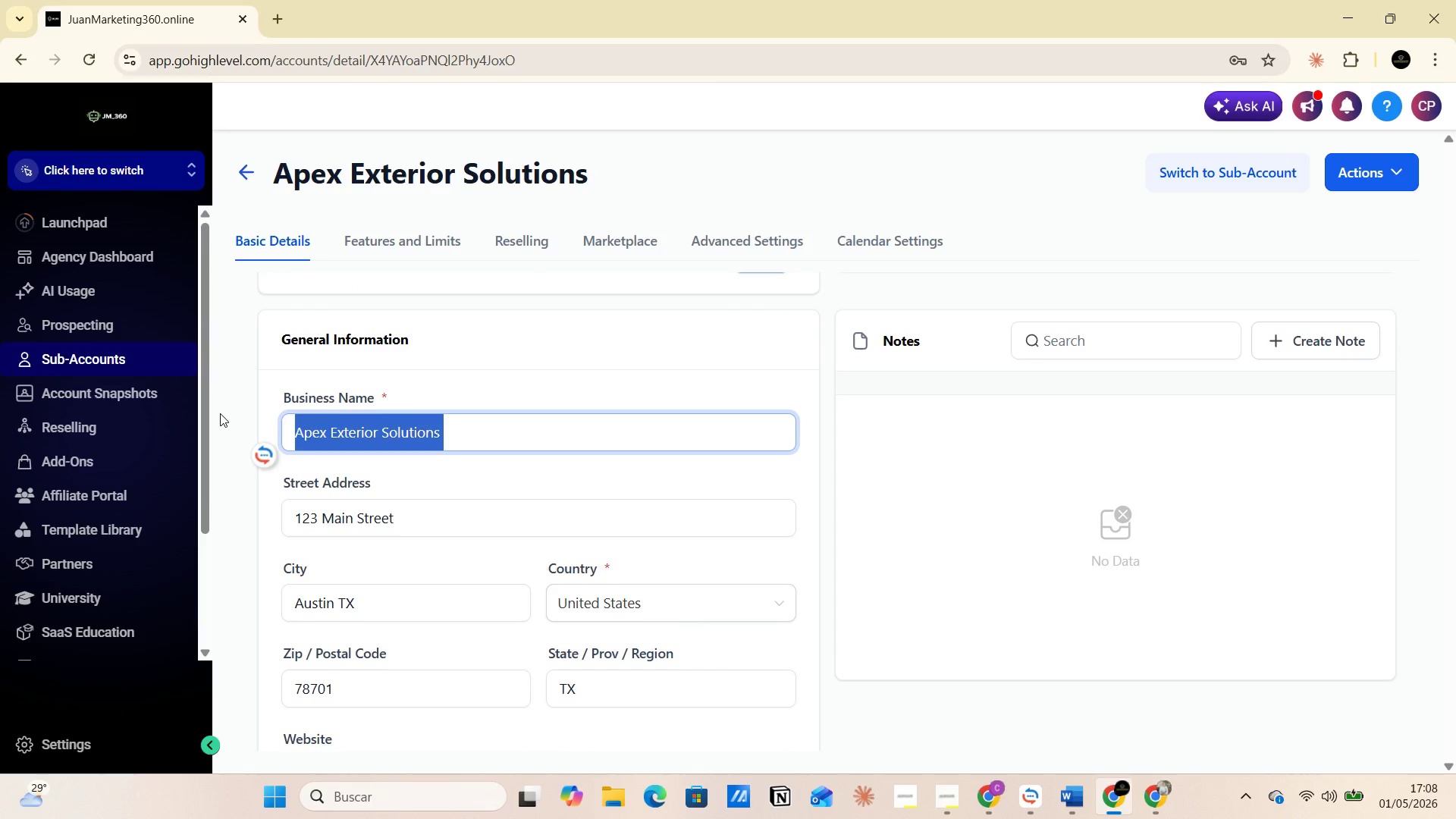 
key(Backspace)
 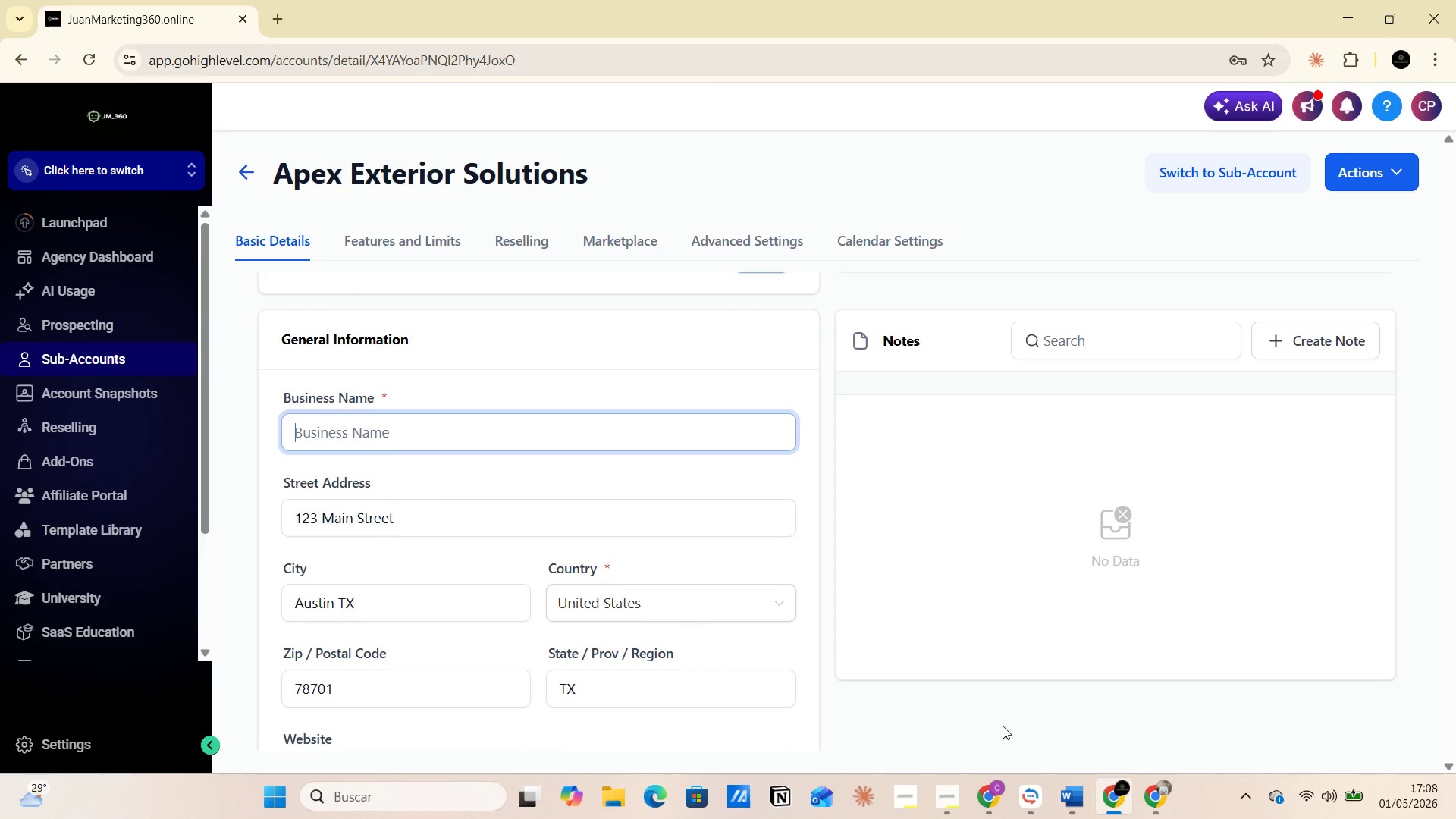 
mouse_move([1065, 766])
 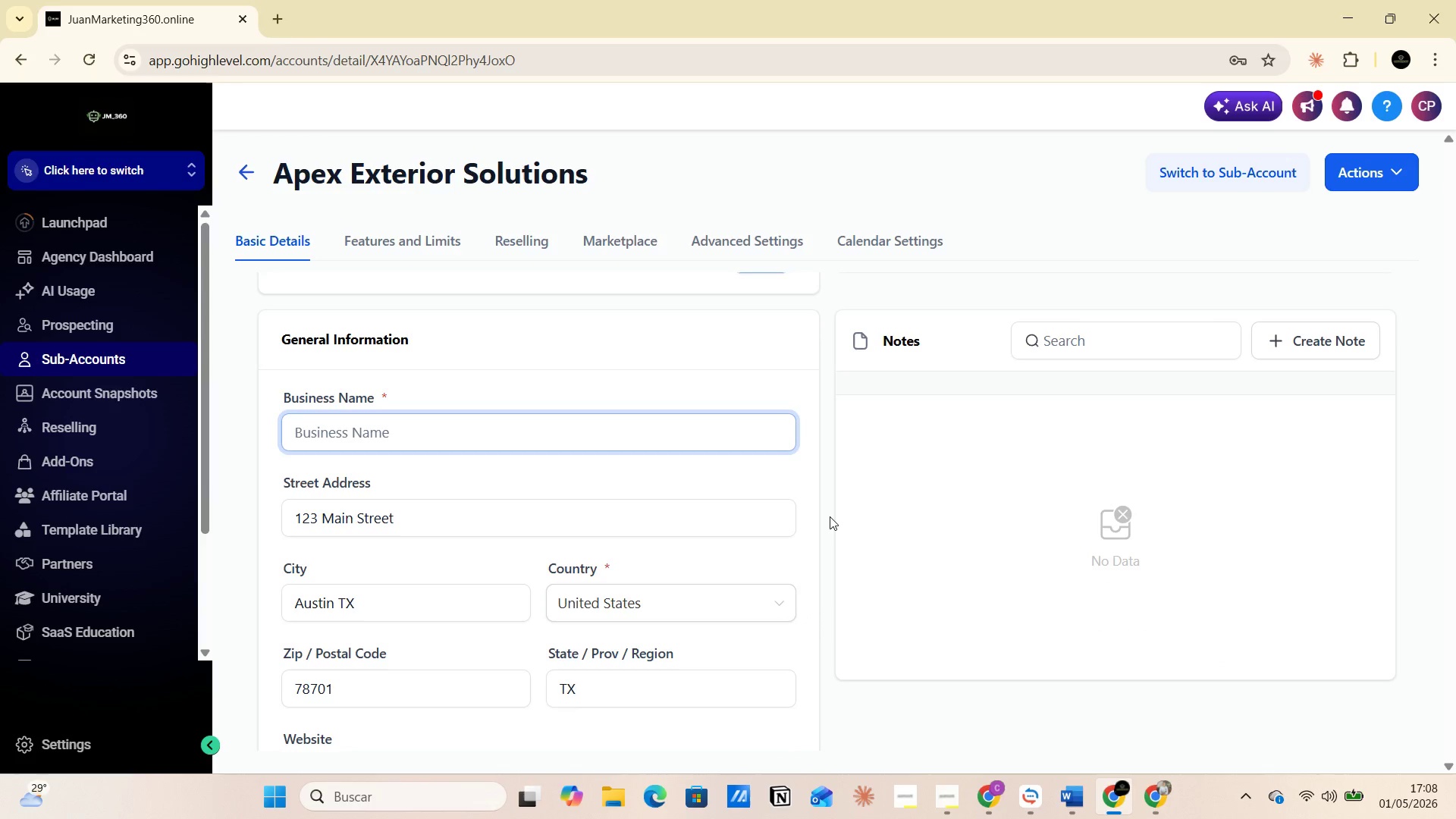 
wait(9.42)
 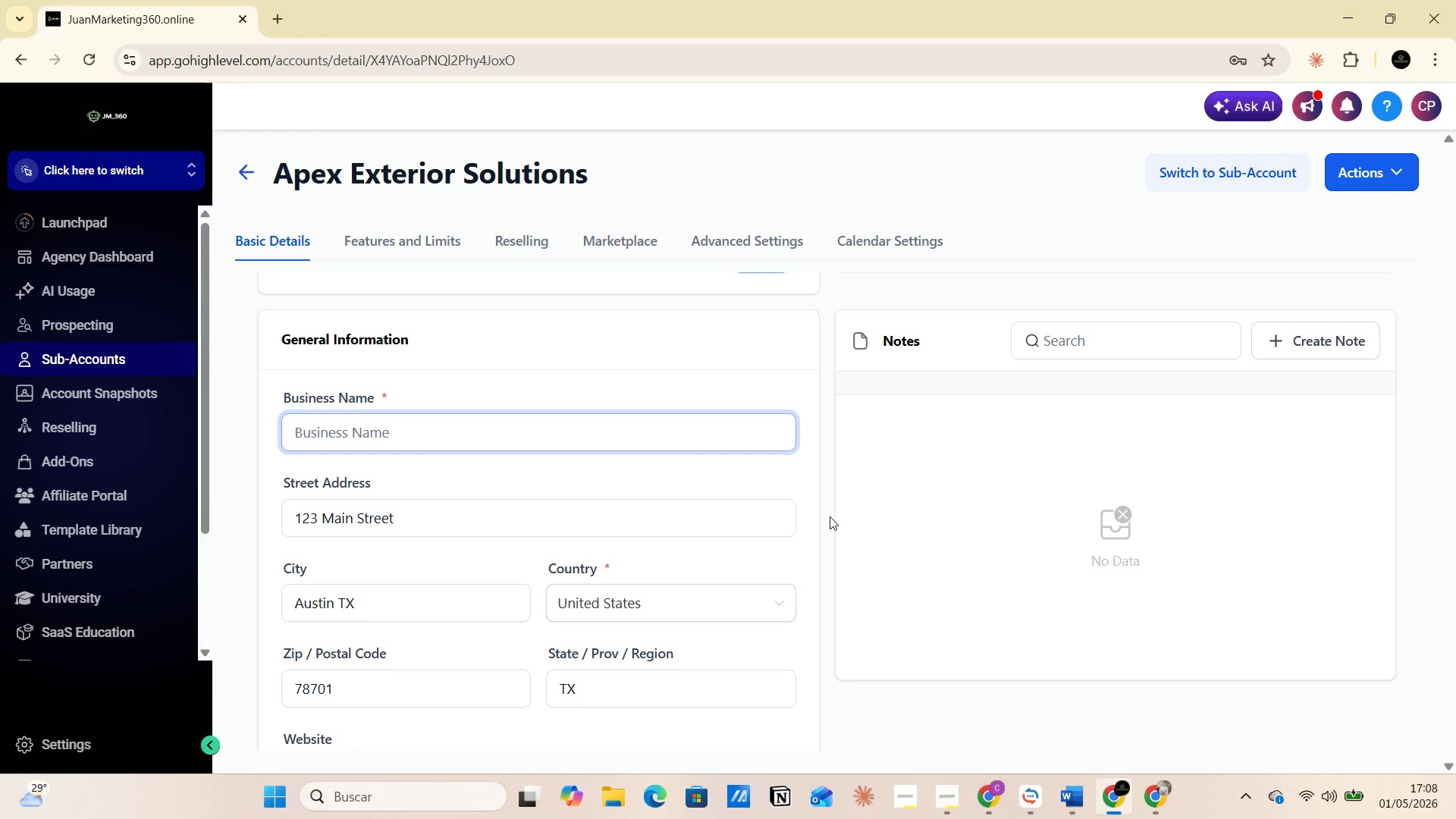 
type(Vet)
key(Backspace)
type(rte)
 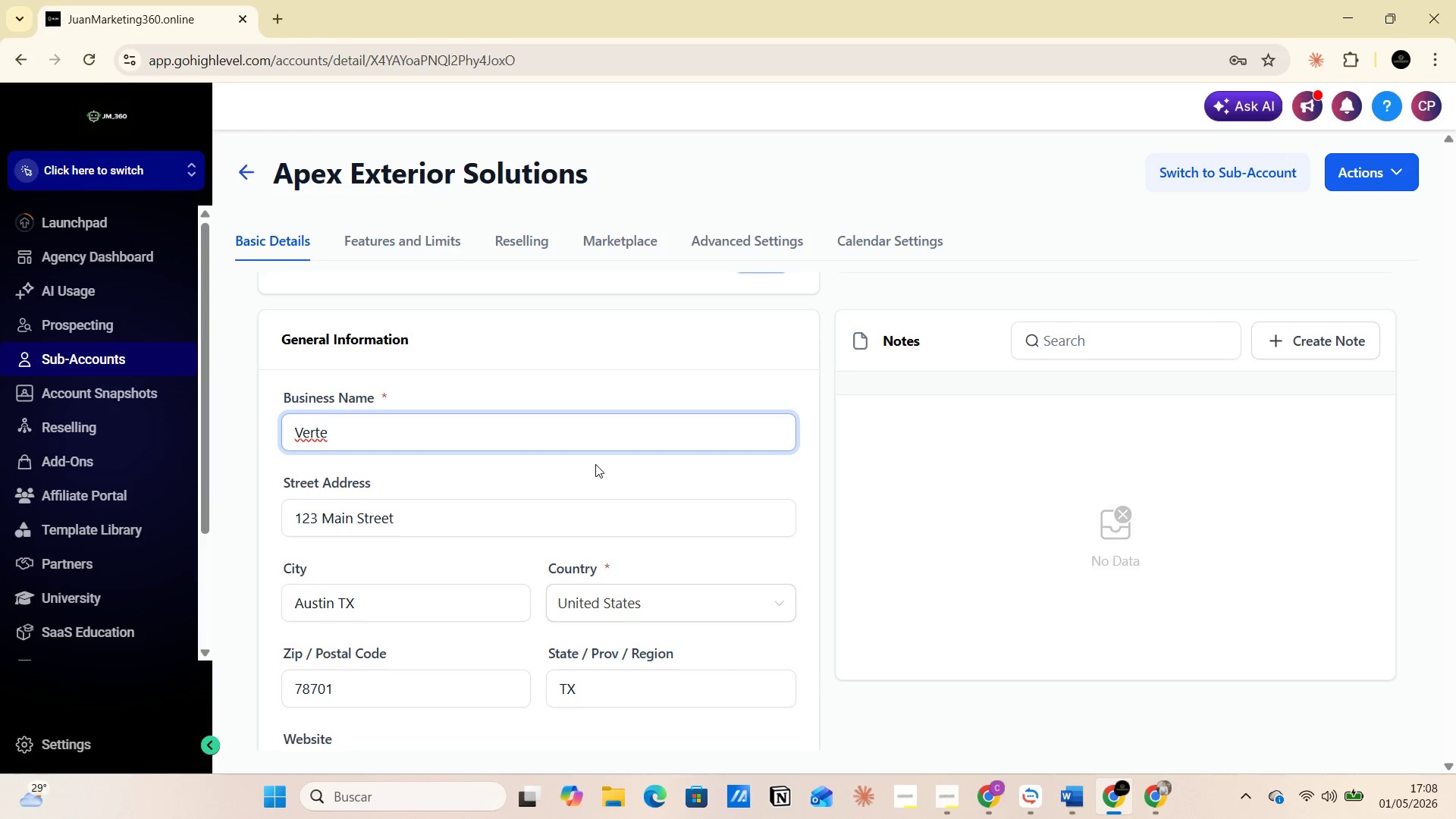 
type(x Paid Media )
 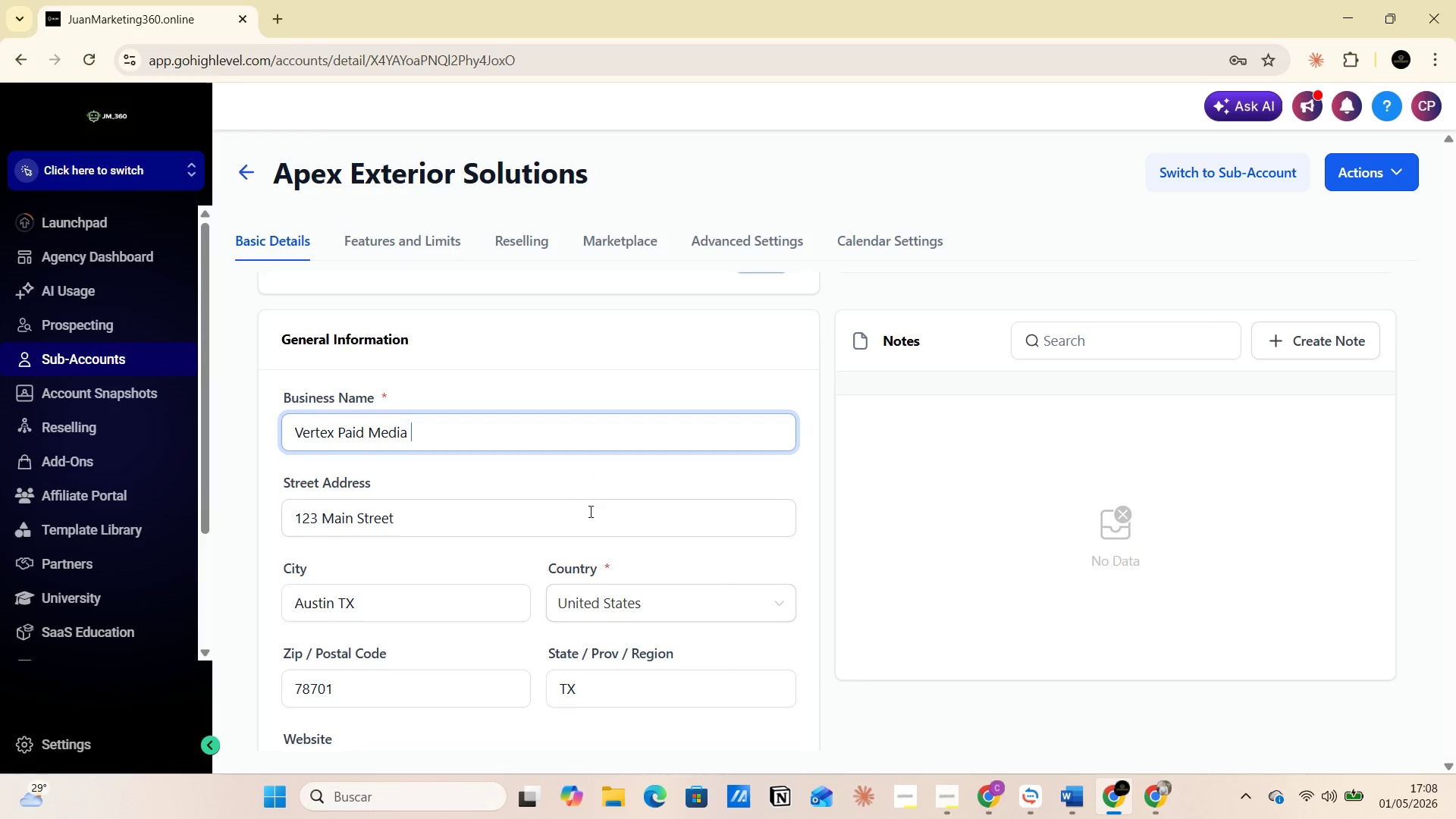 
scroll: coordinate [619, 538], scroll_direction: down, amount: 9.0
 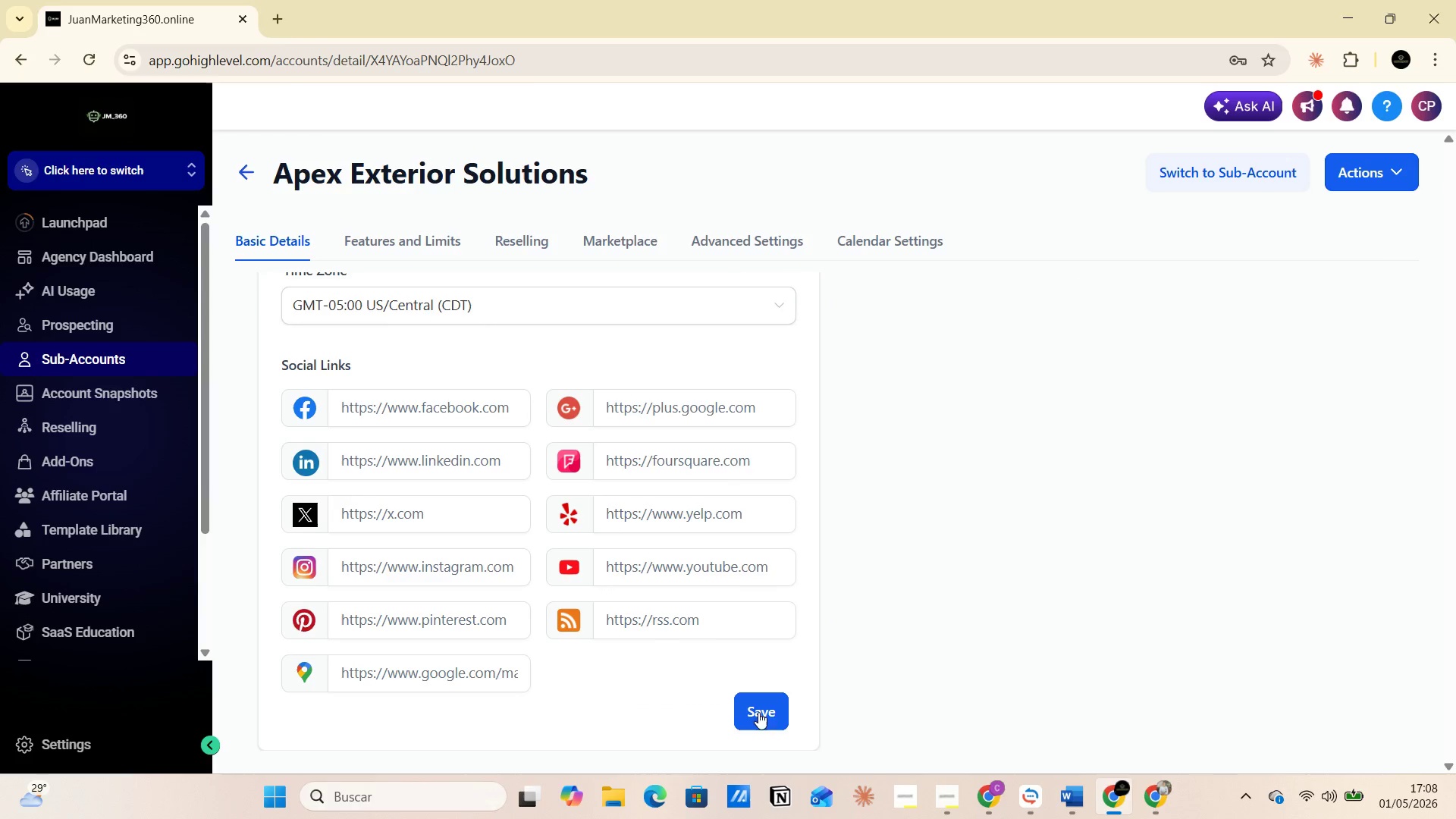 
left_click([763, 716])
 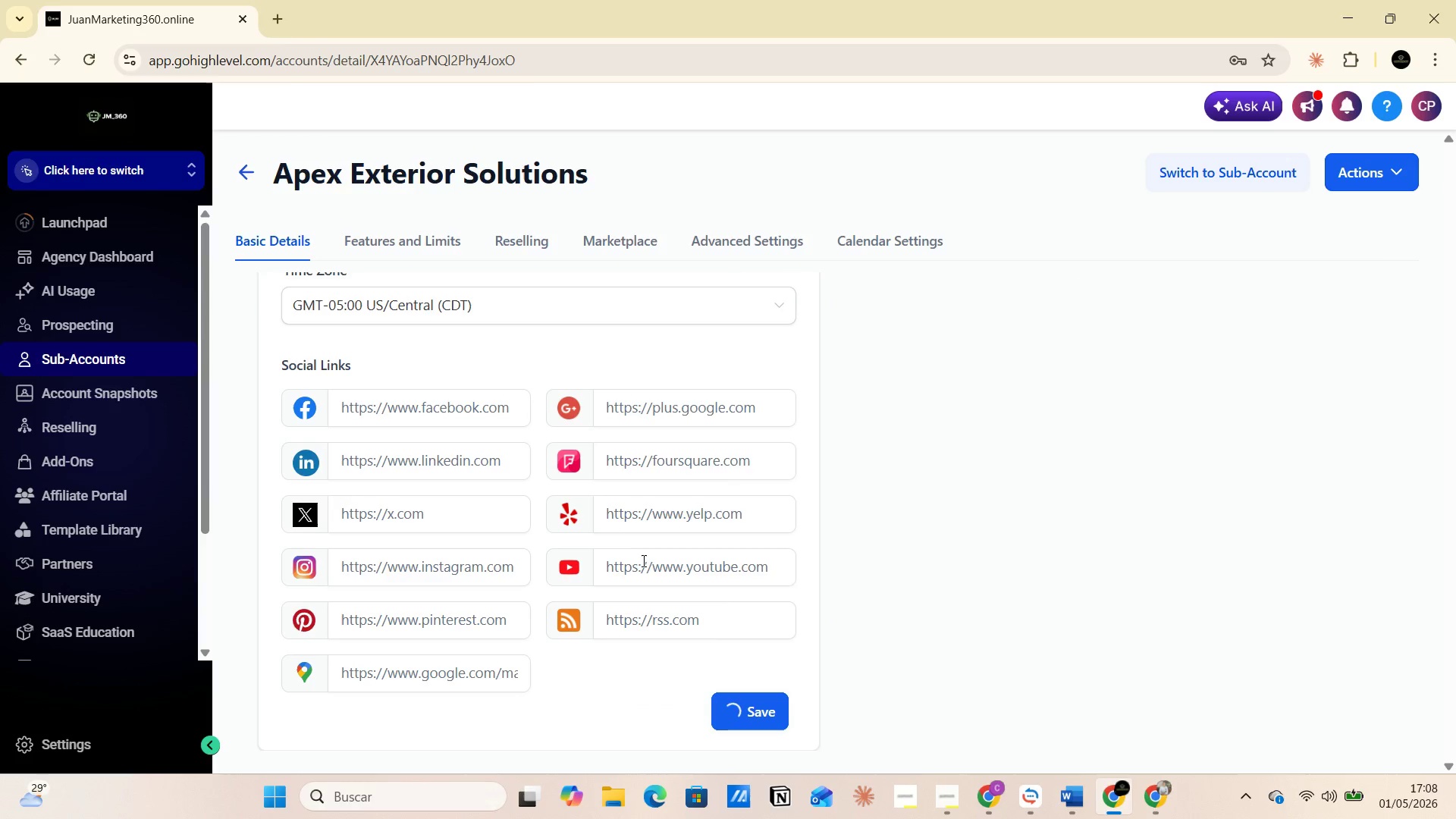 
scroll: coordinate [642, 560], scroll_direction: up, amount: 6.0
 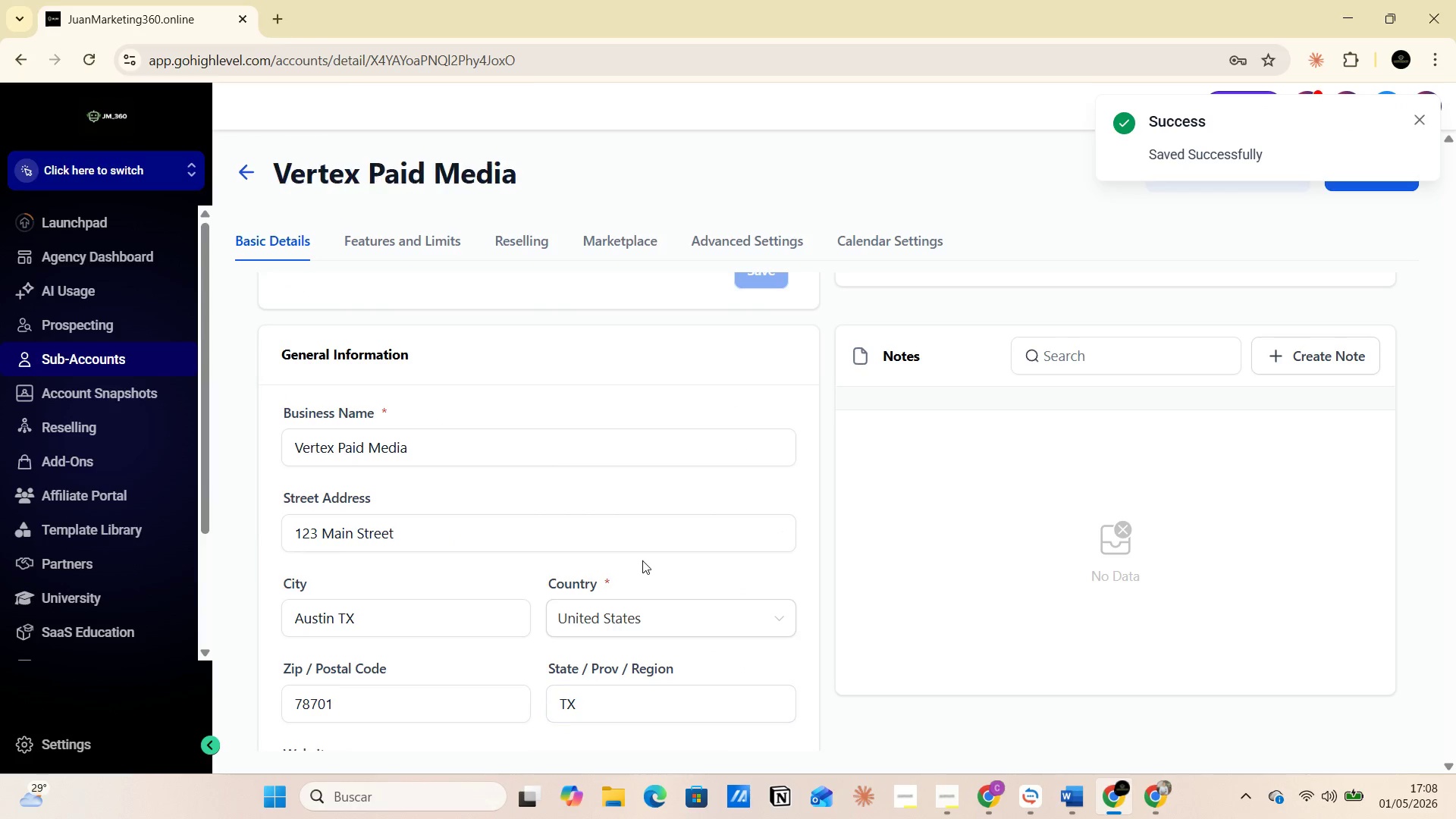 
scroll: coordinate [642, 560], scroll_direction: down, amount: 1.0
 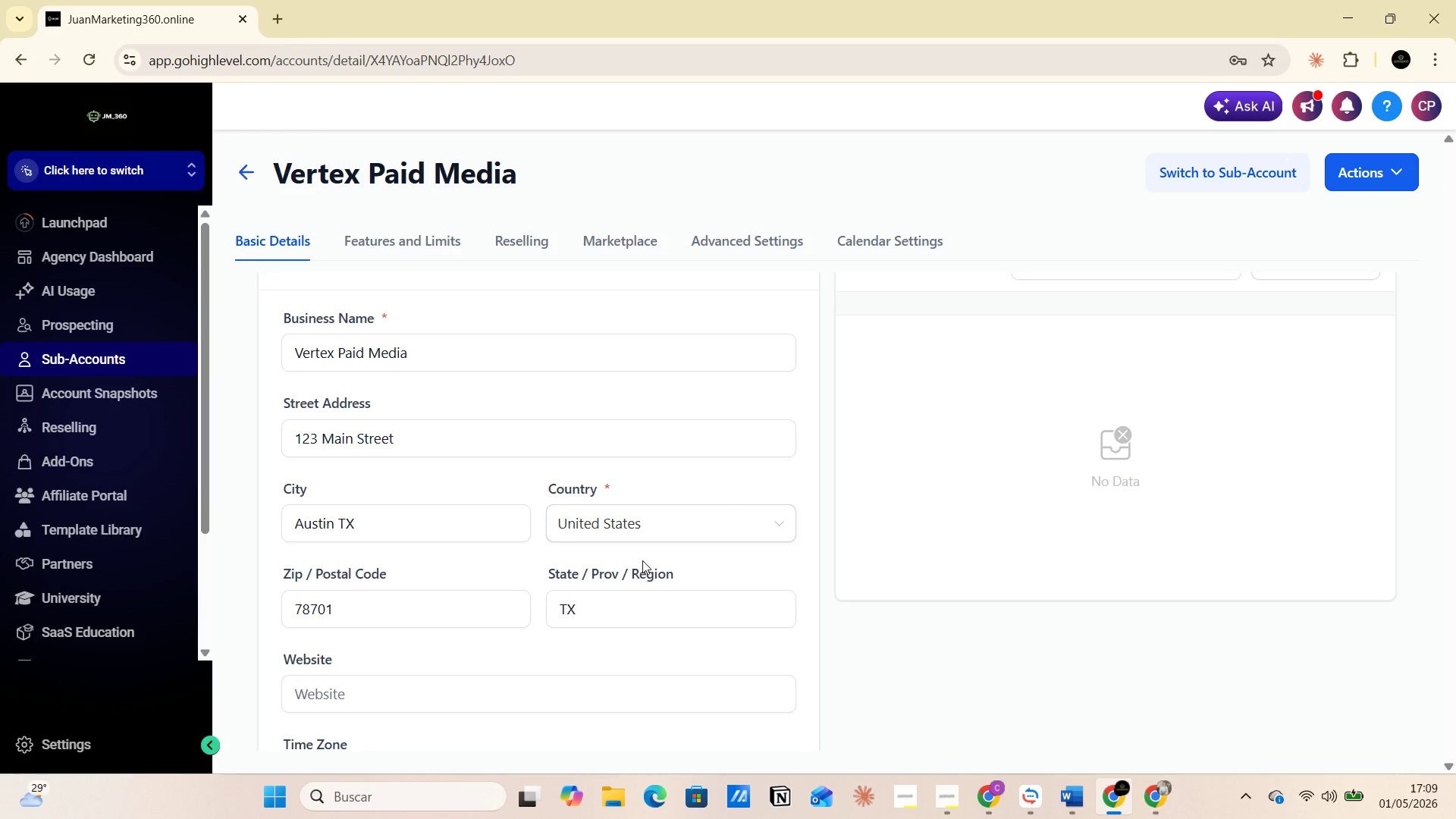 
key(PrintScreen)
 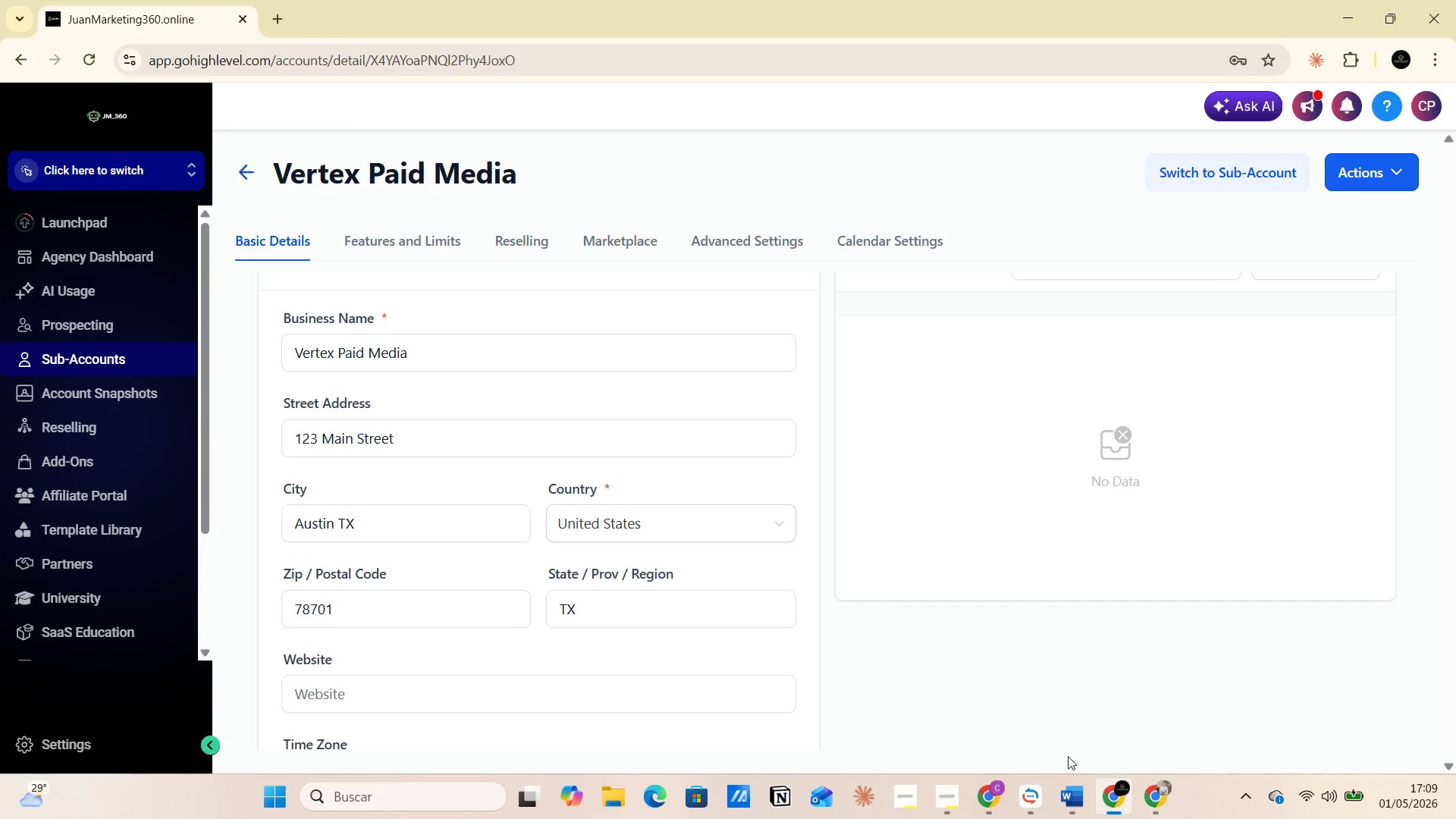 
left_click([1068, 720])
 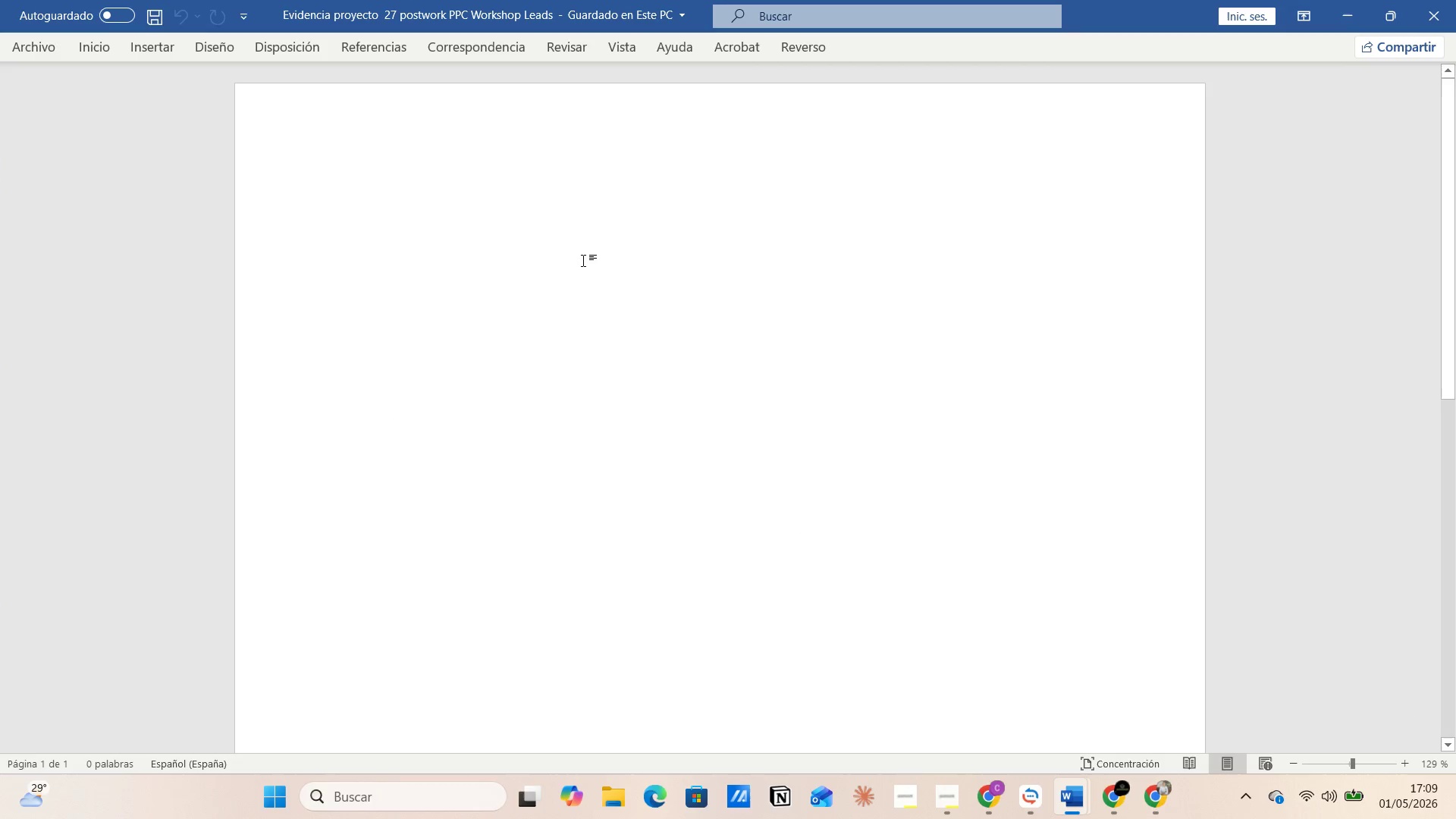 
type(Creacion de la subcuenta)
 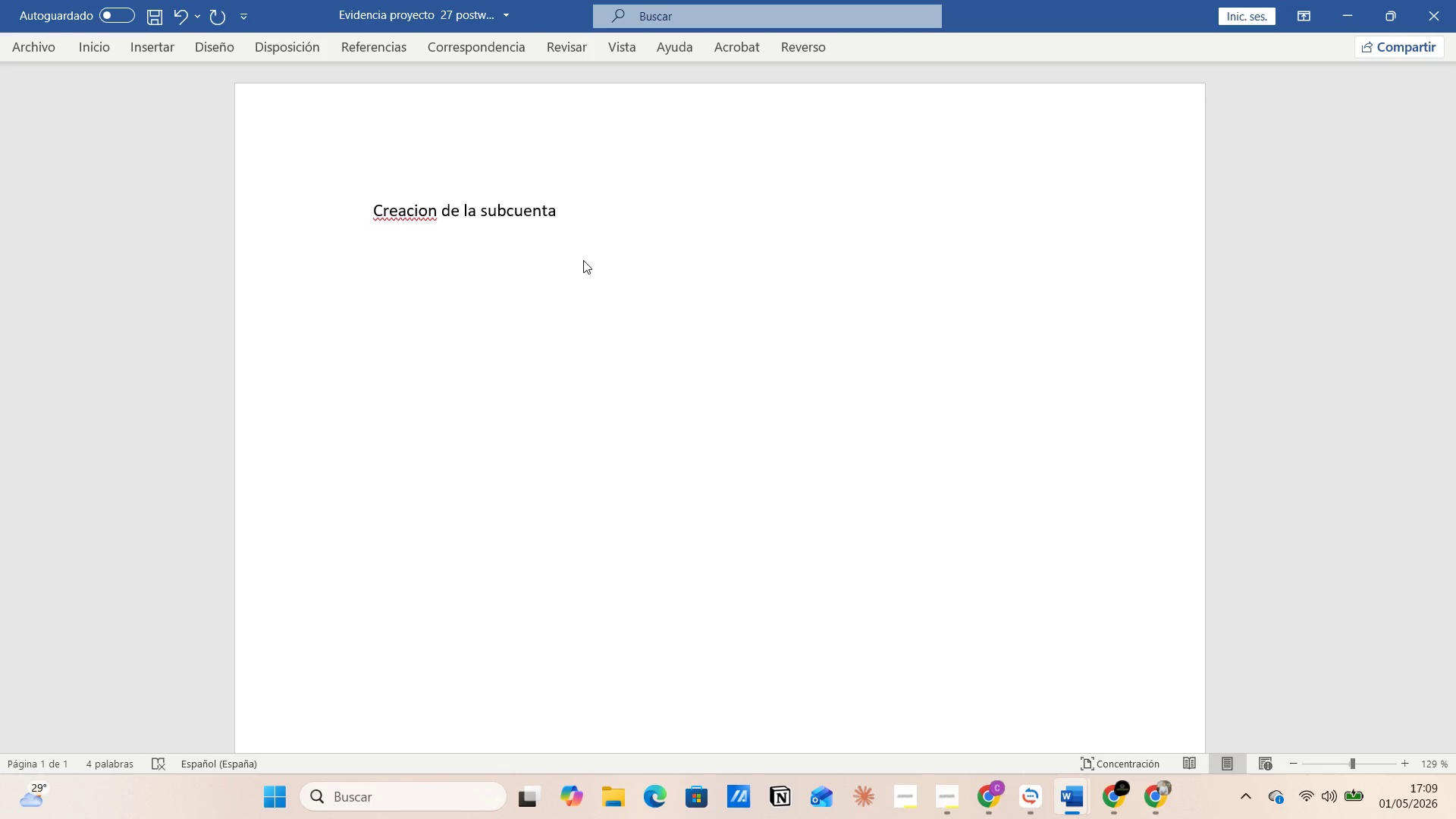 
key(Enter)
 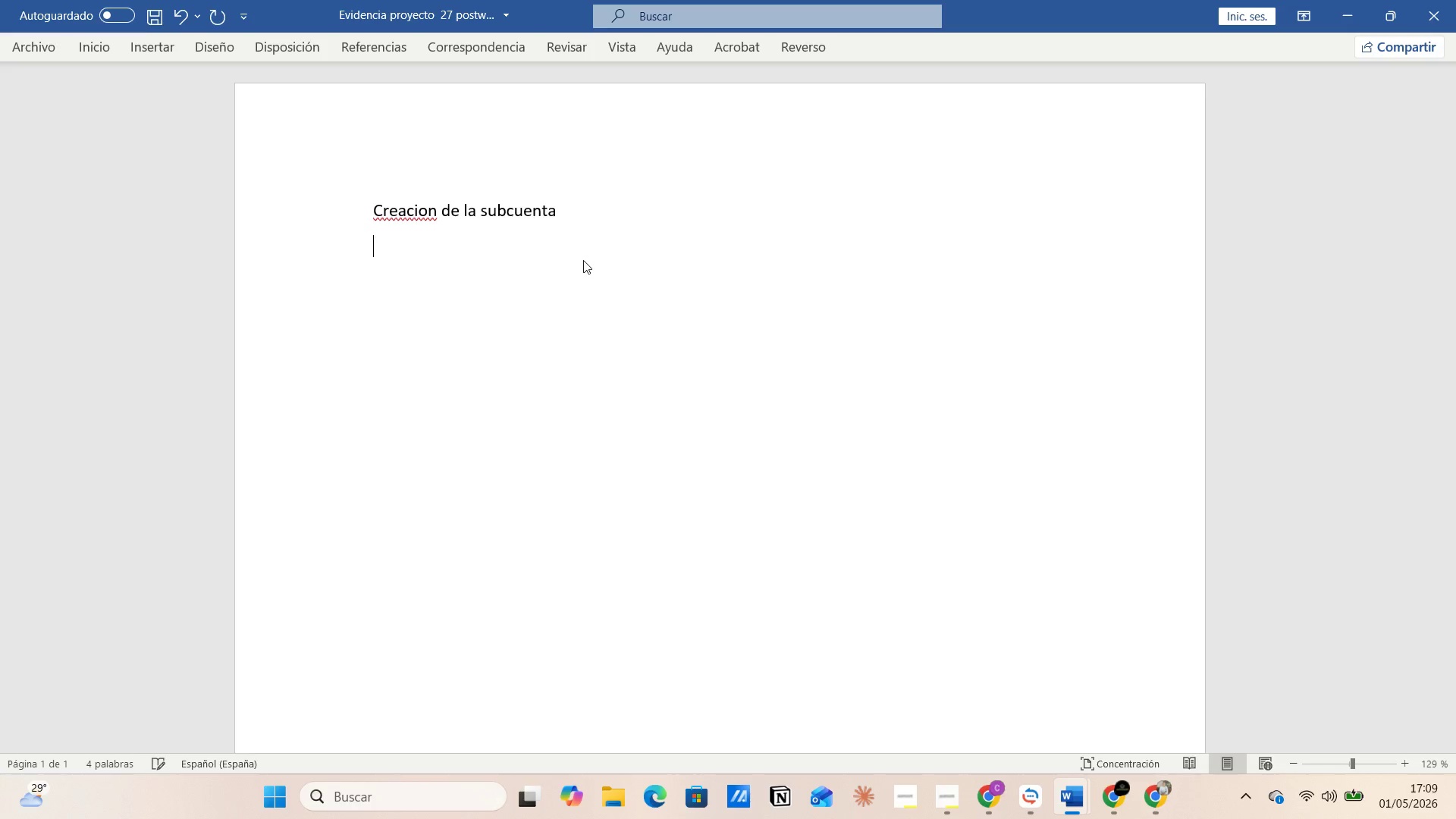 
key(Control+V)
 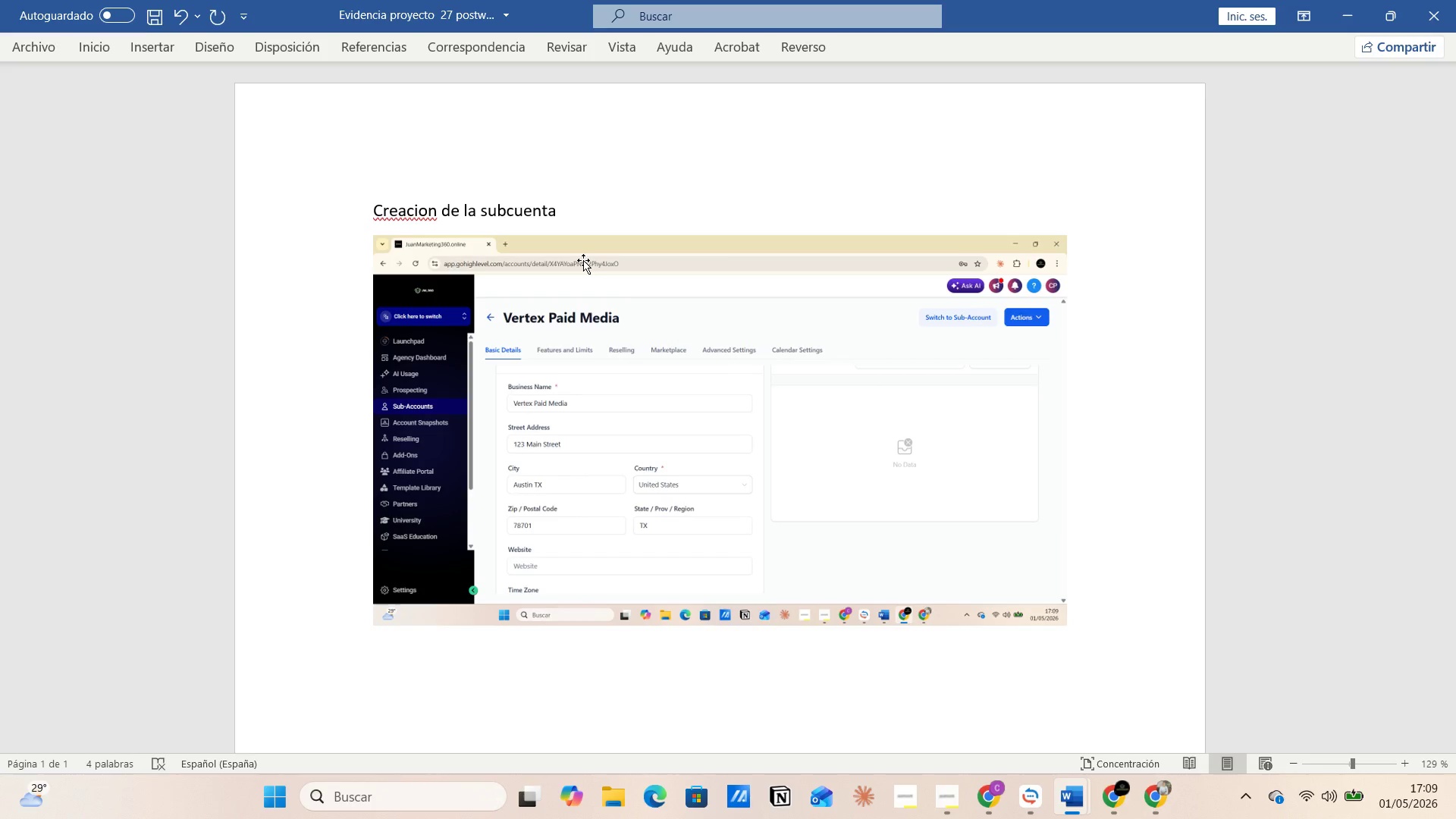 
key(Enter)
 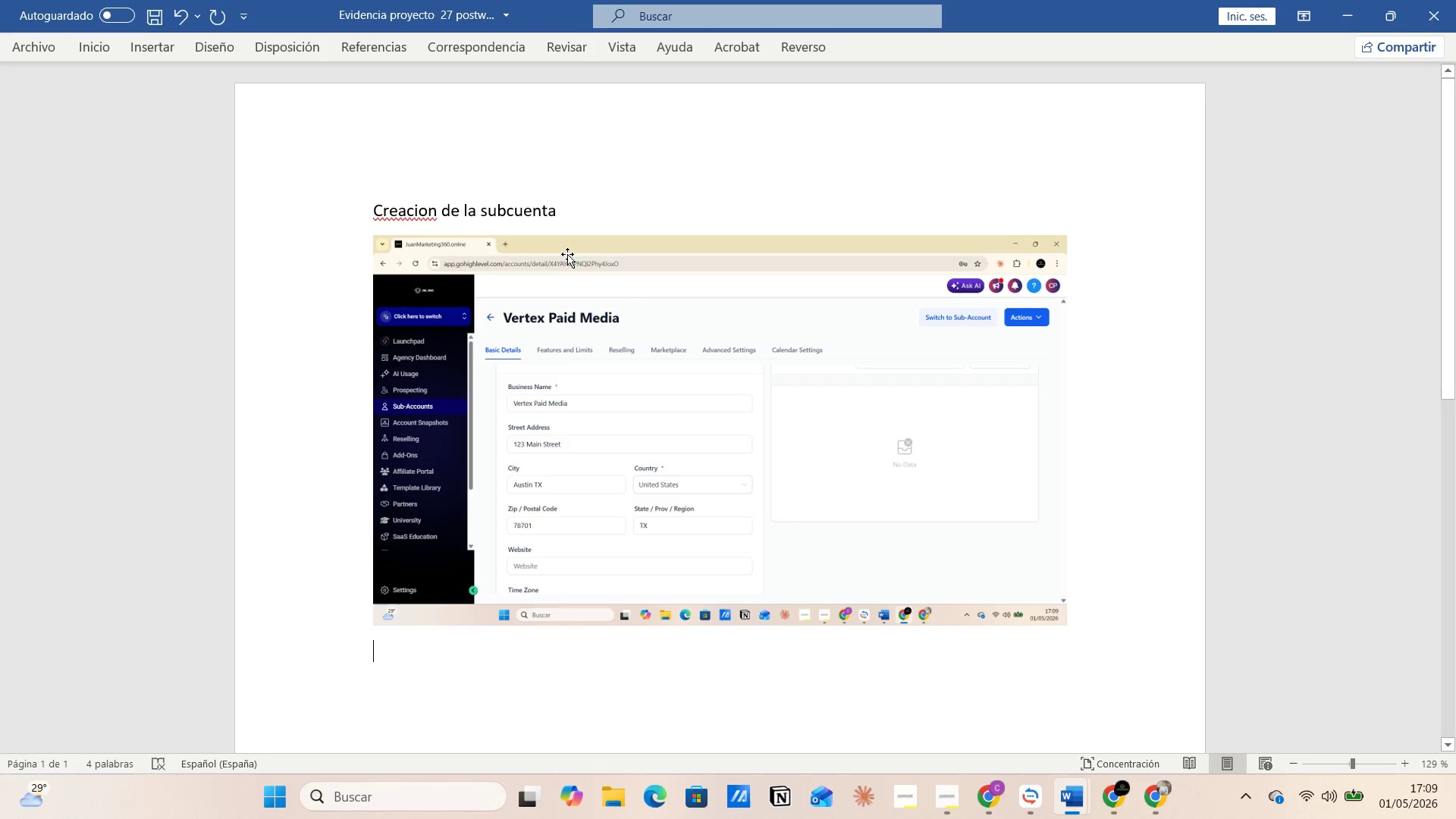 
wait(7.89)
 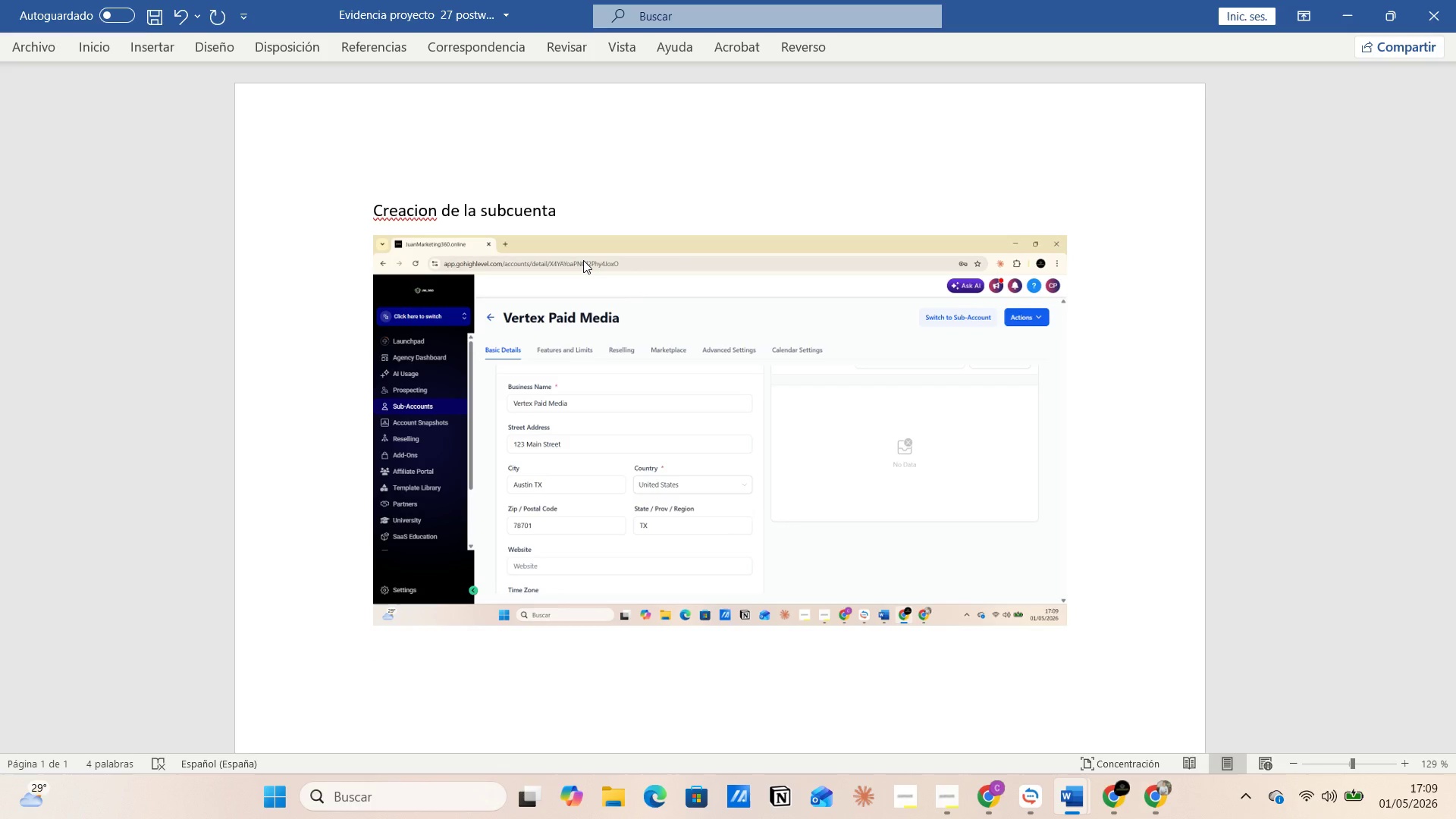 
left_click([1116, 791])
 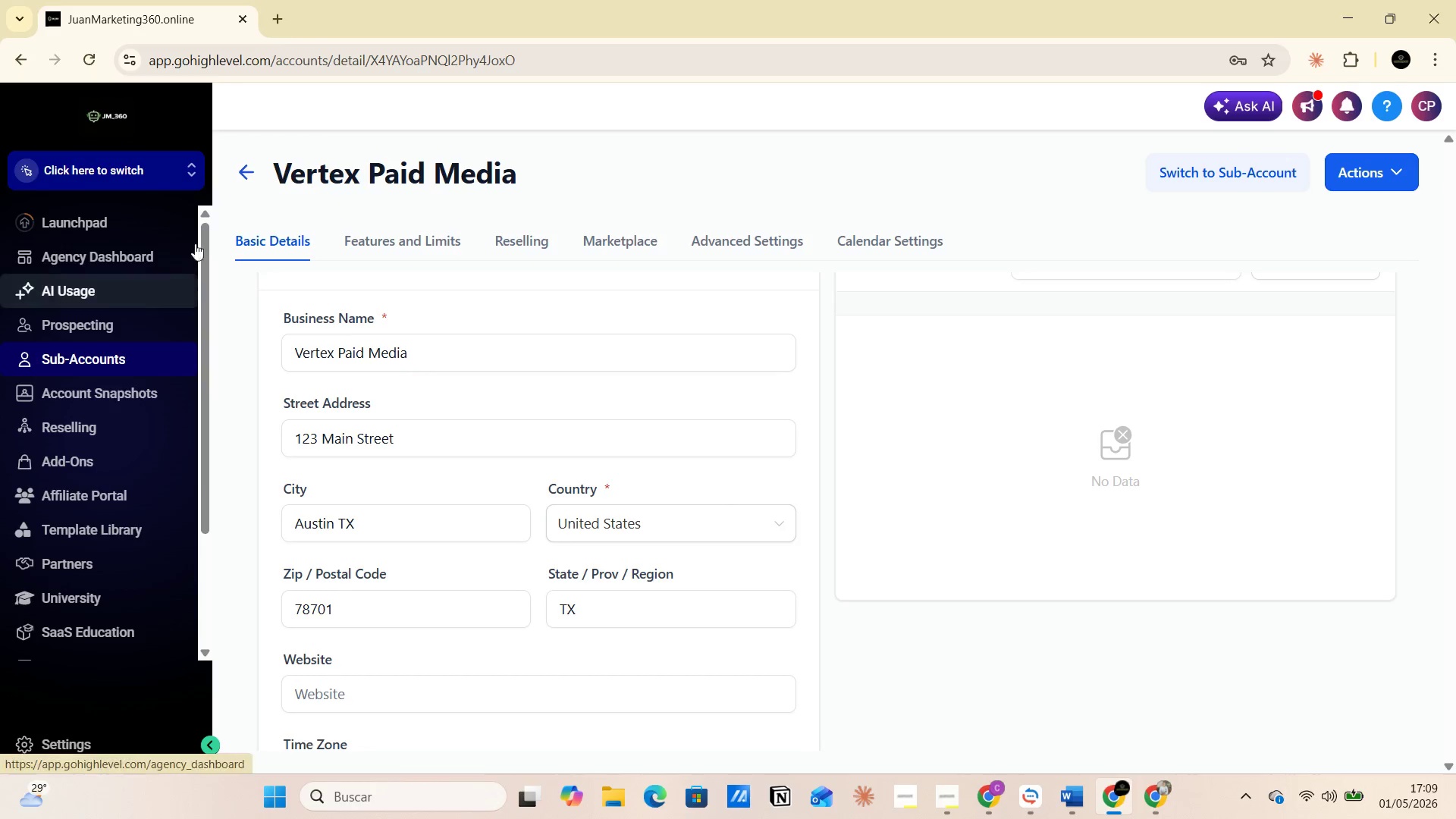 
left_click([193, 172])
 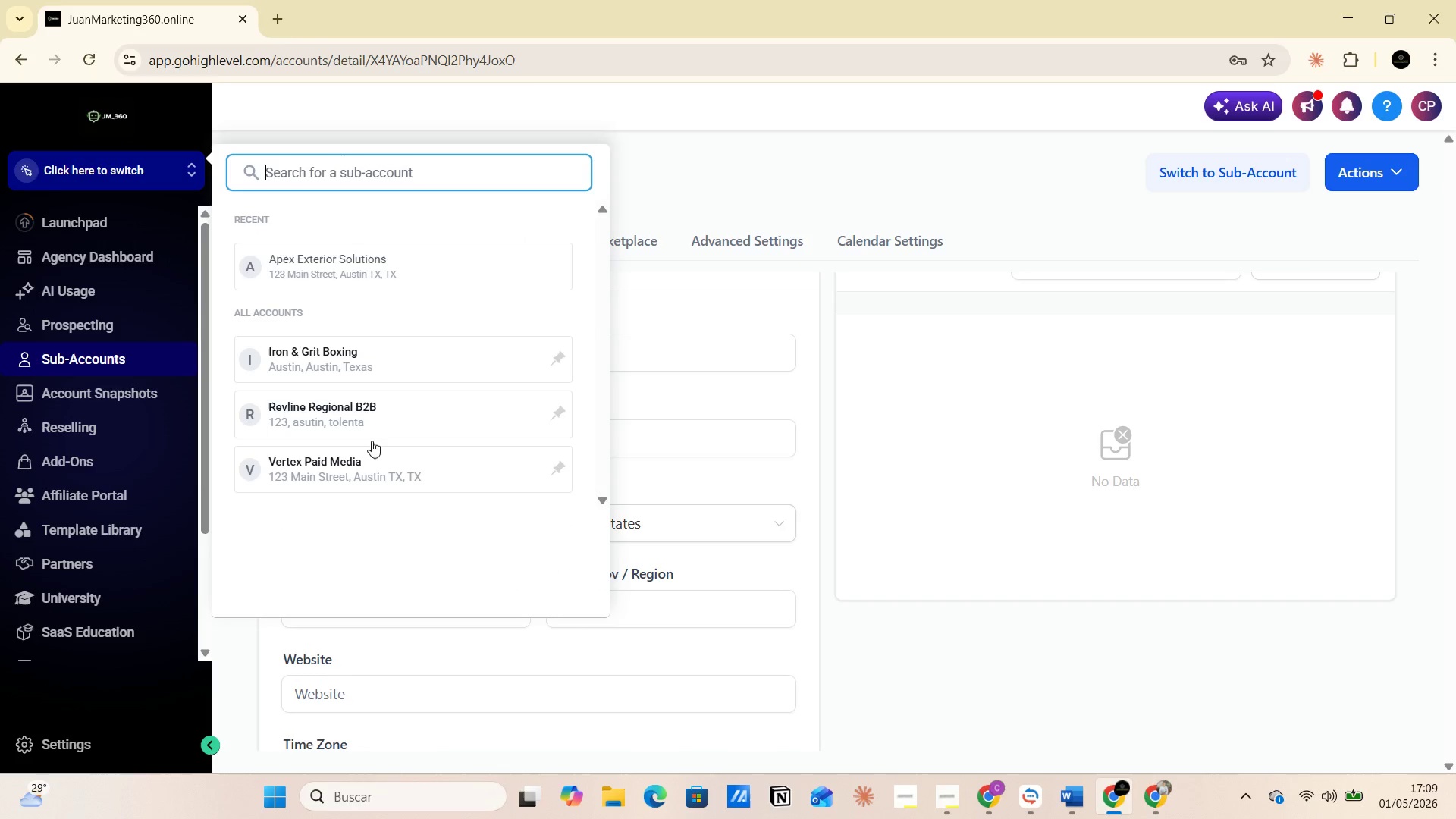 
left_click([378, 465])
 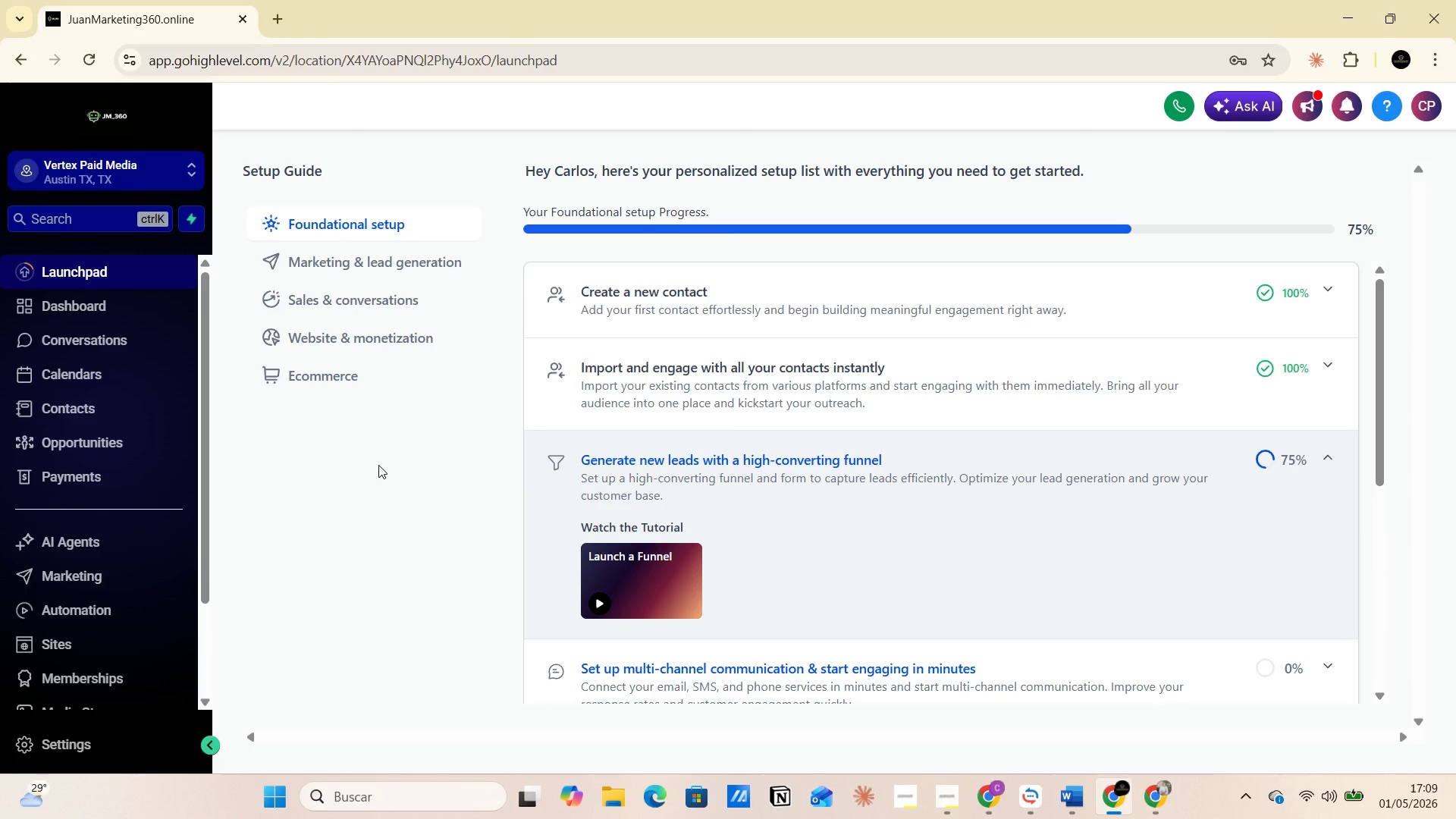 
wait(15.7)
 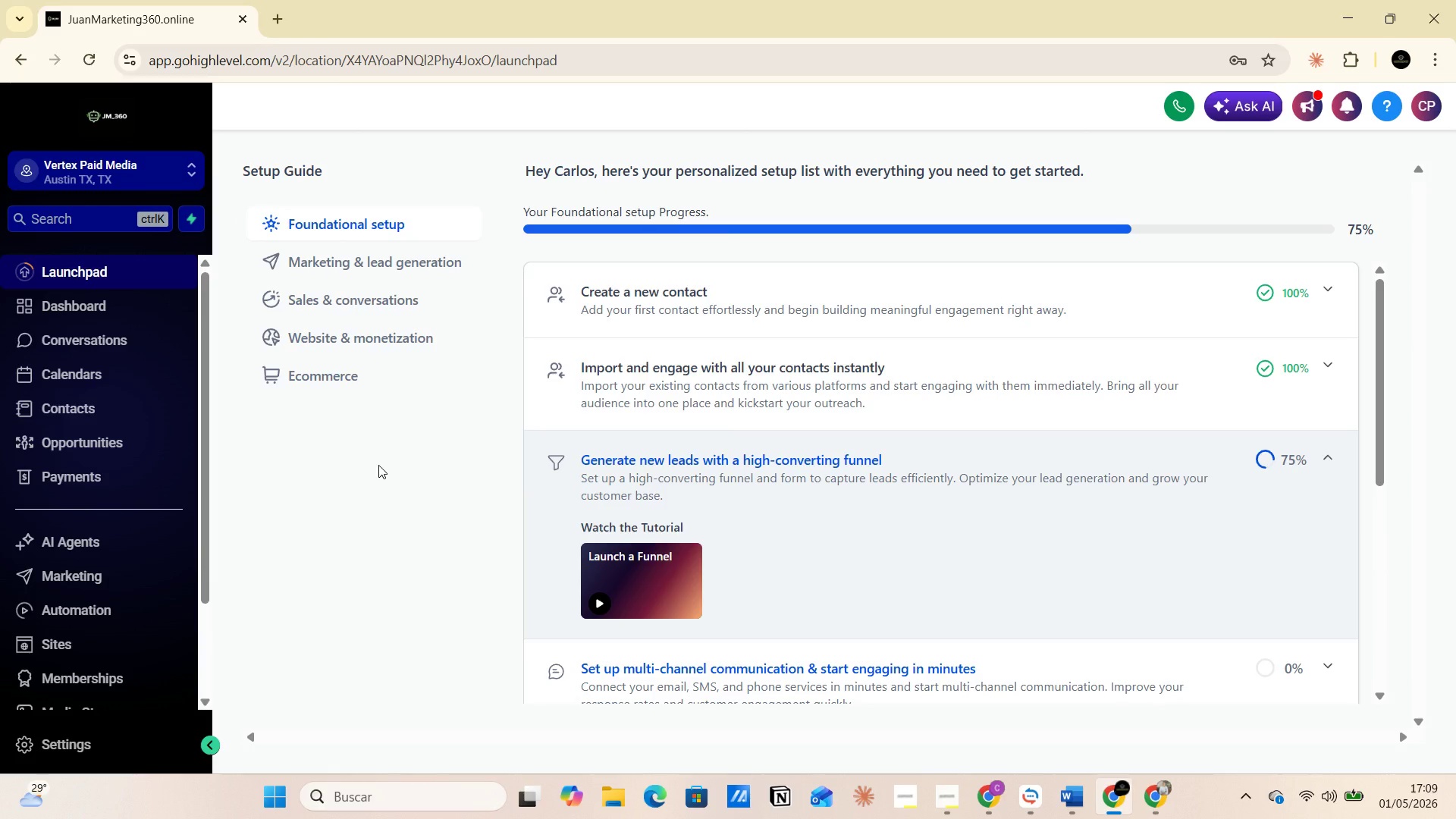 
left_click([100, 438])
 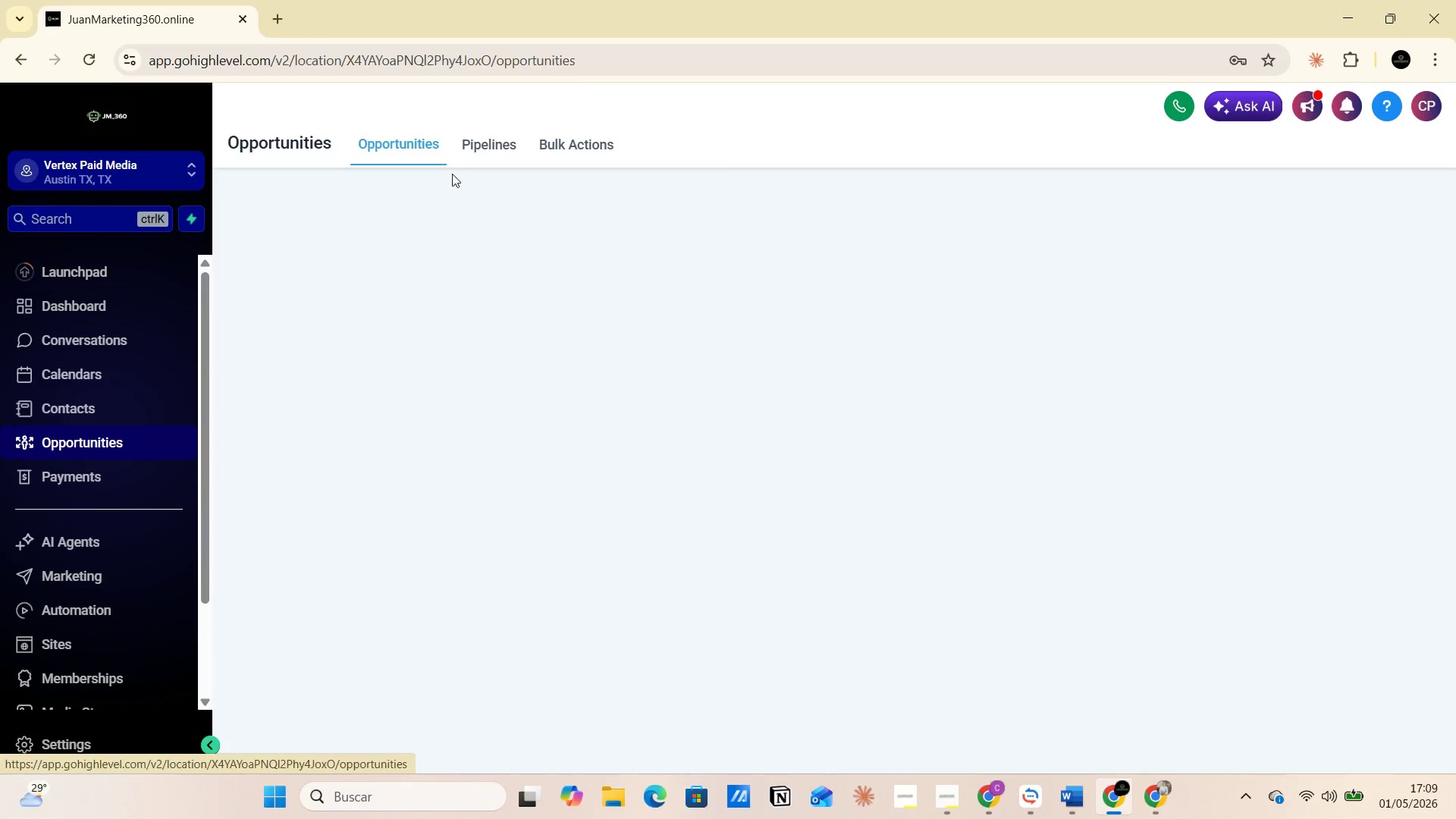 
left_click([481, 142])
 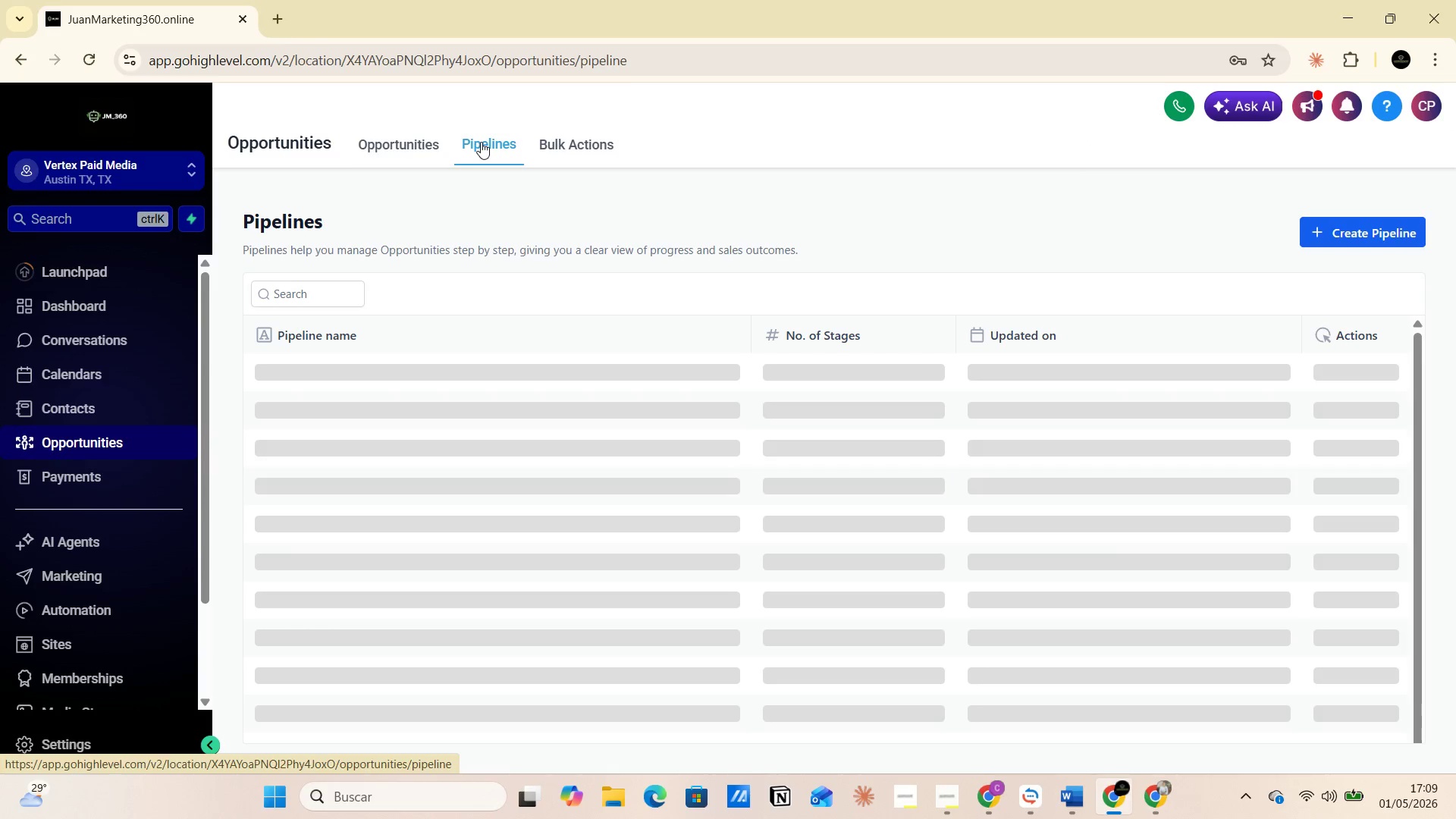 
wait(8.12)
 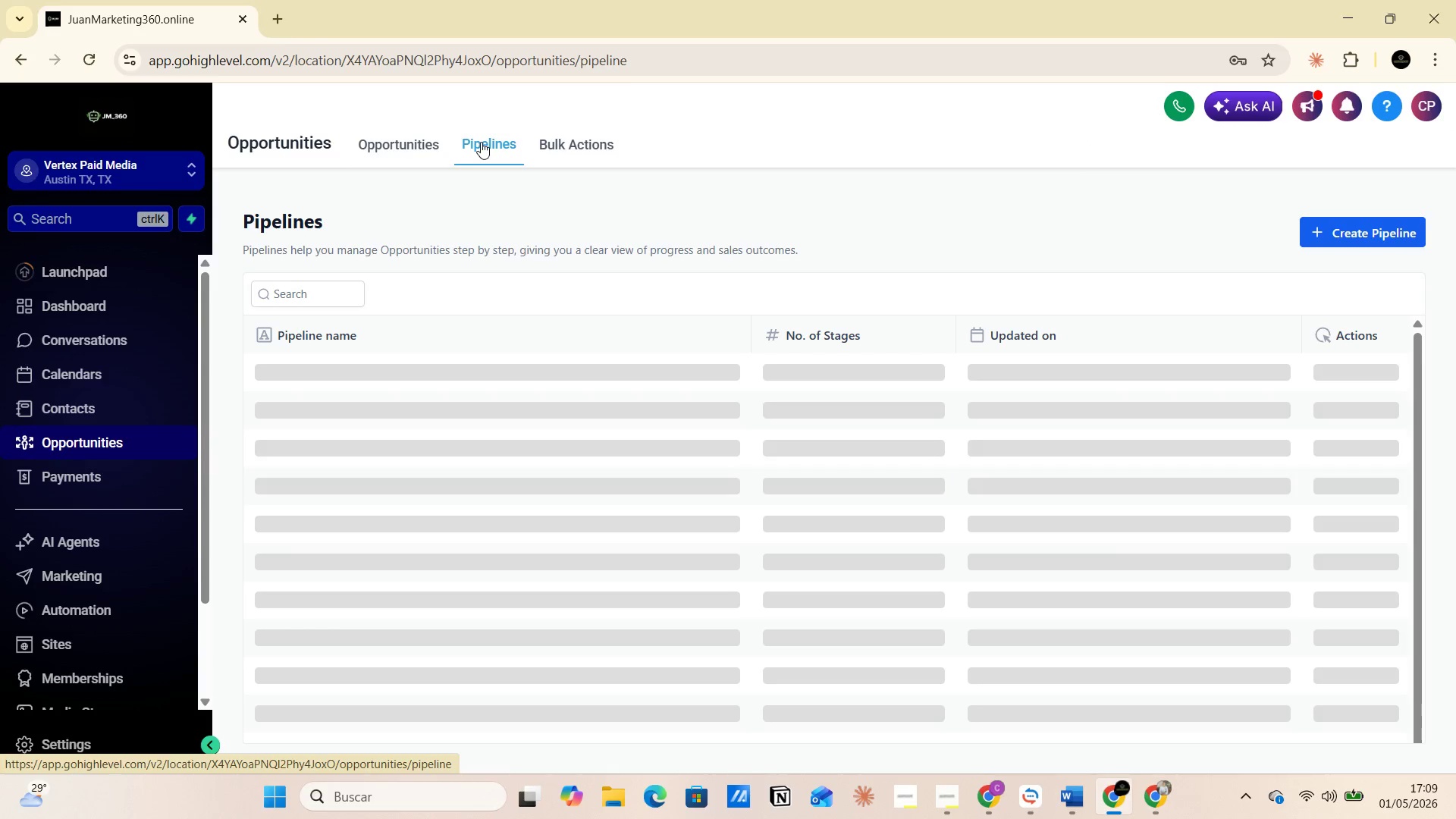 
left_click([1070, 799])
 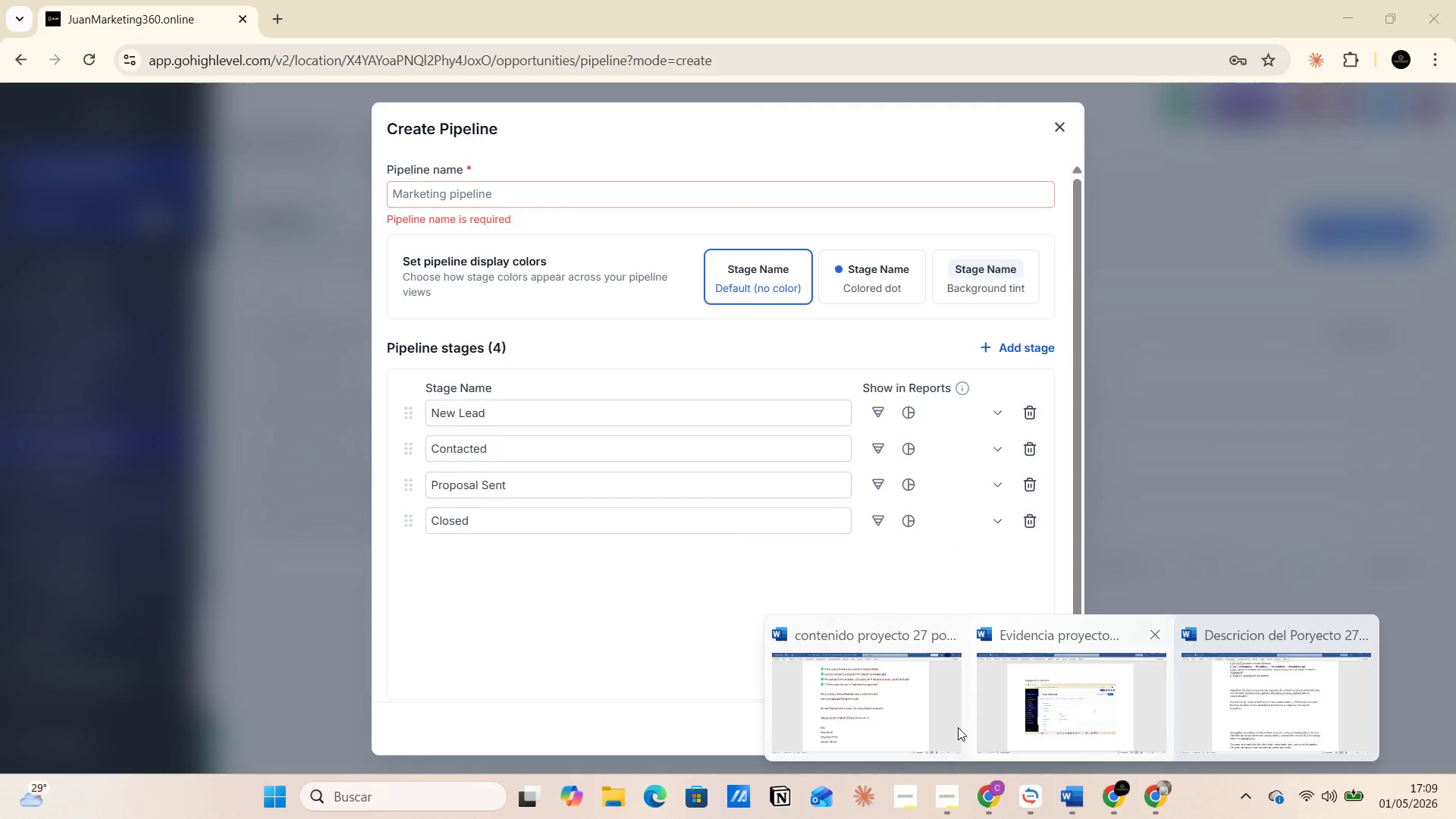 
left_click([903, 712])
 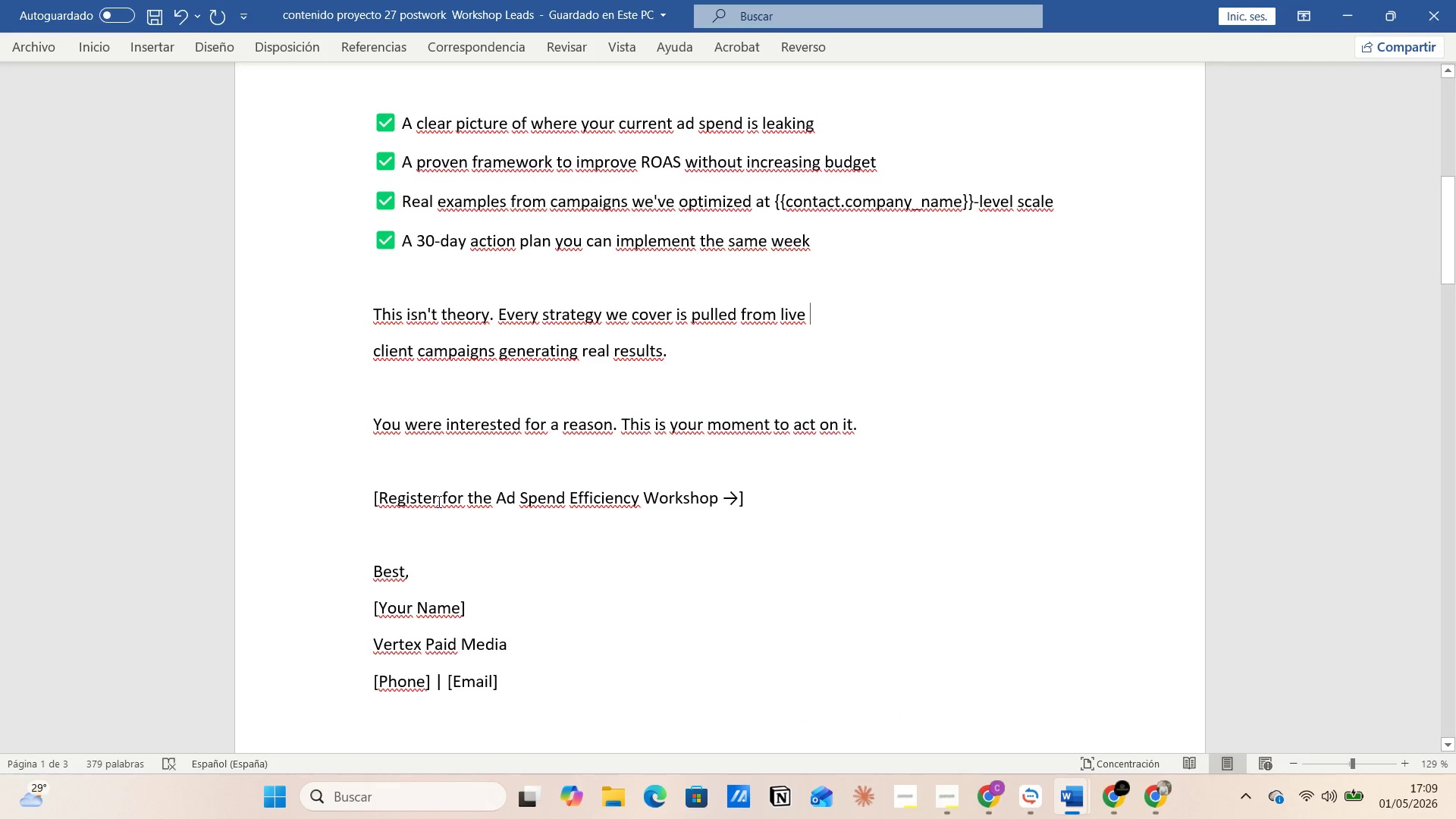 
scroll: coordinate [563, 557], scroll_direction: down, amount: 39.0
 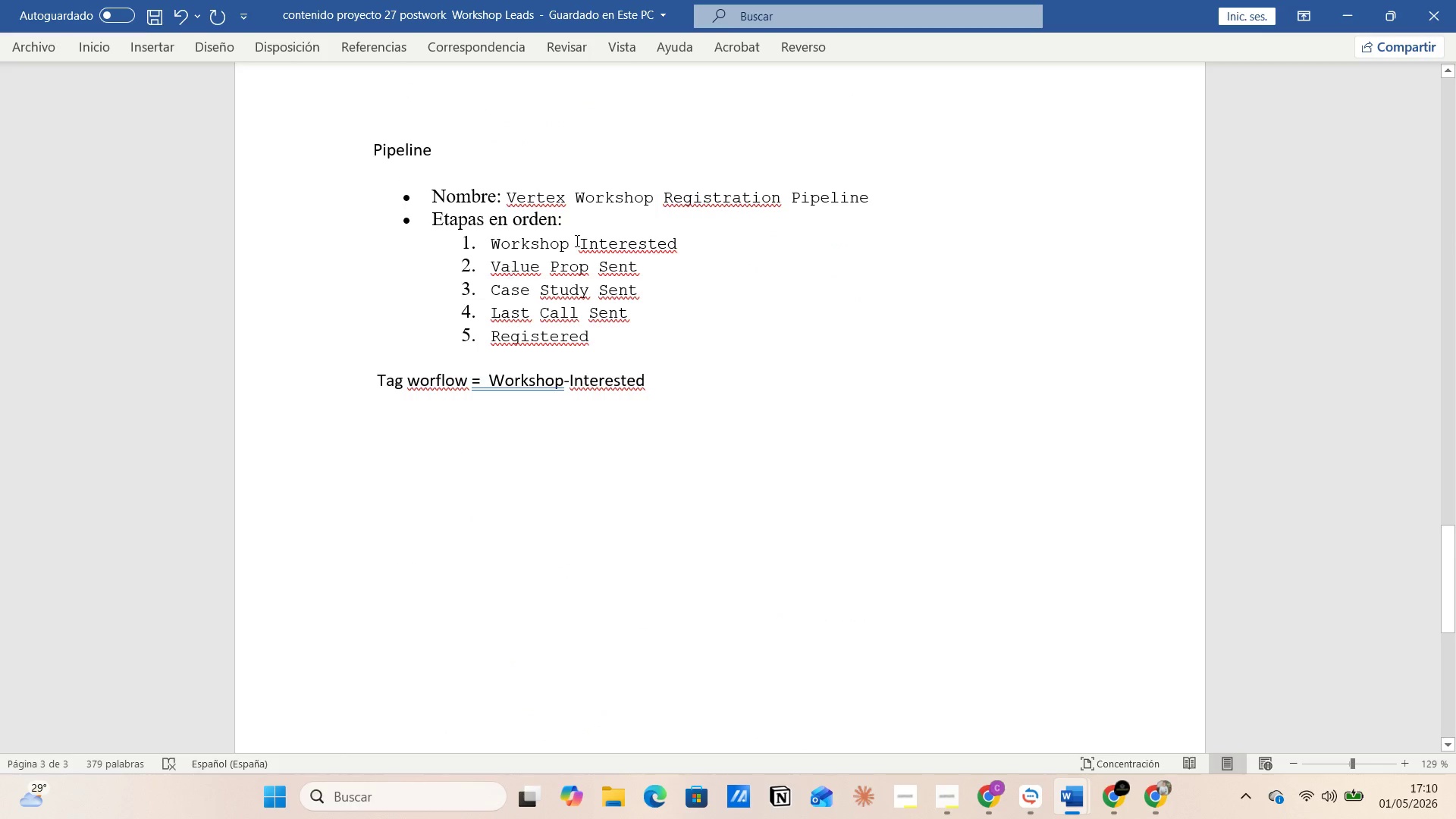 
left_click([588, 240])
 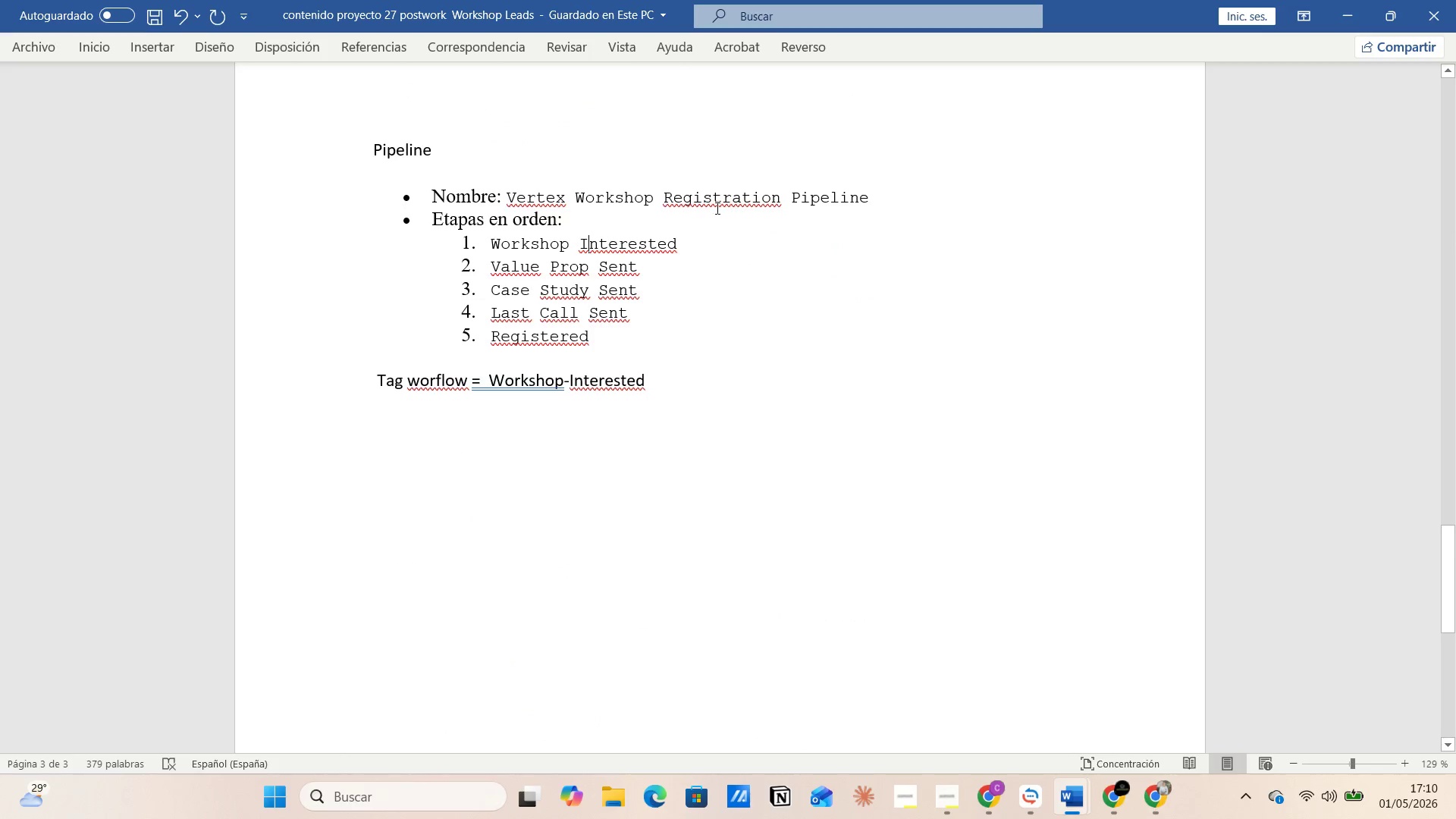 
left_click([715, 206])
 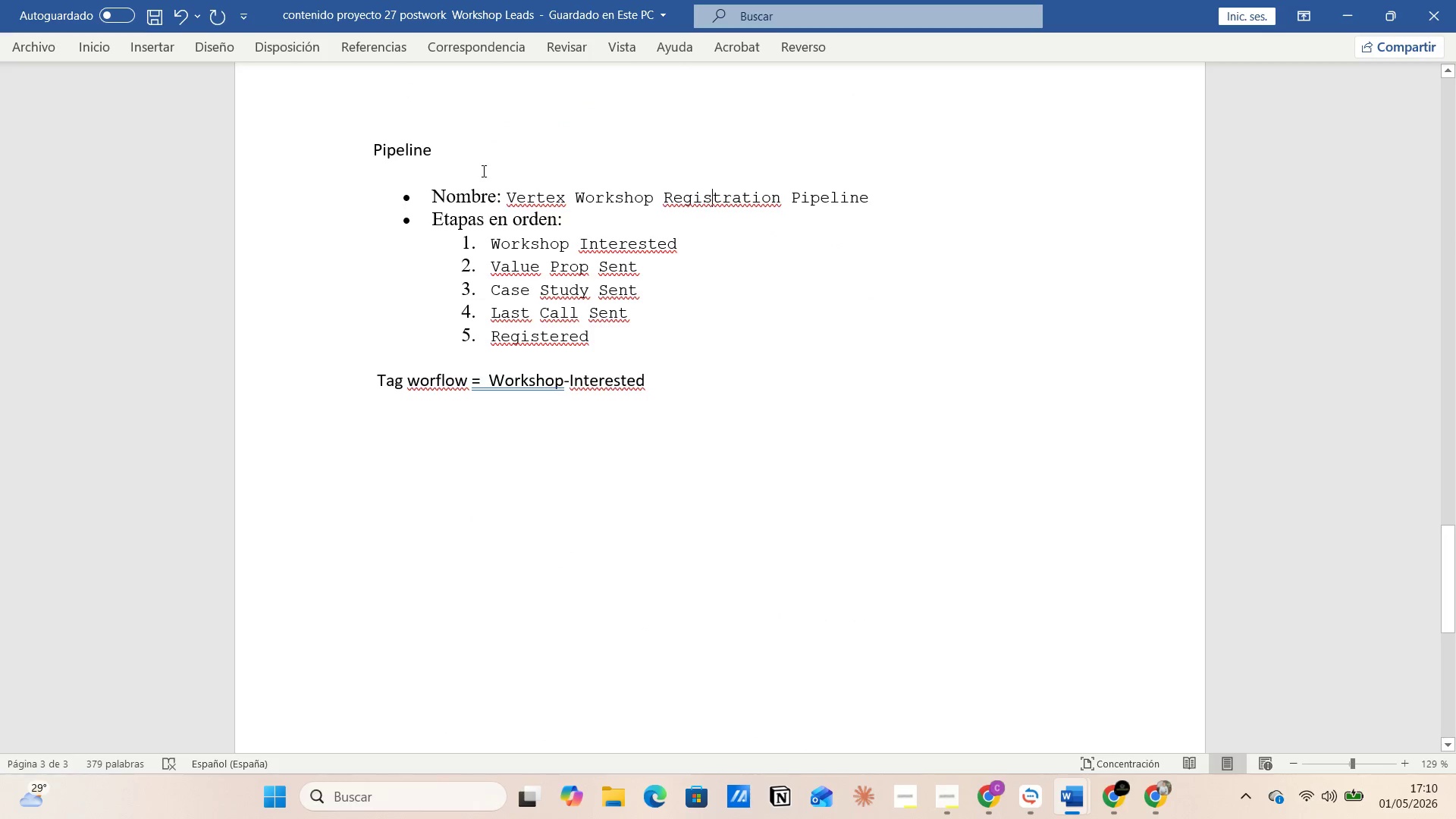 
left_click([482, 171])
 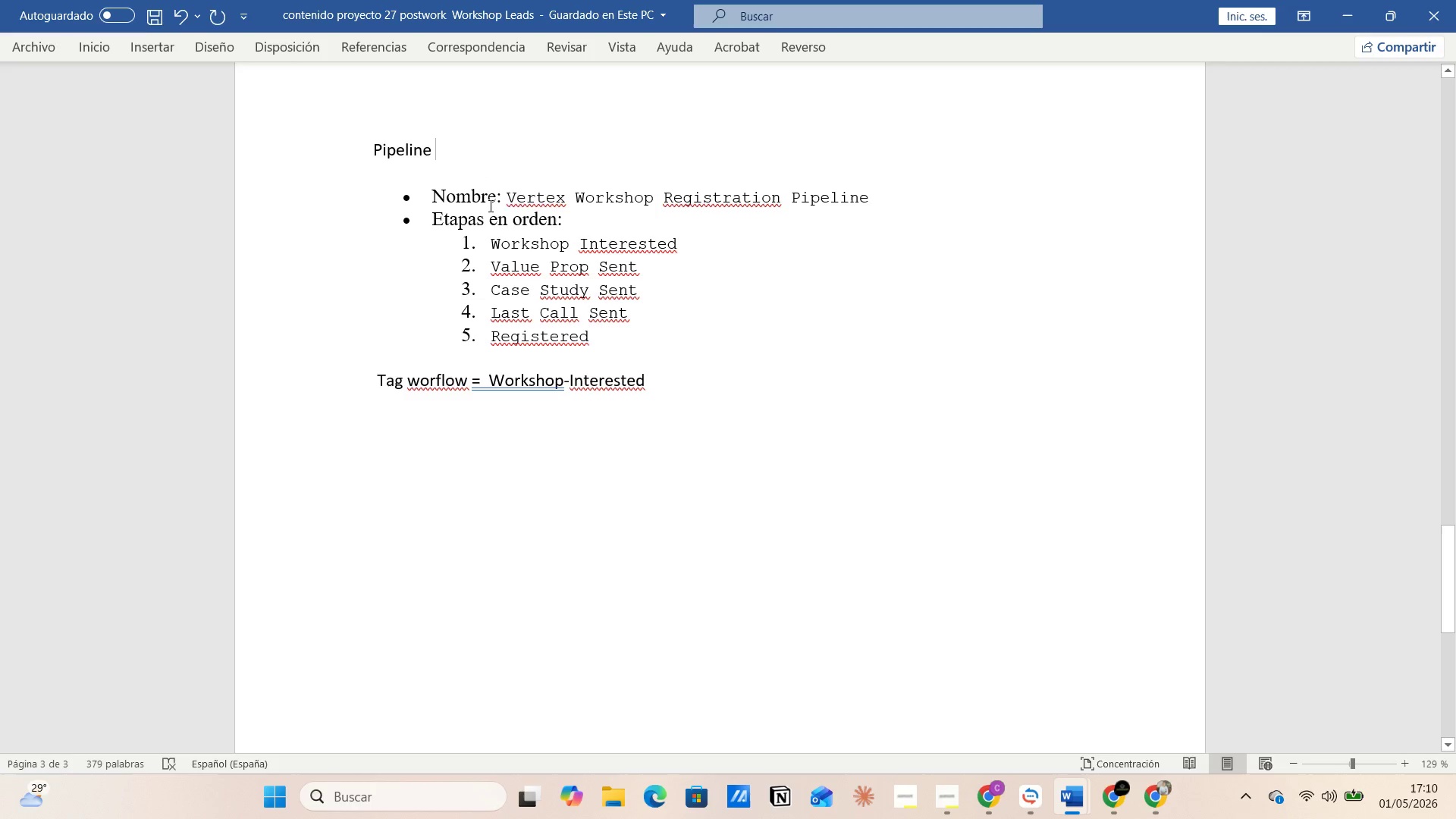 
left_click([501, 202])
 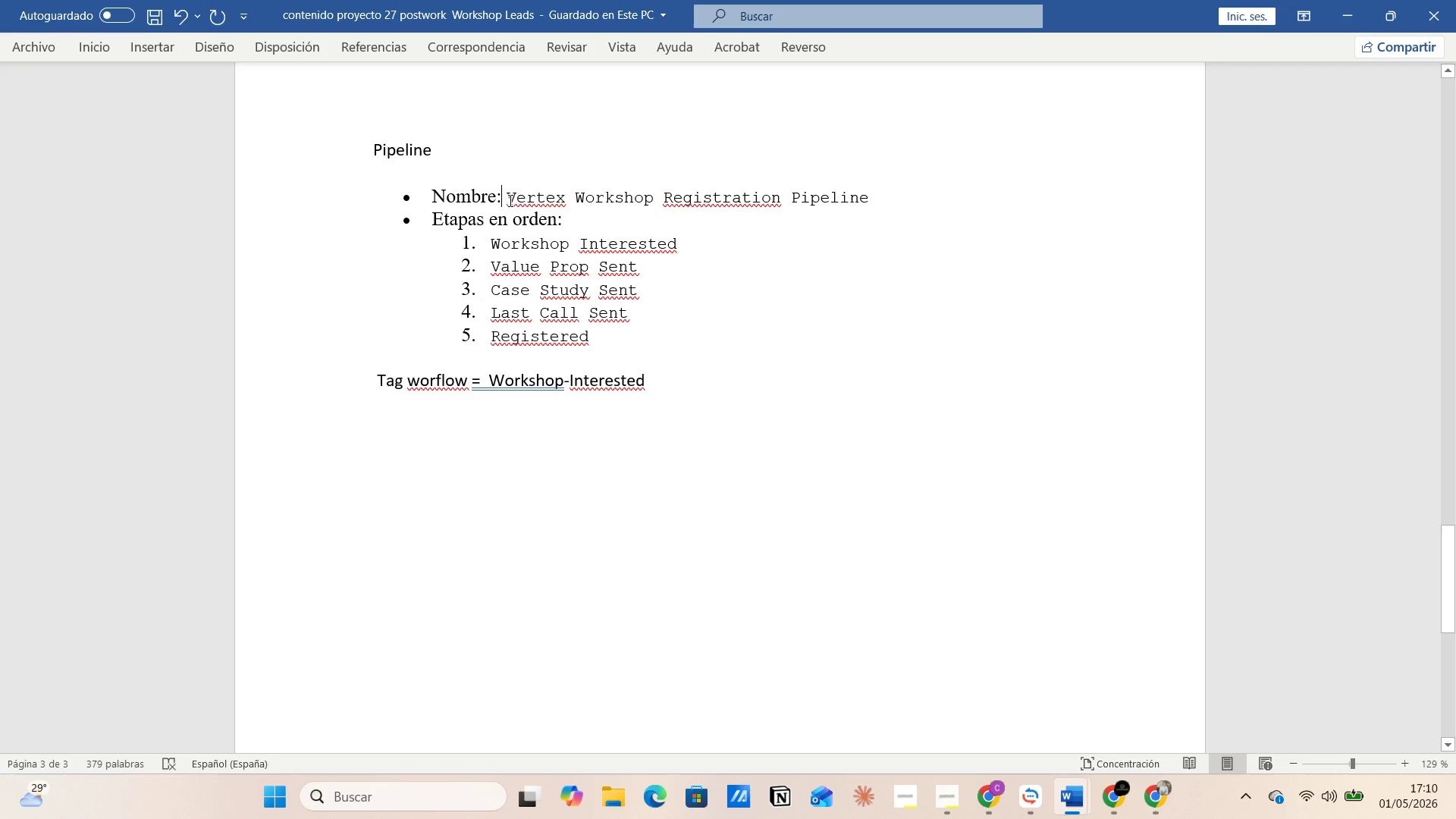 
left_click_drag(start_coordinate=[509, 200], to_coordinate=[837, 198])
 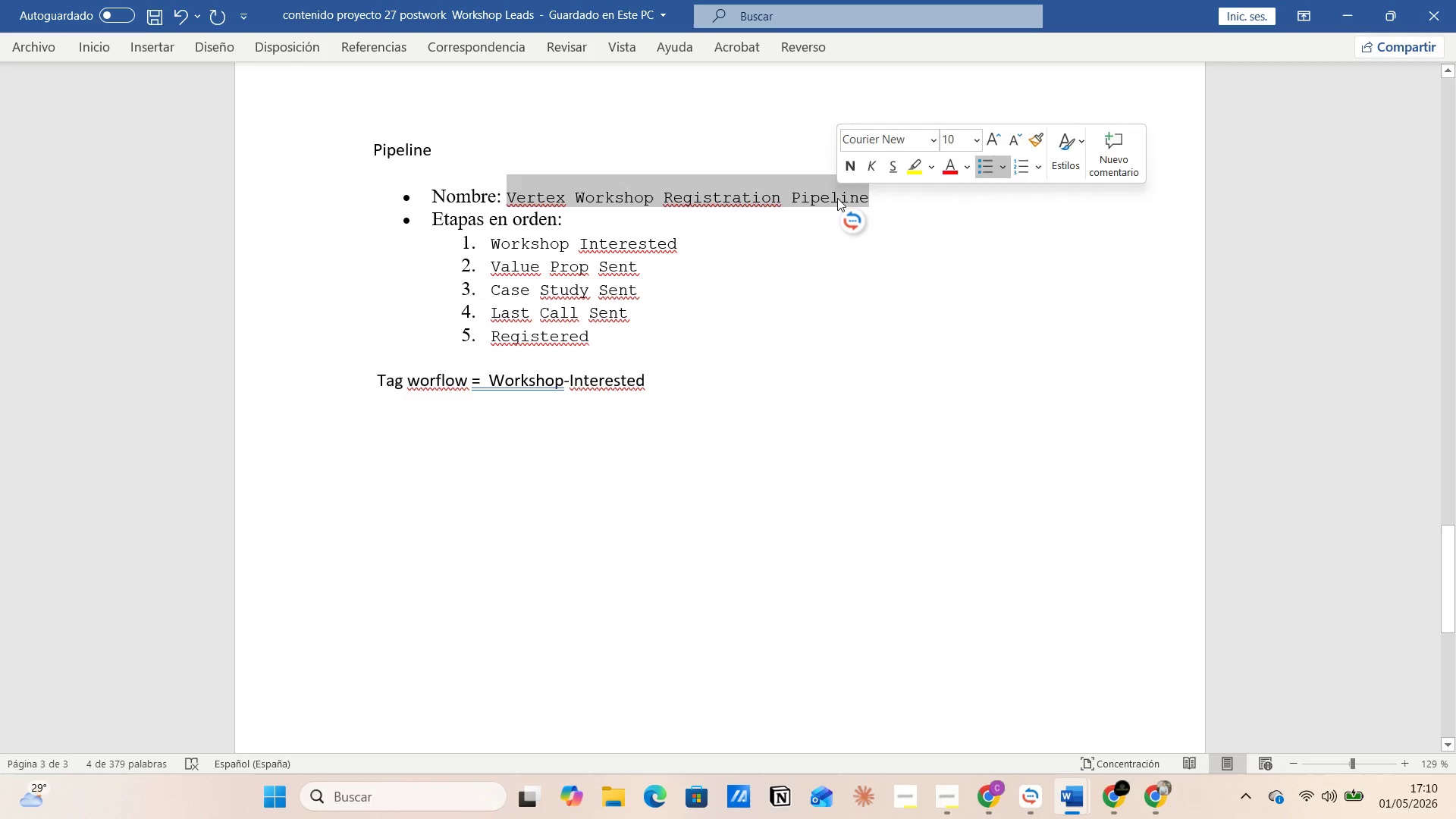 
key(Control+C)
 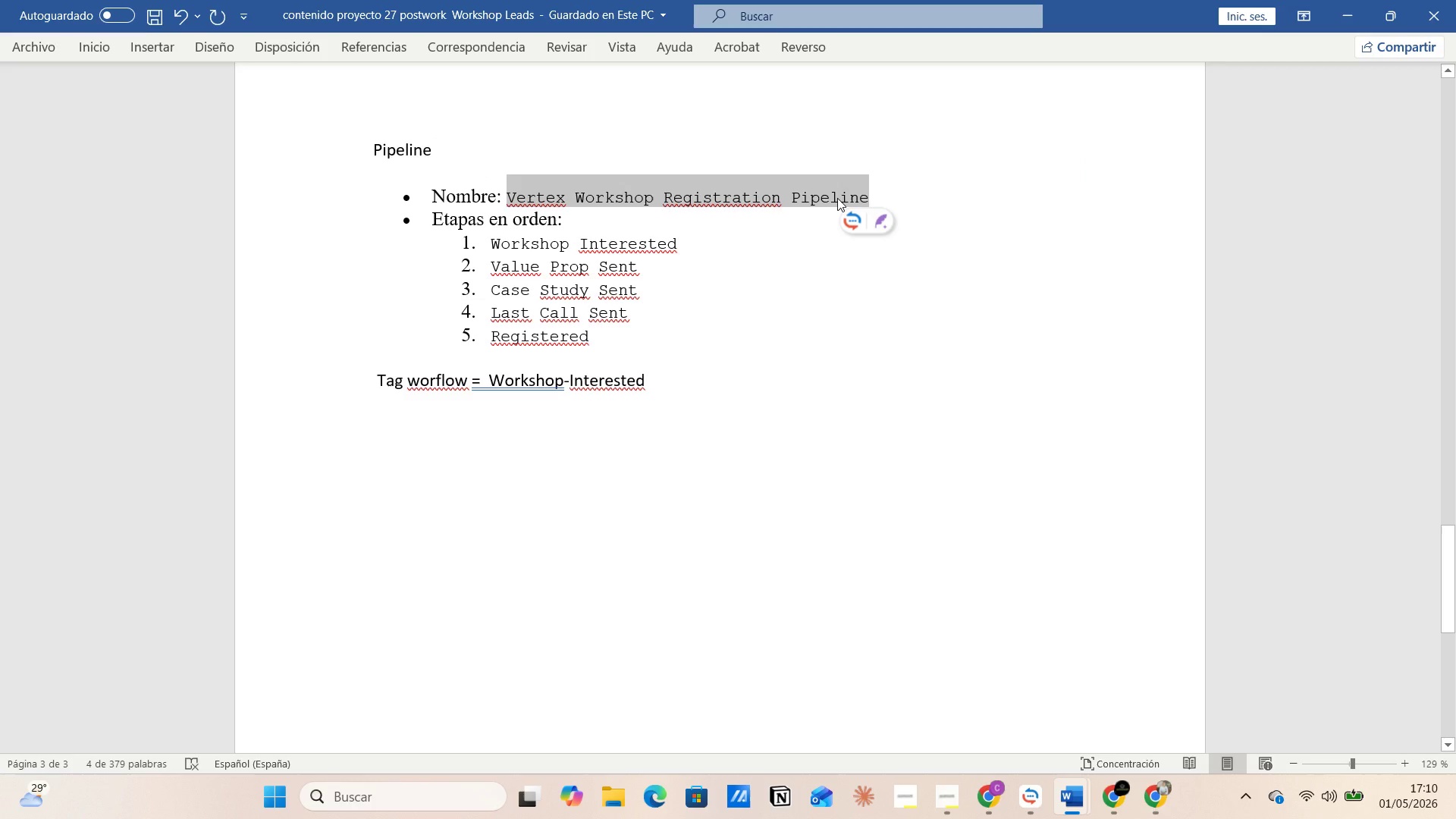 
key(Alt+Tab)
 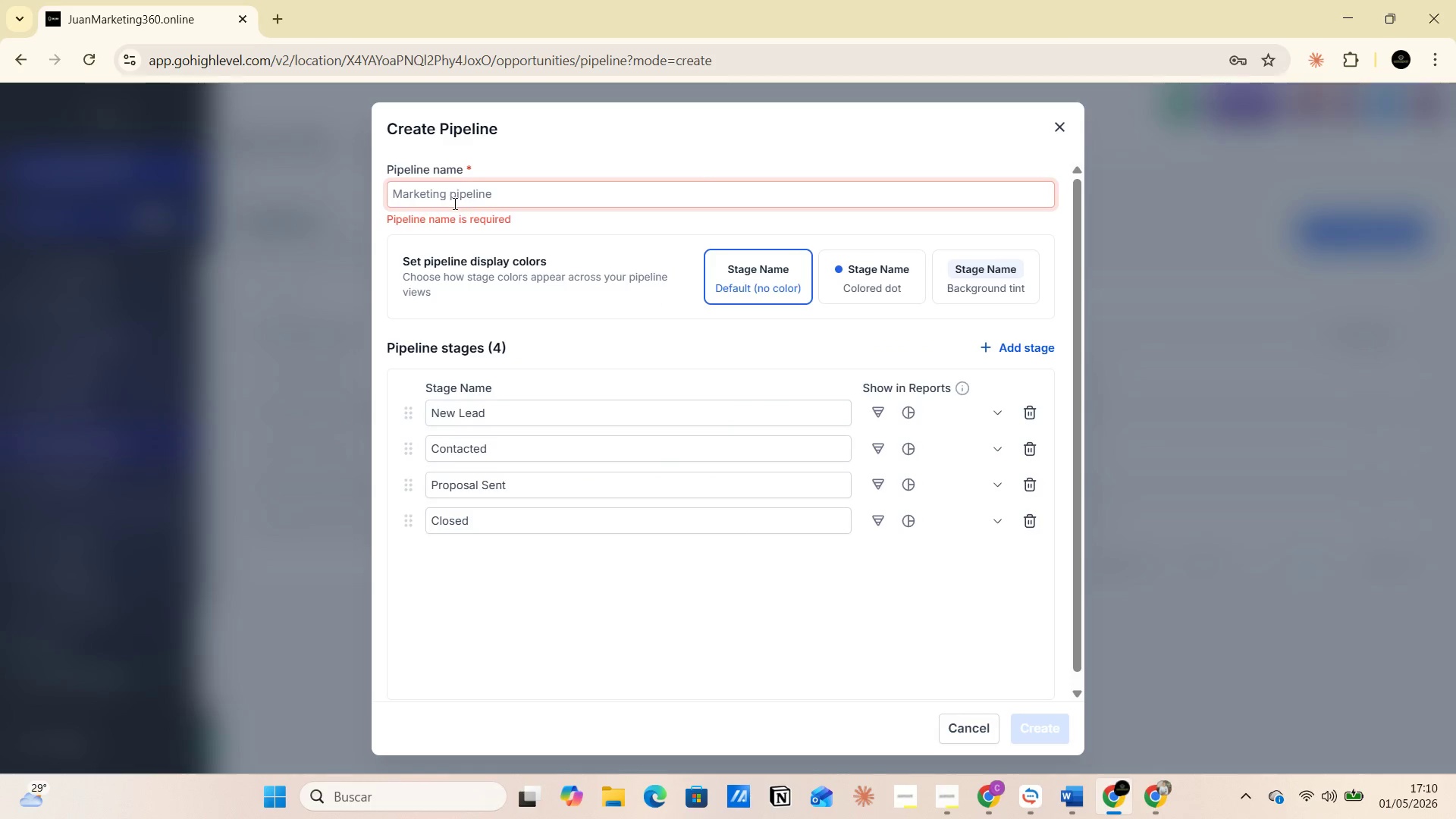 
left_click([448, 193])
 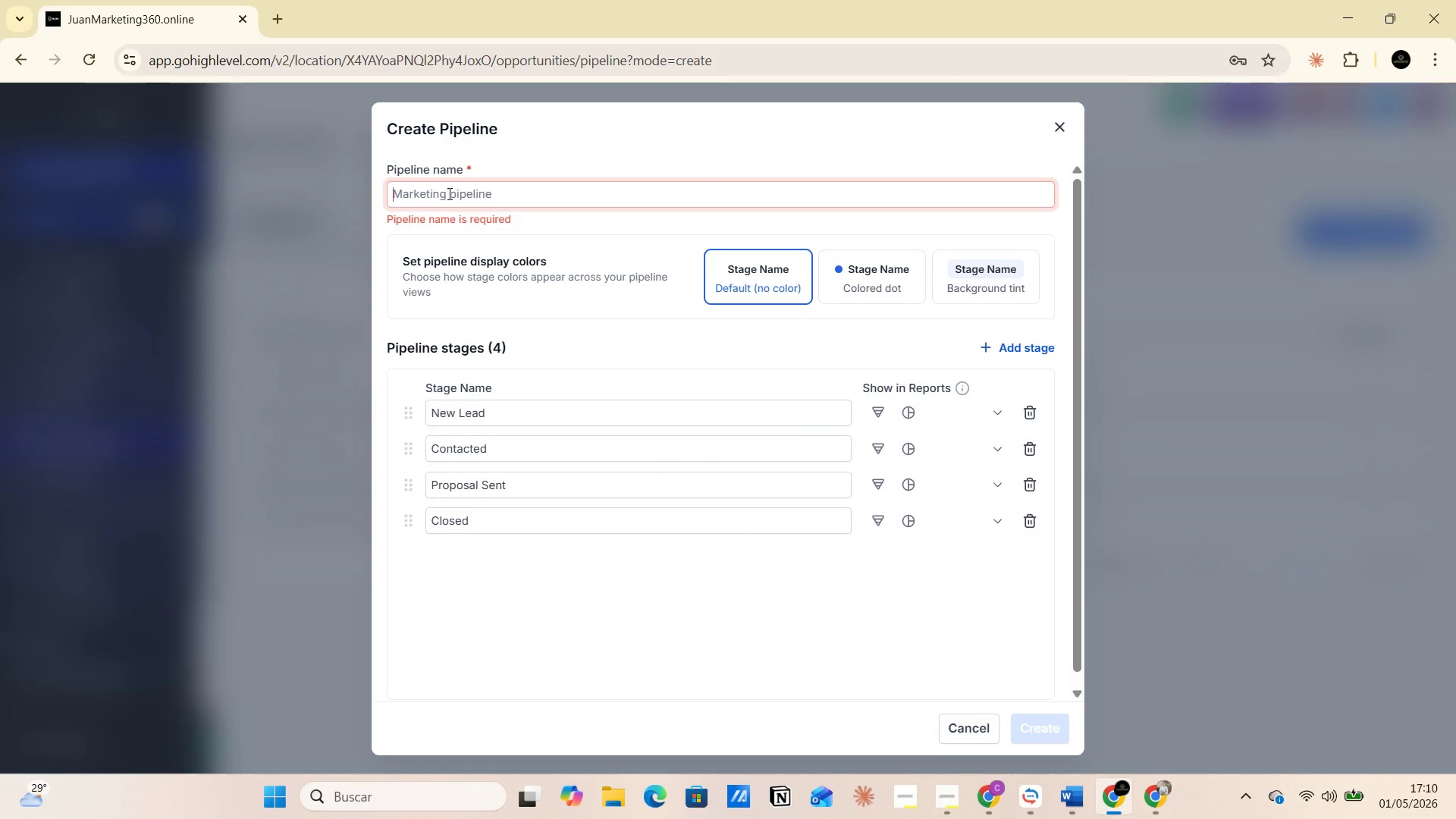 
key(Control+V)
 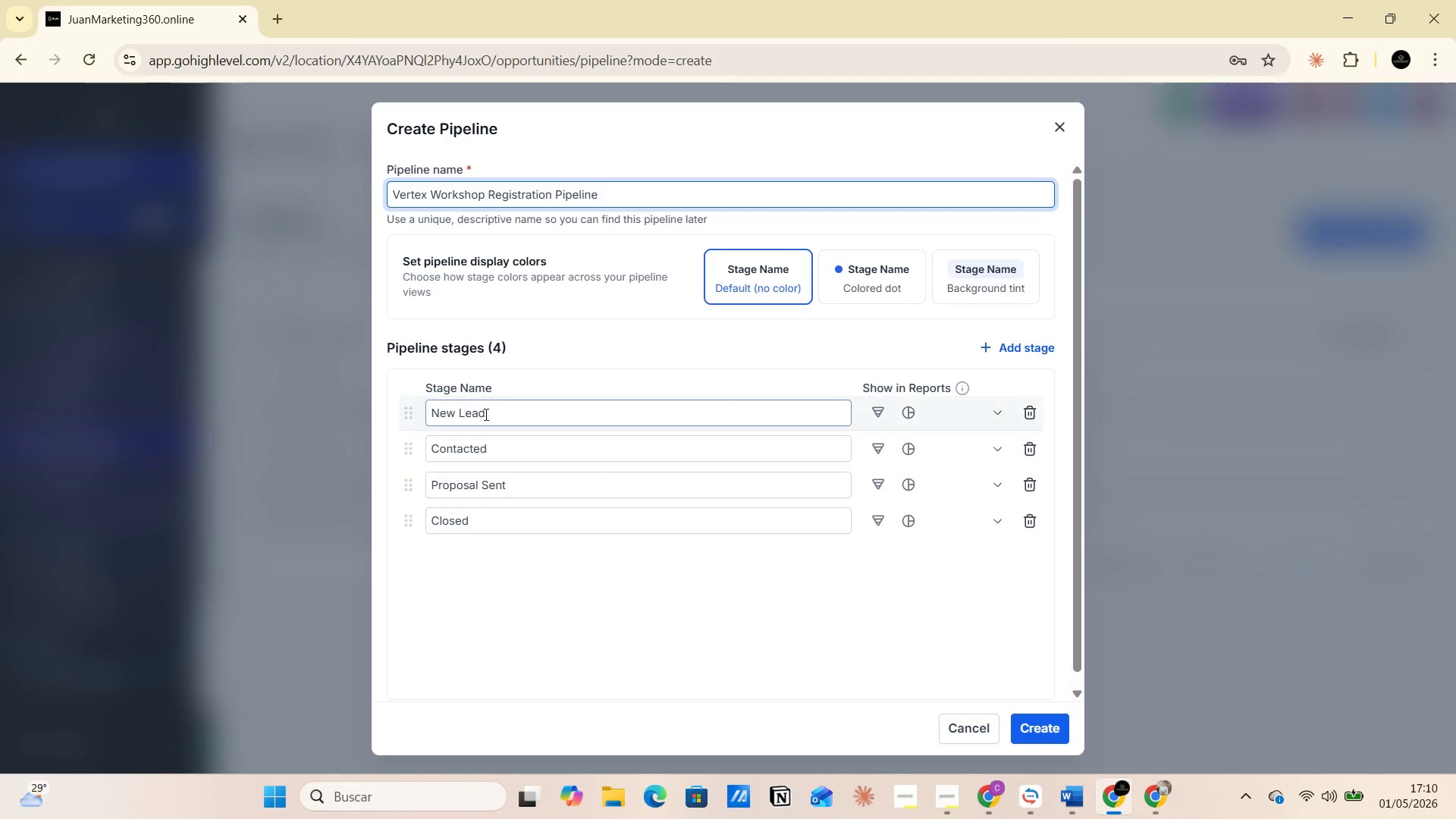 
left_click([491, 411])
 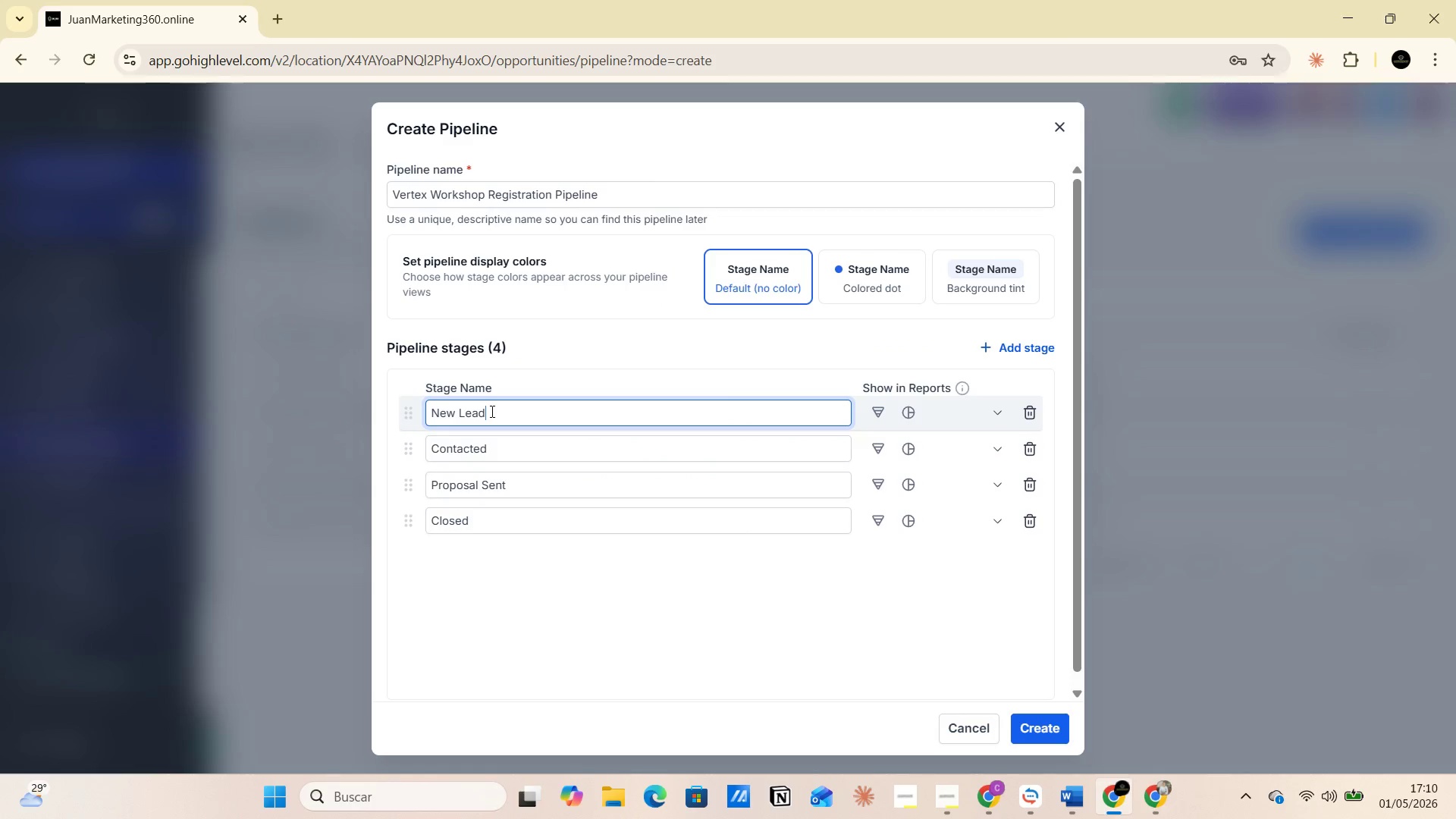 
key(Alt+AltLeft)
 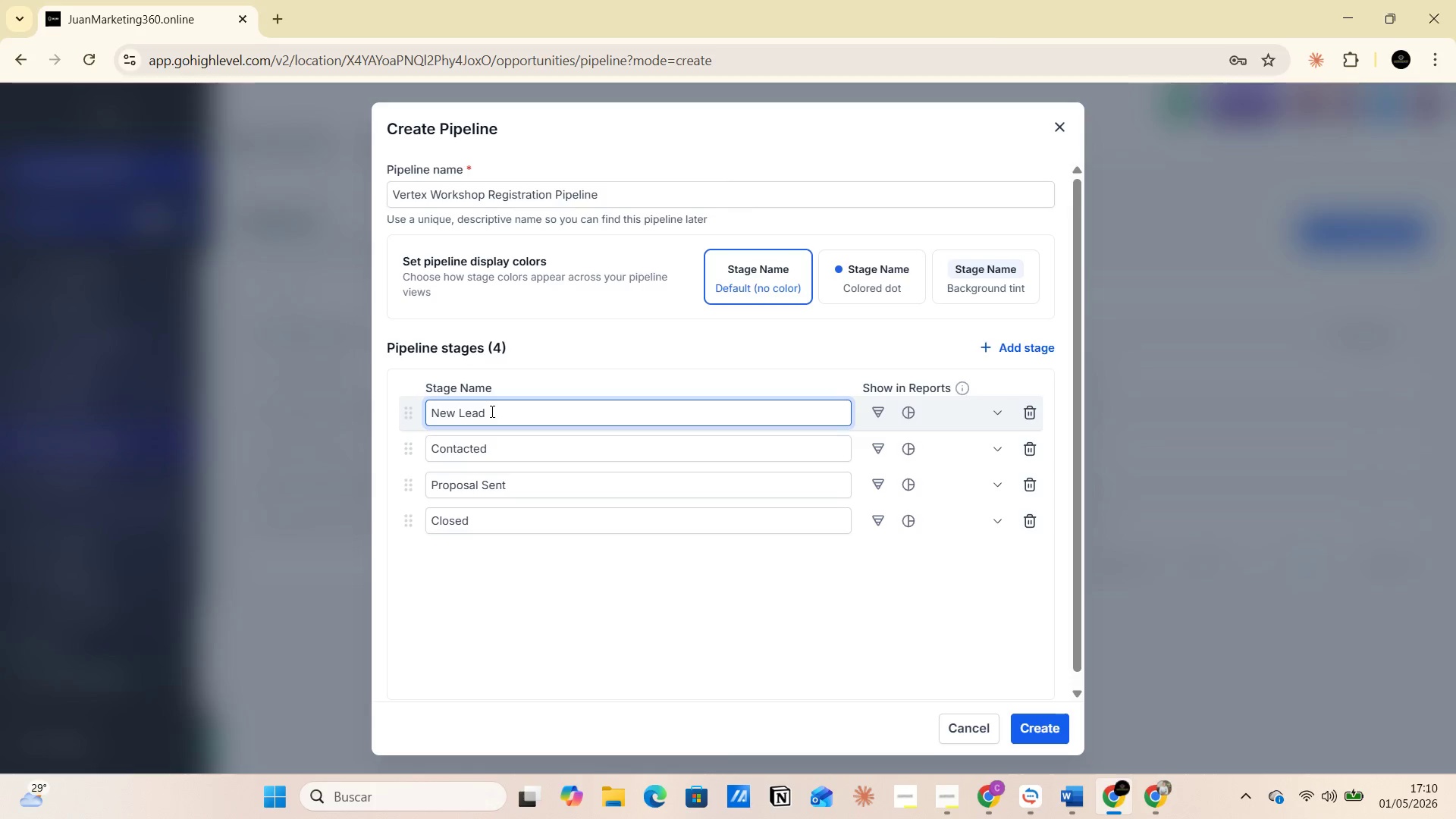 
key(Alt+Tab)
 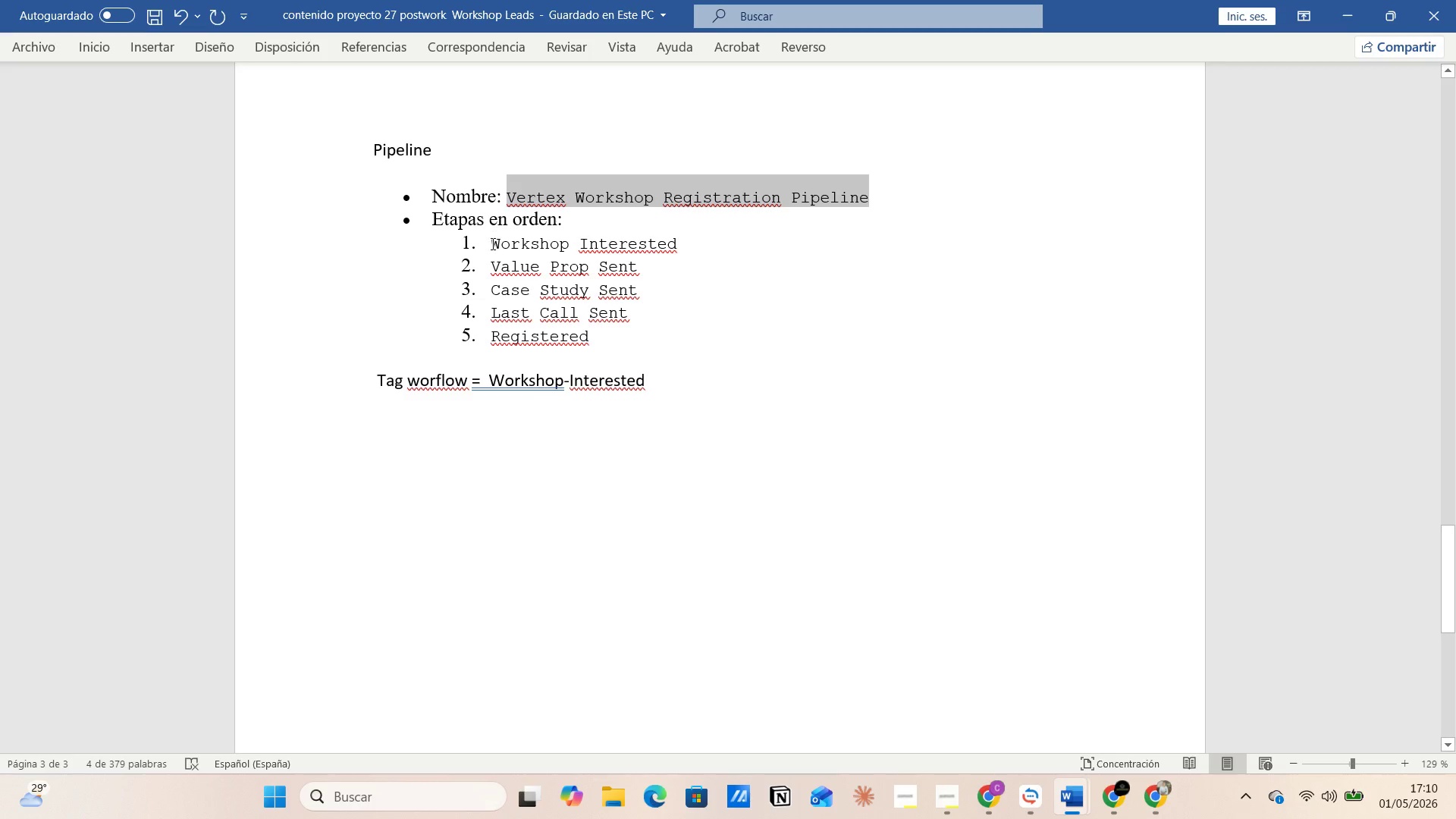 
left_click_drag(start_coordinate=[491, 243], to_coordinate=[658, 246])
 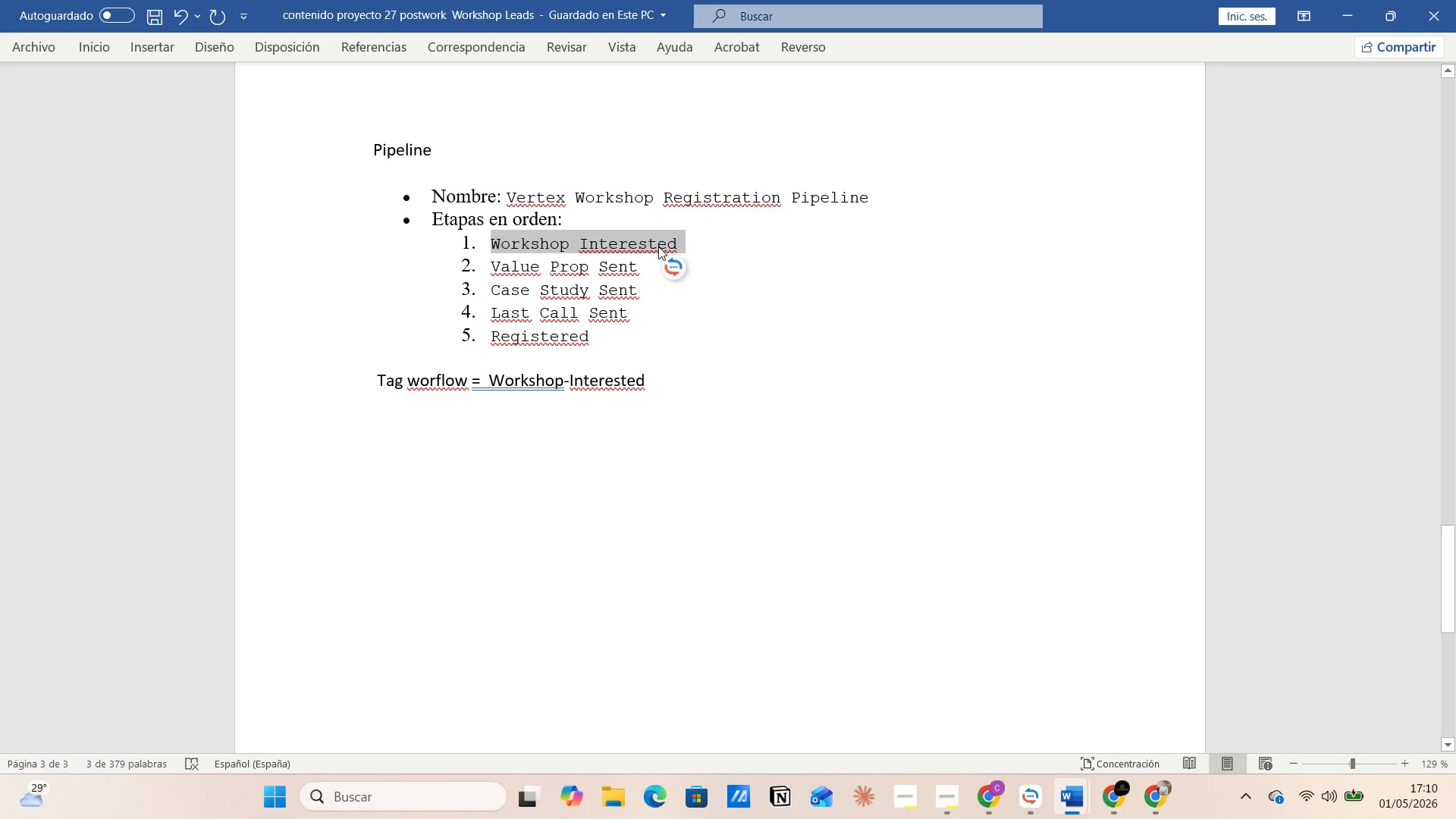 
key(Control+C)
 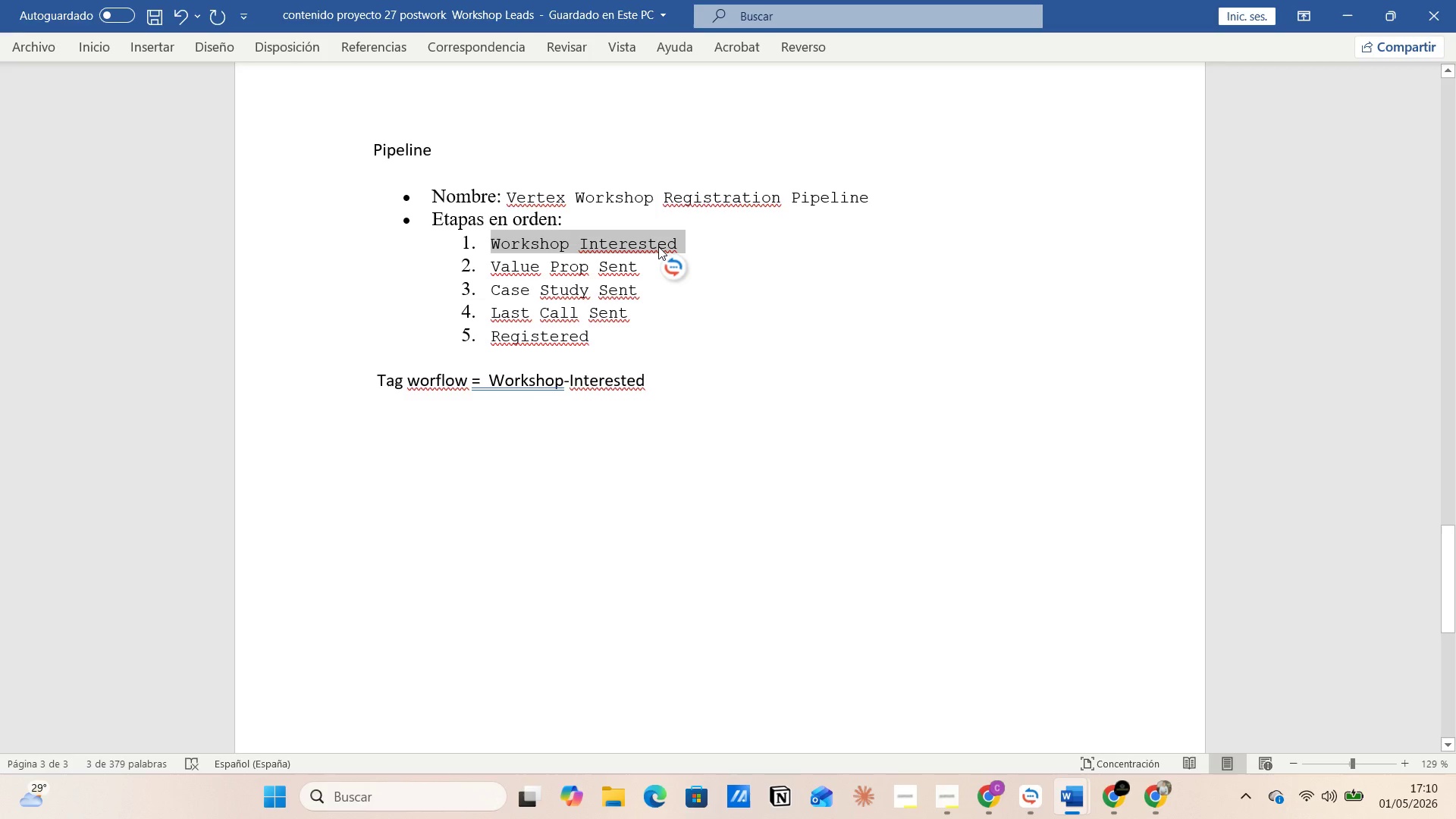 
key(Alt+AltLeft)
 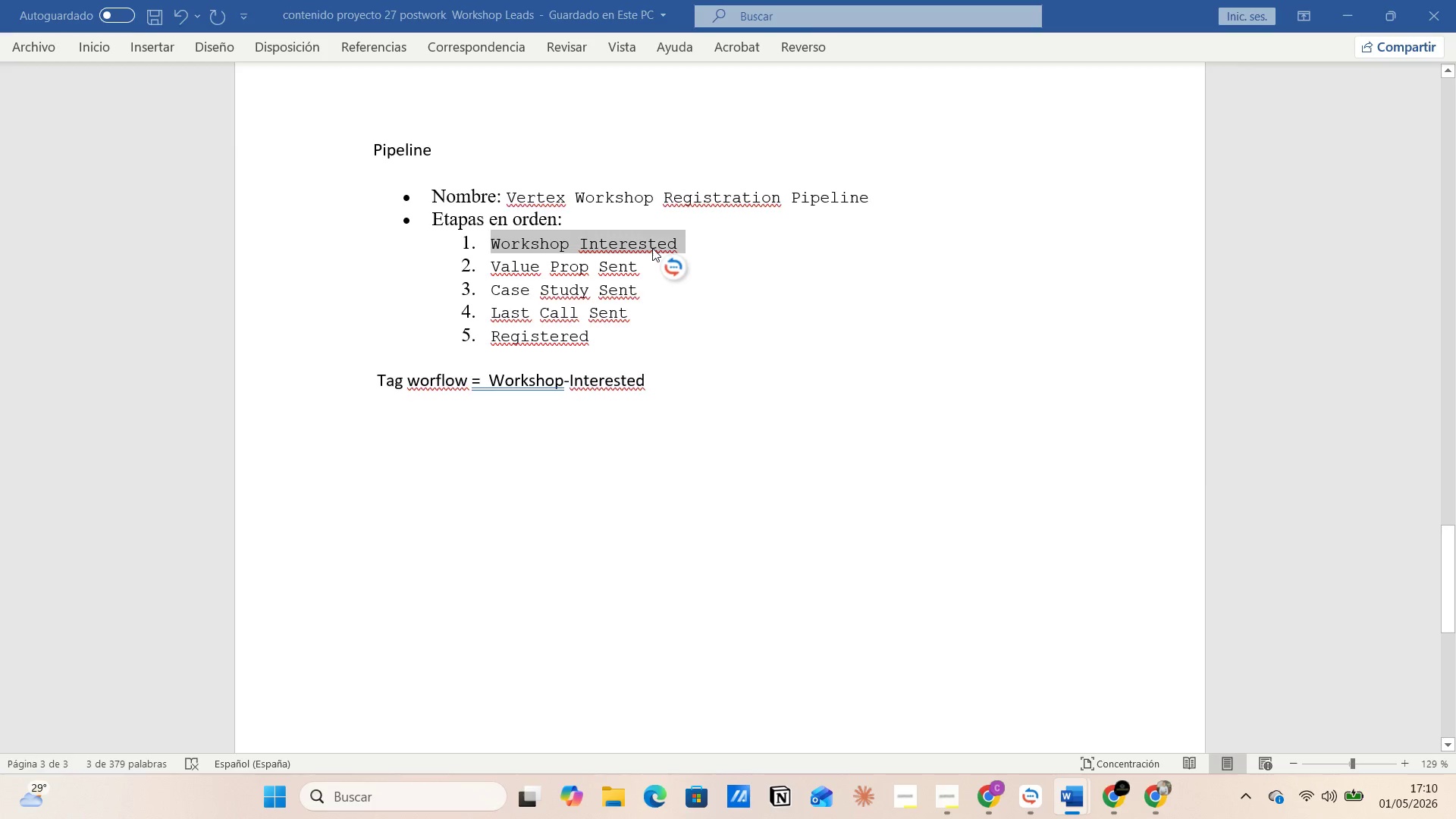 
key(Alt+Tab)
 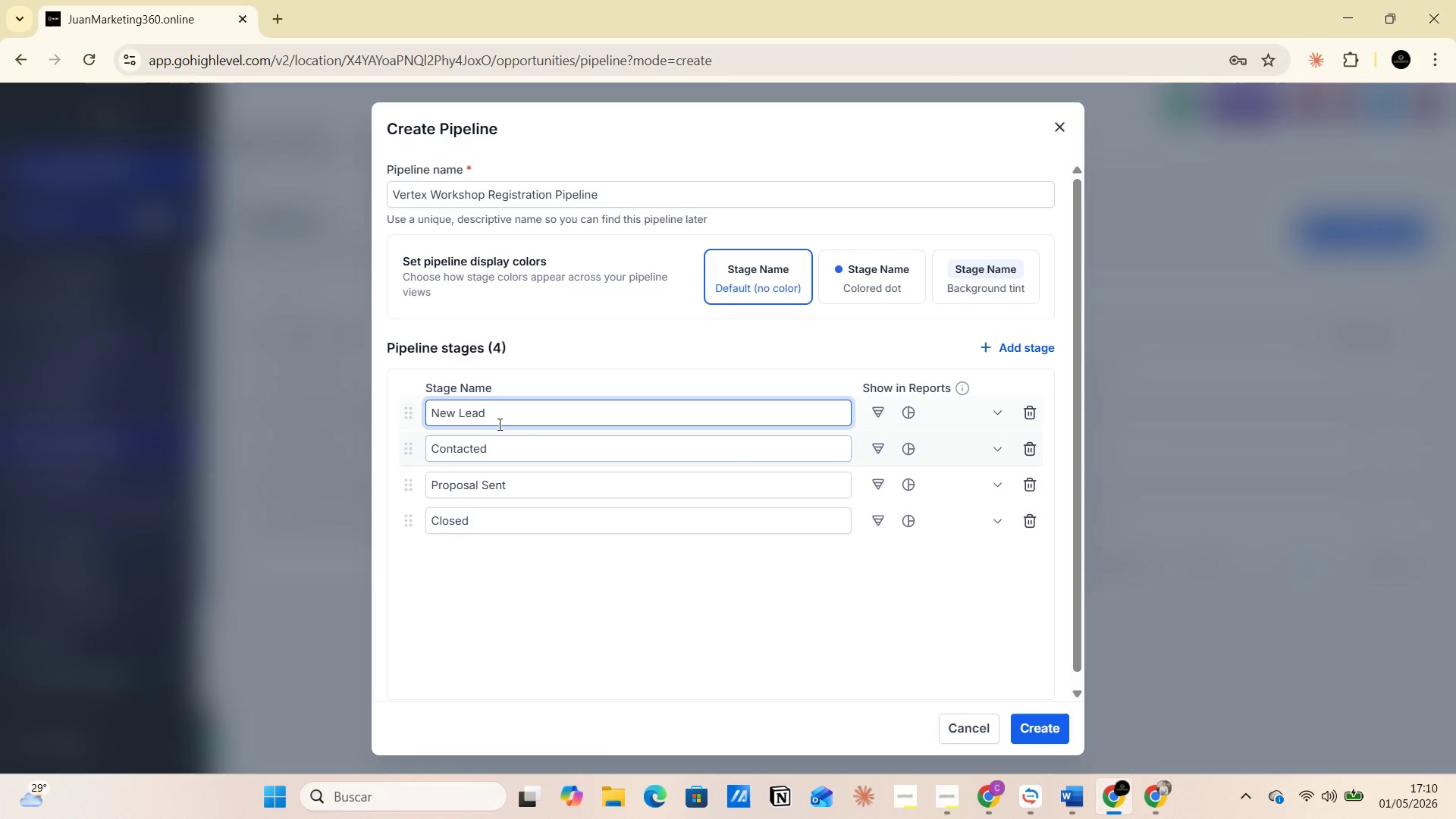 
left_click_drag(start_coordinate=[498, 417], to_coordinate=[427, 406])
 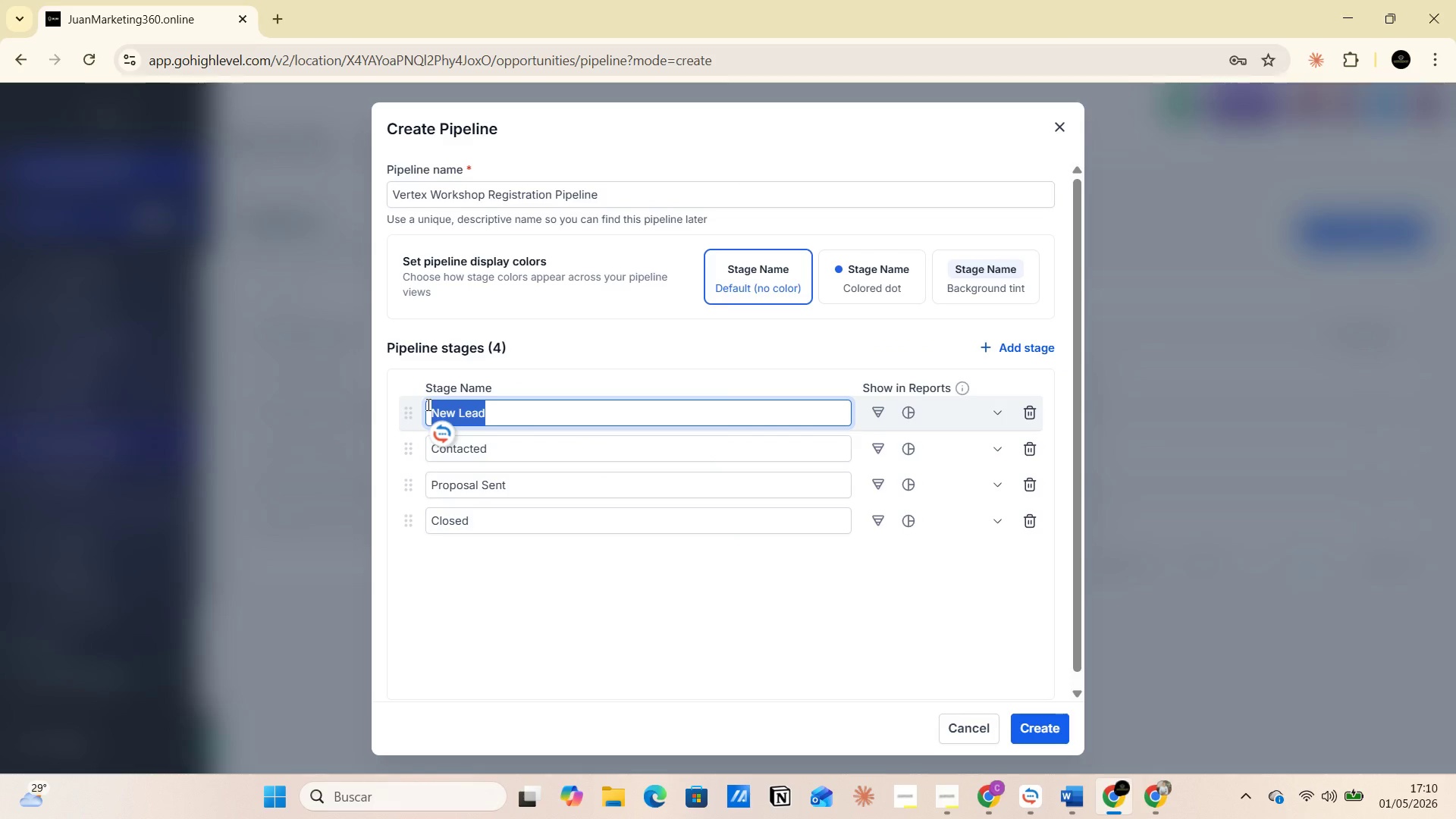 
key(Control+V)
 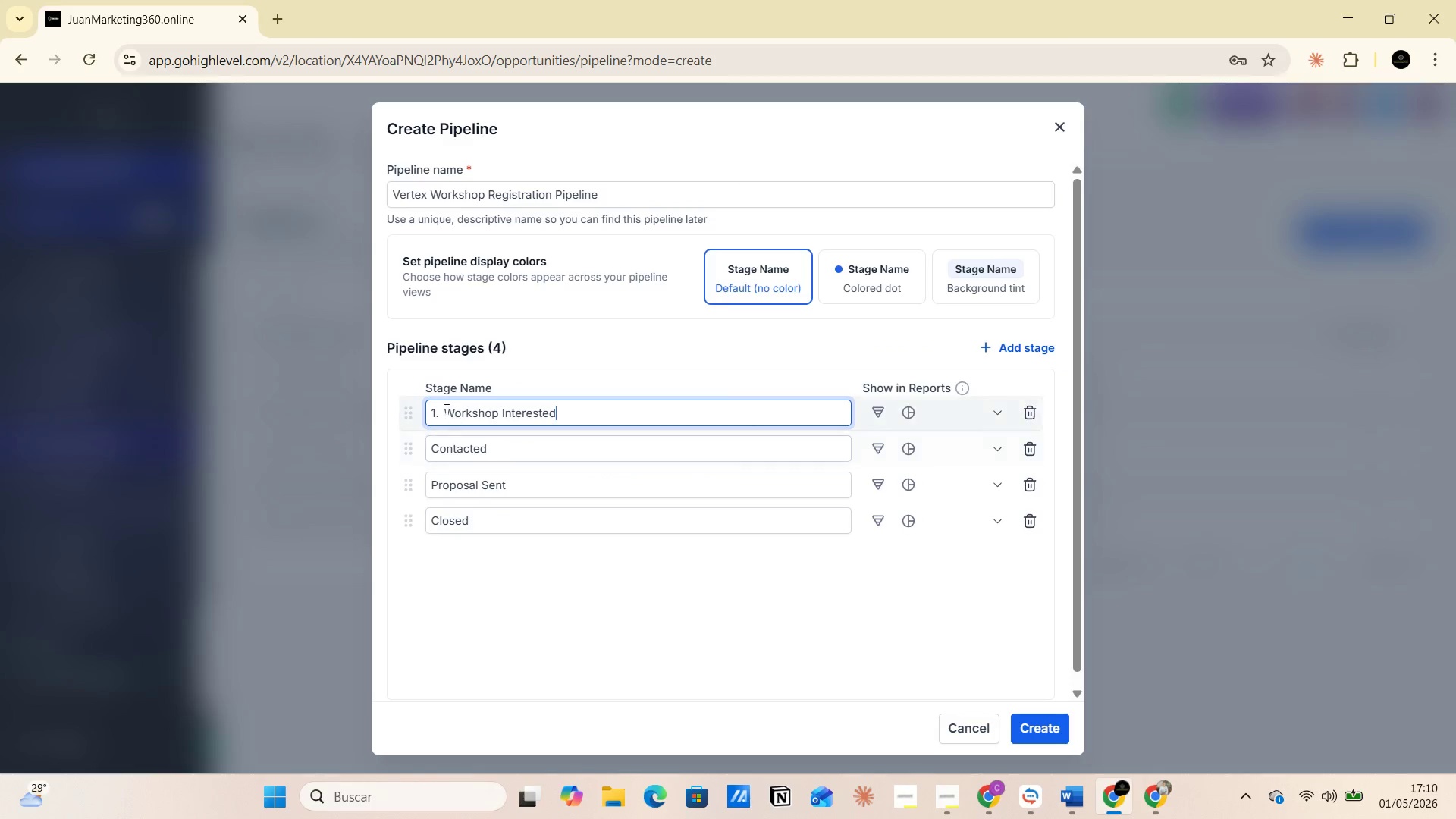 
left_click([442, 407])
 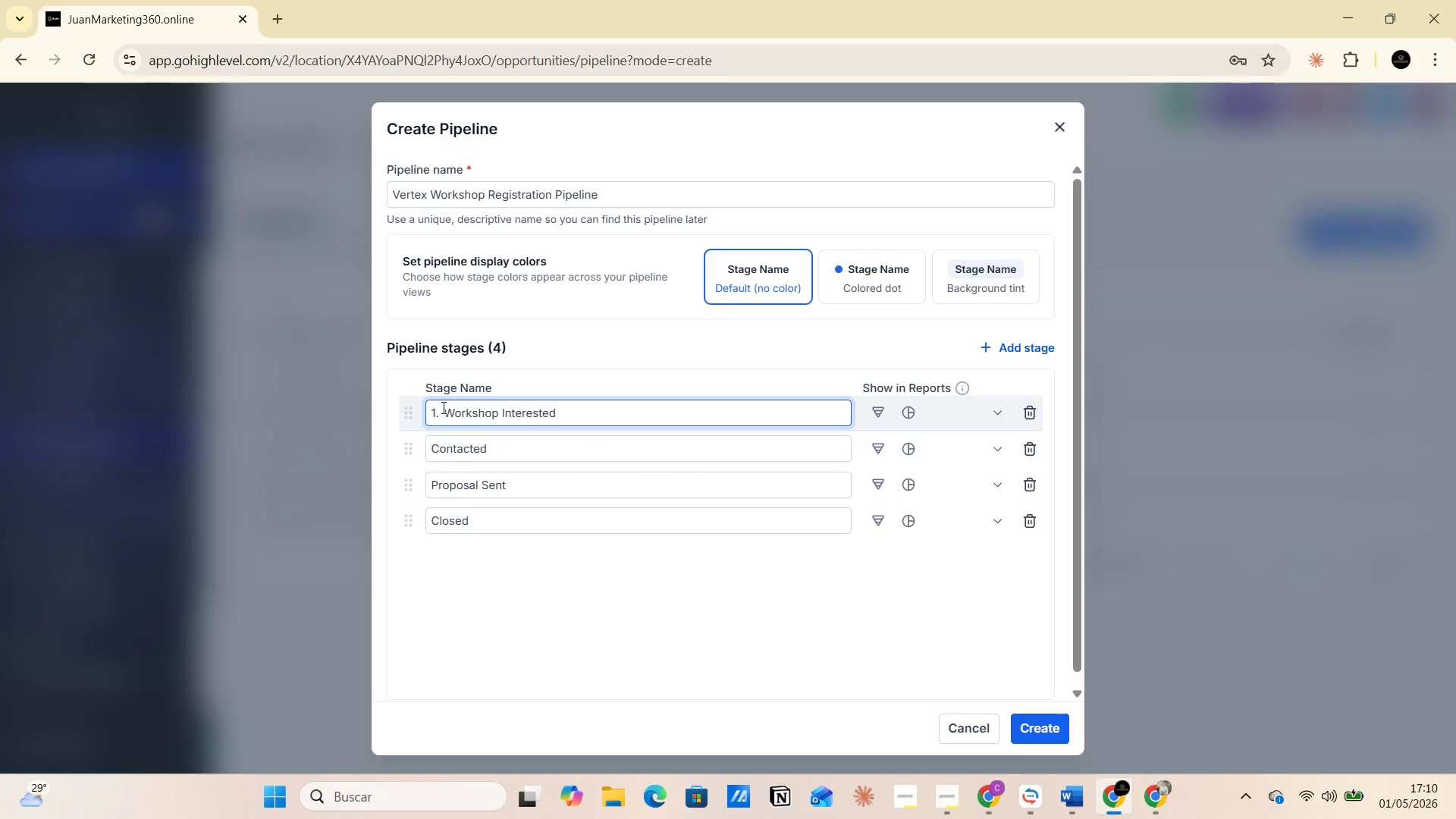 
key(Backspace)
 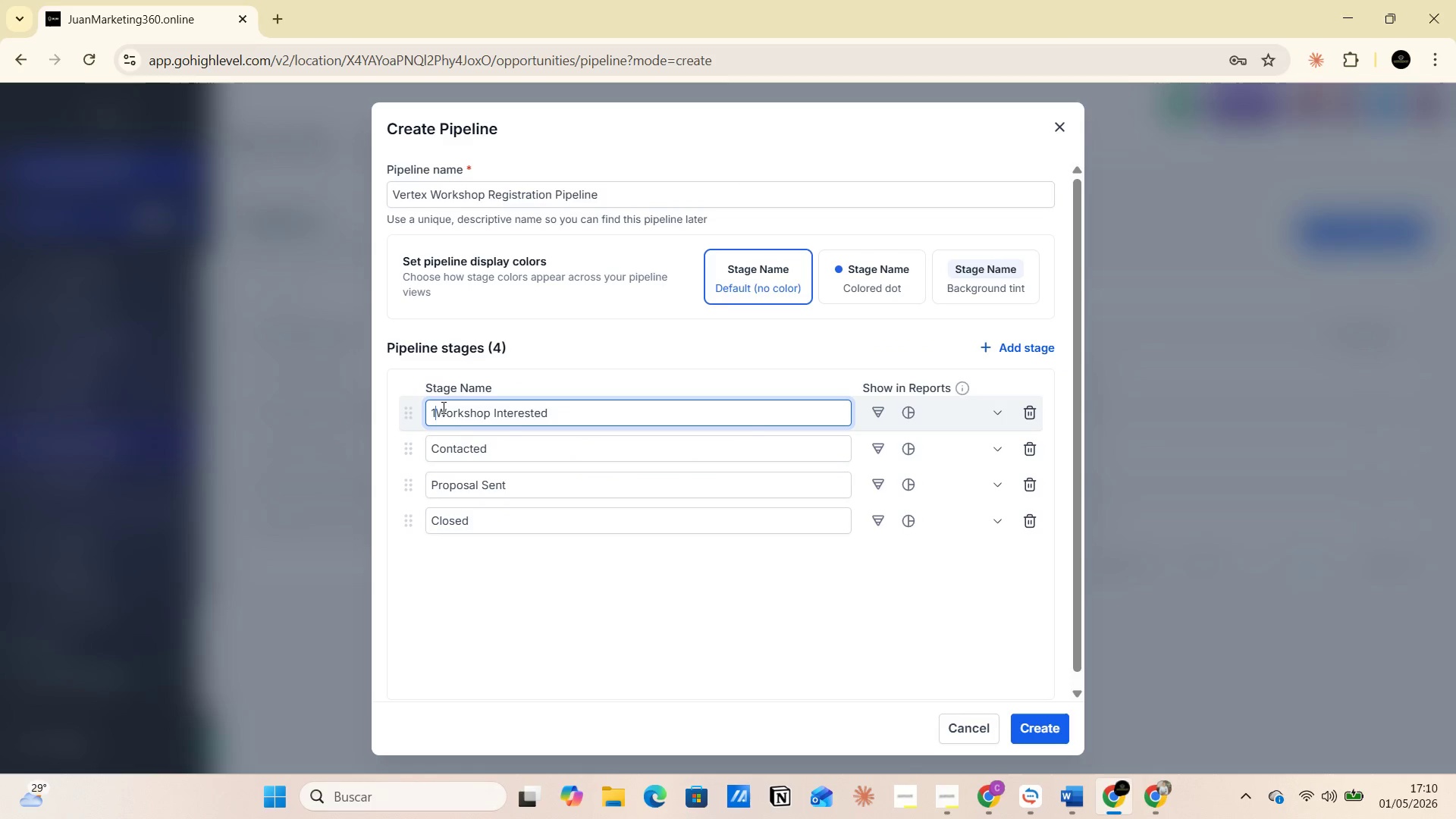 
key(Backspace)
 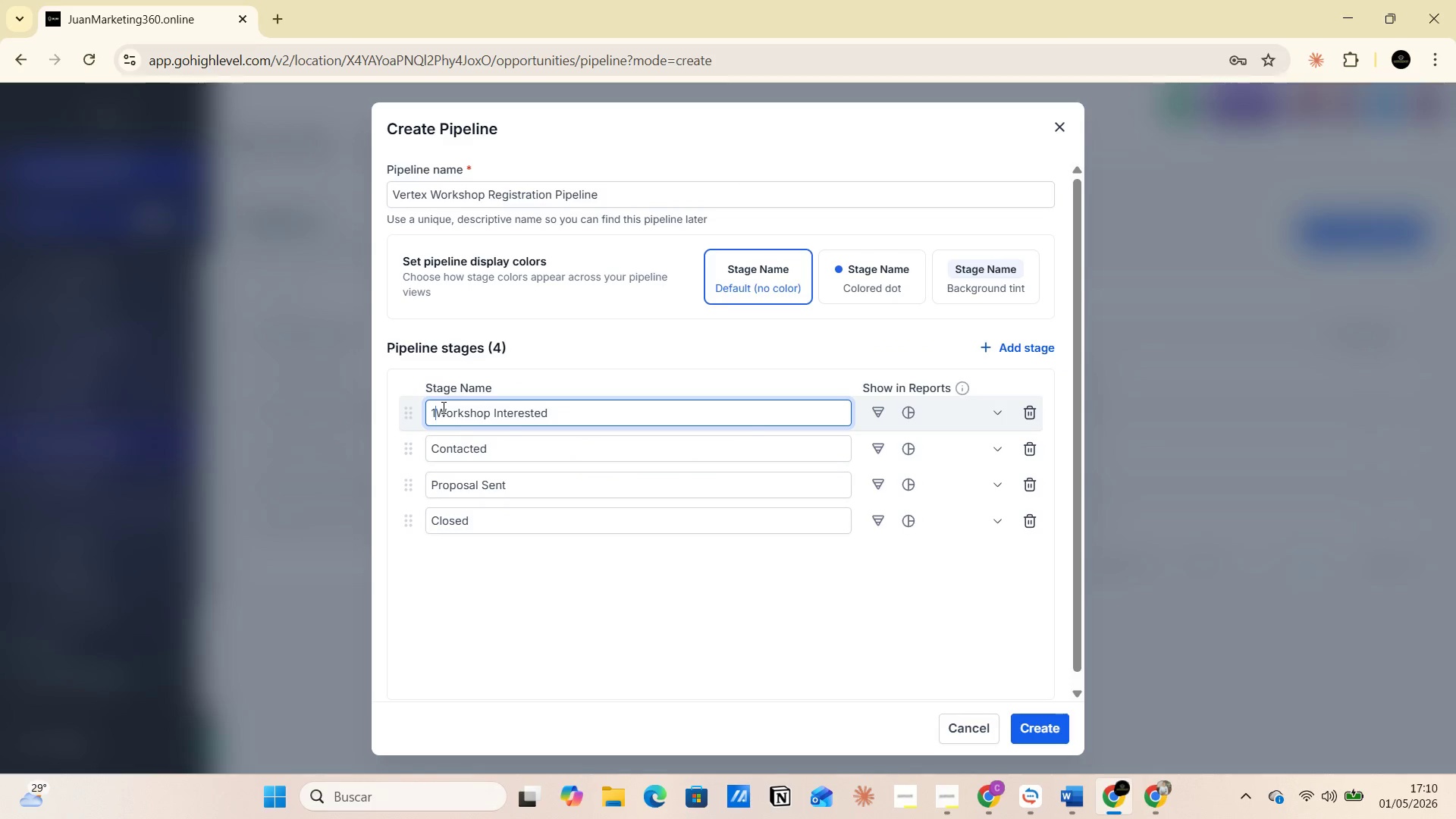 
key(Backspace)
 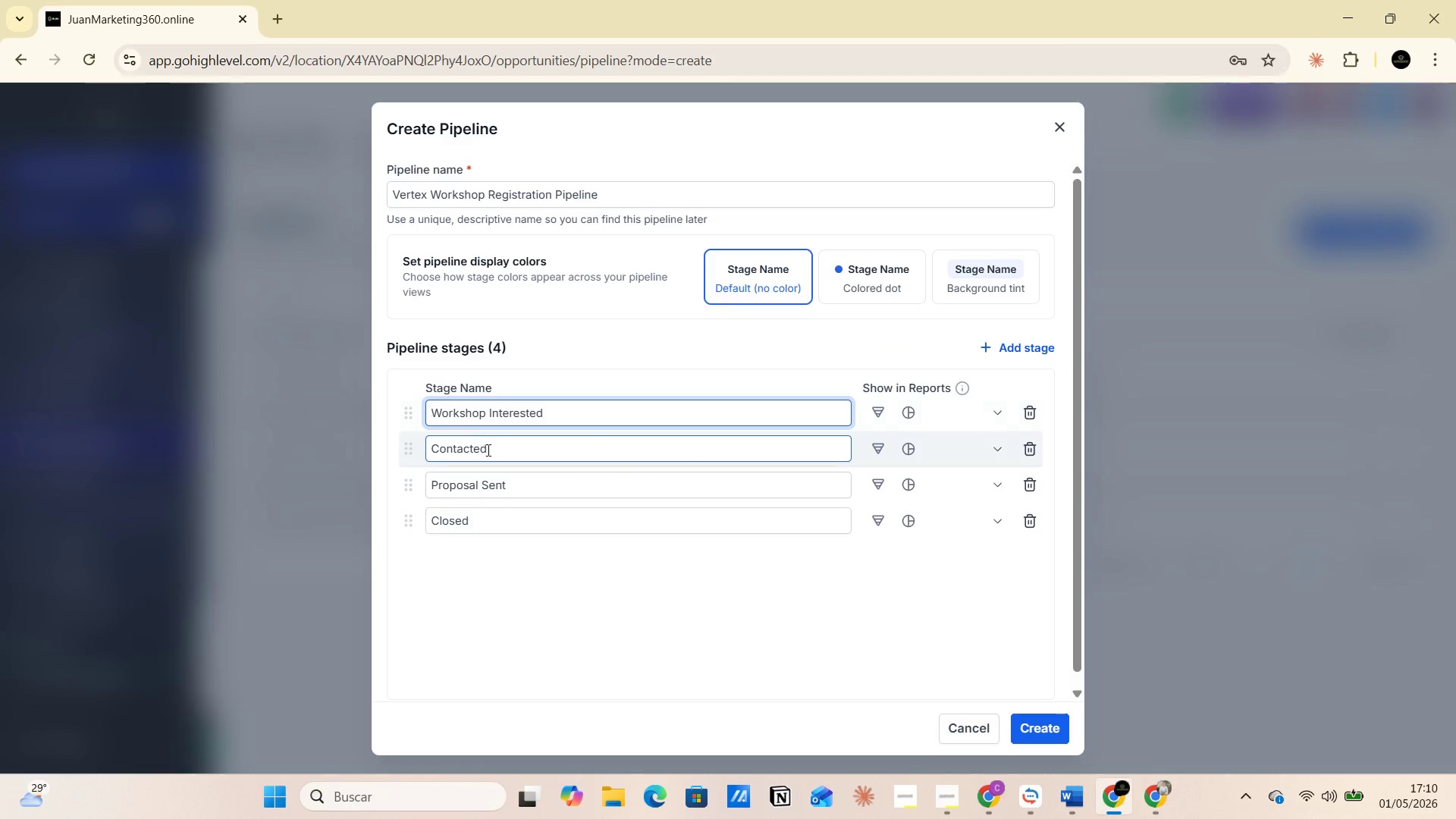 
left_click([495, 446])
 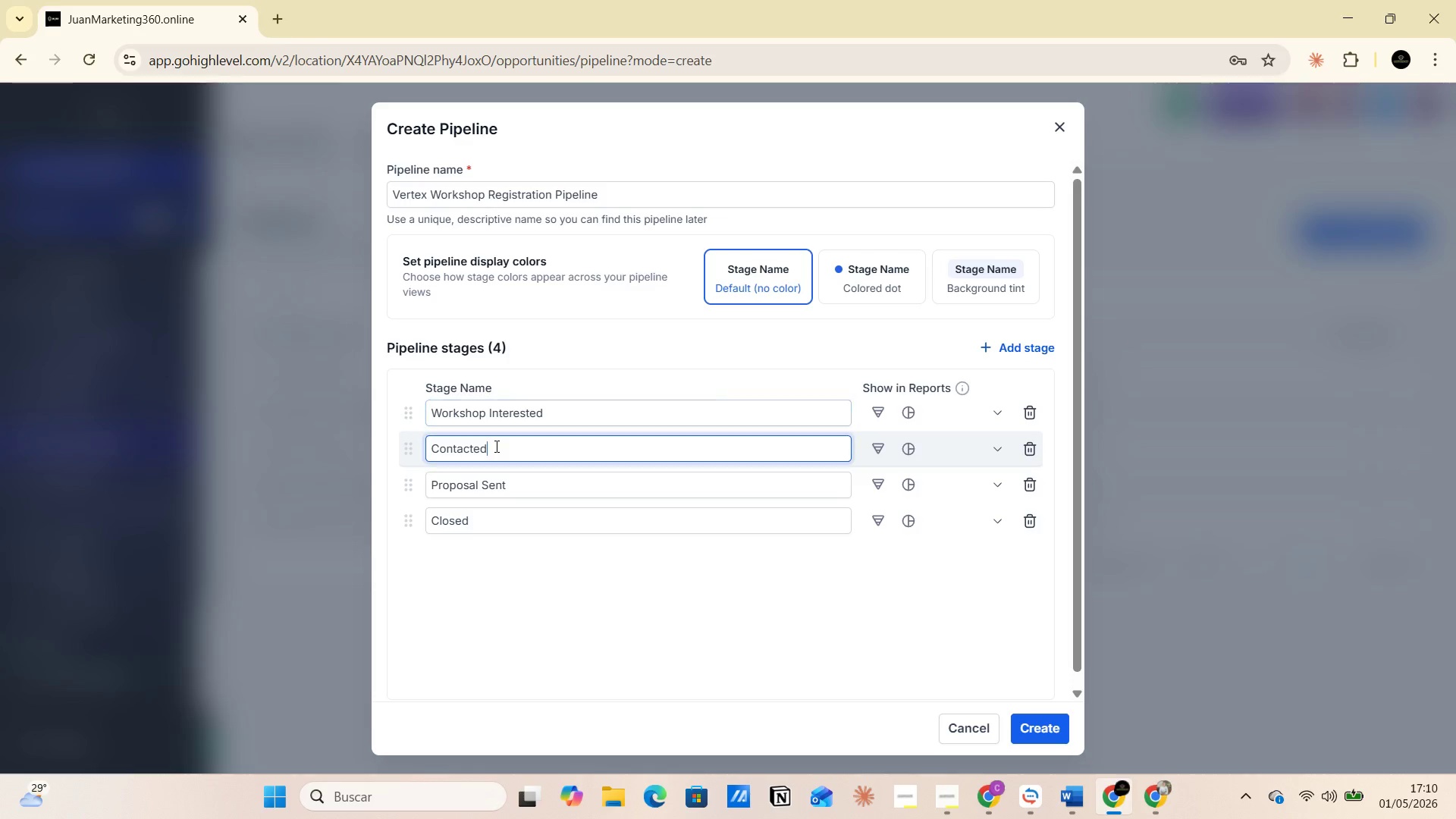 
key(Alt+AltLeft)
 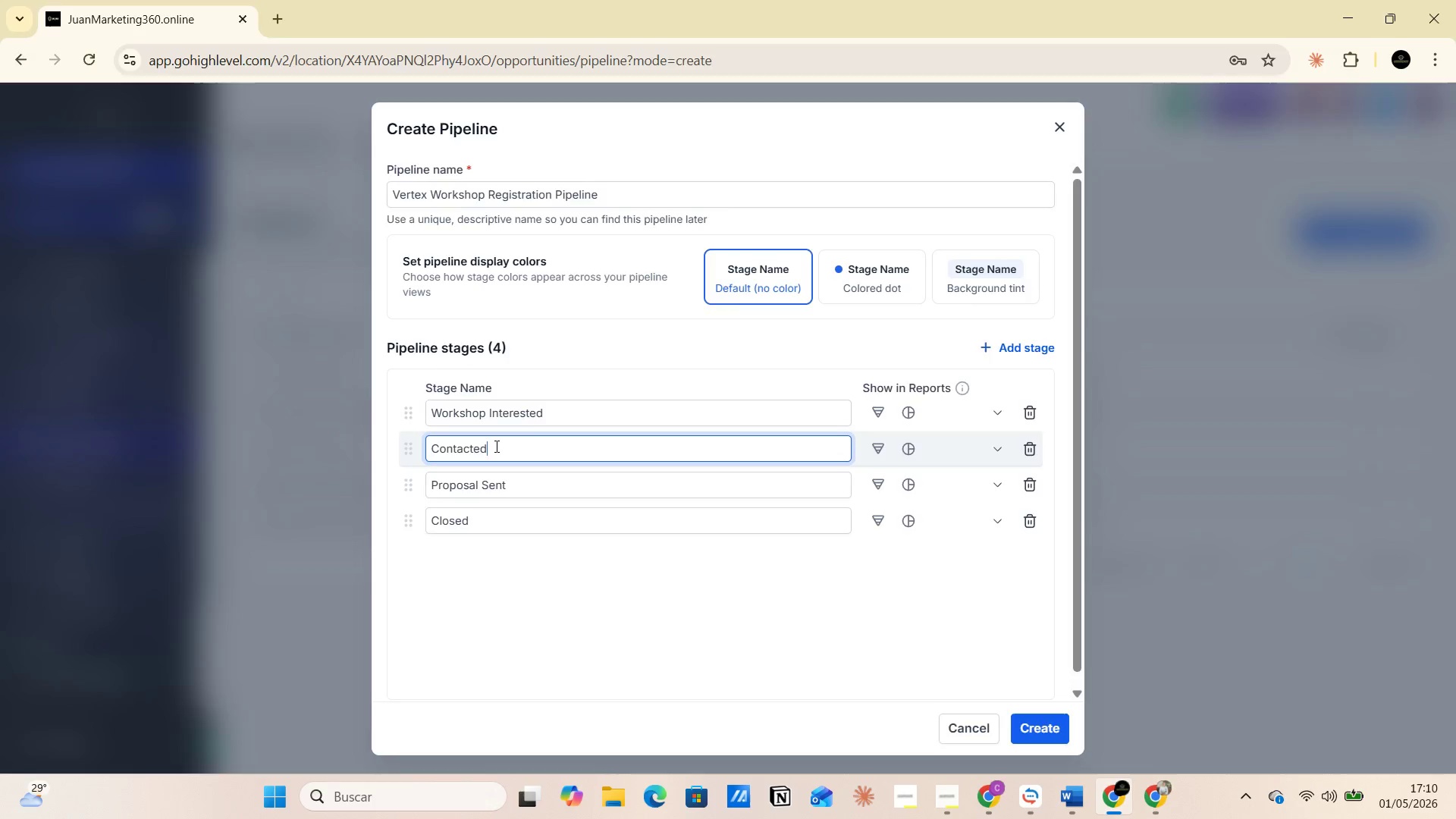 
key(Alt+Tab)
 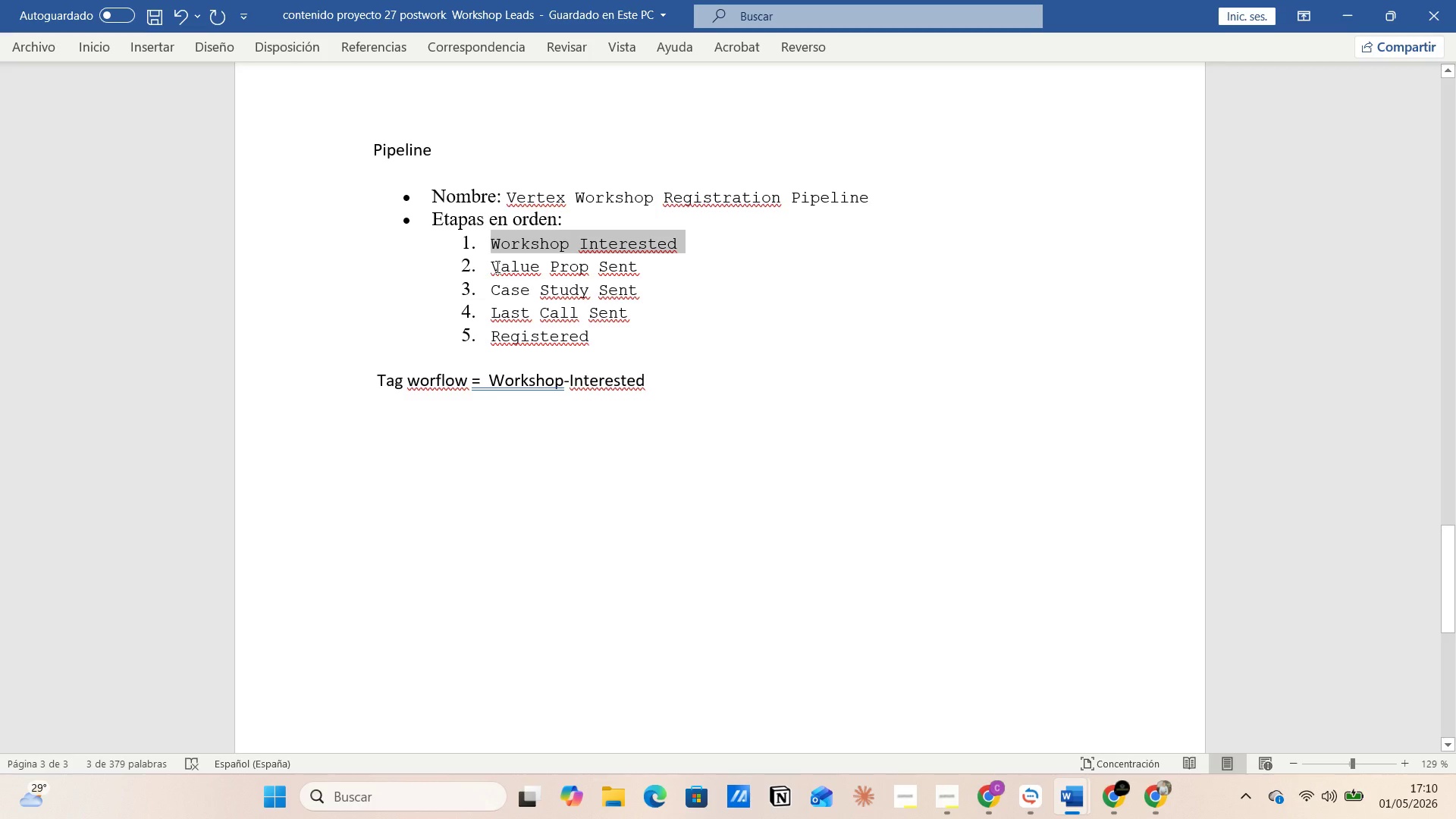 
left_click_drag(start_coordinate=[491, 263], to_coordinate=[626, 268])
 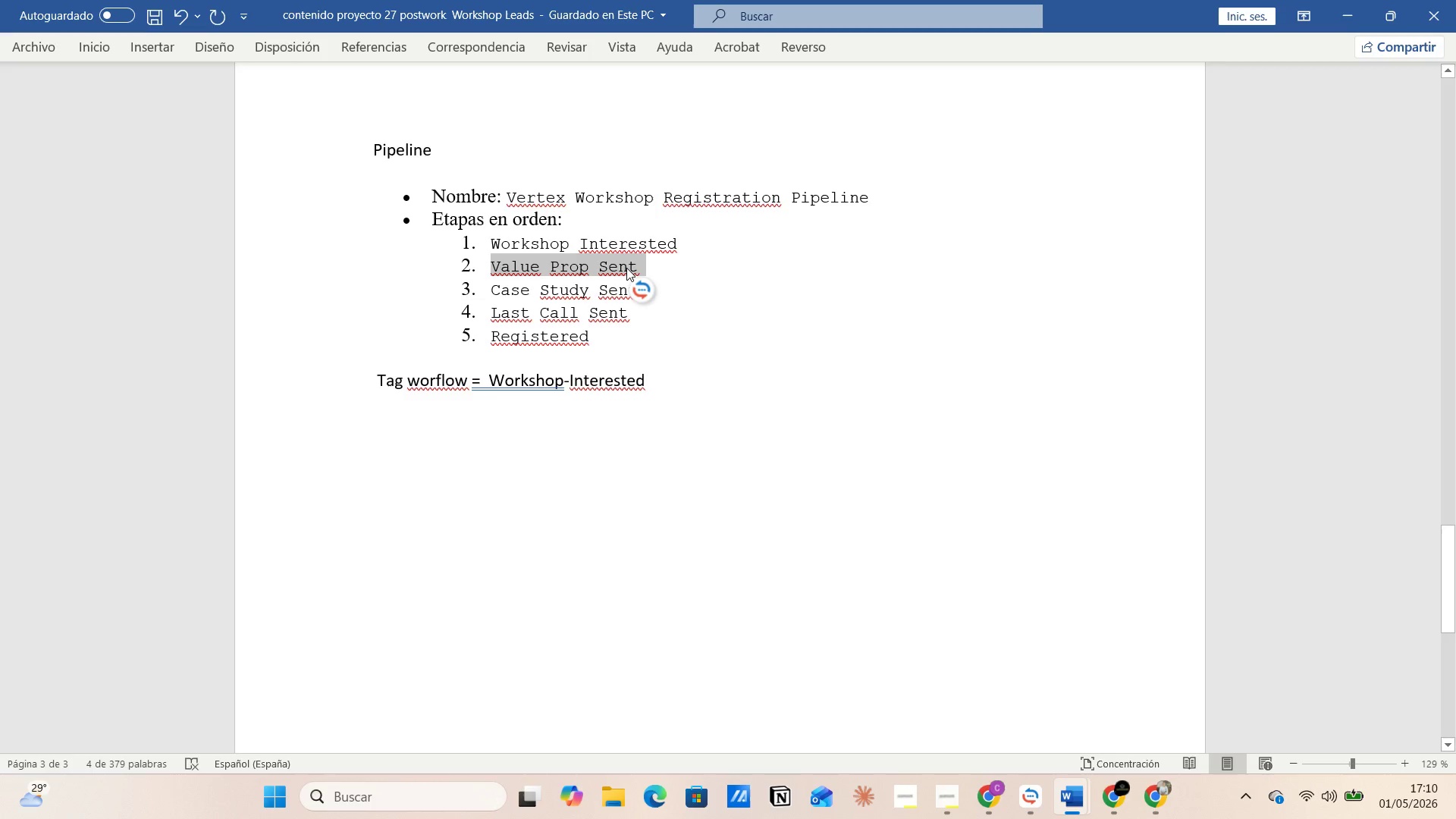 
key(Control+C)
 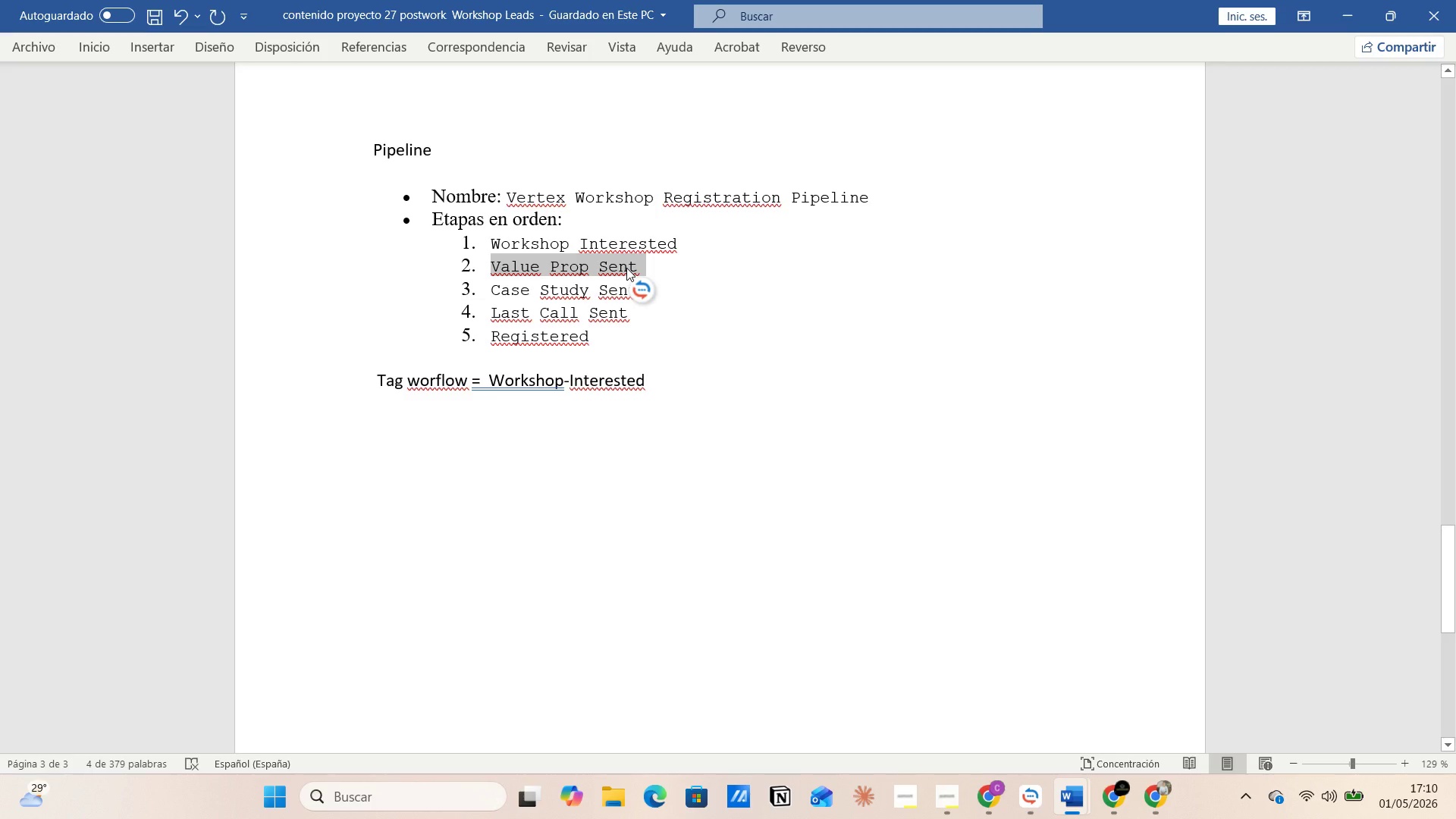 
key(Alt+AltLeft)
 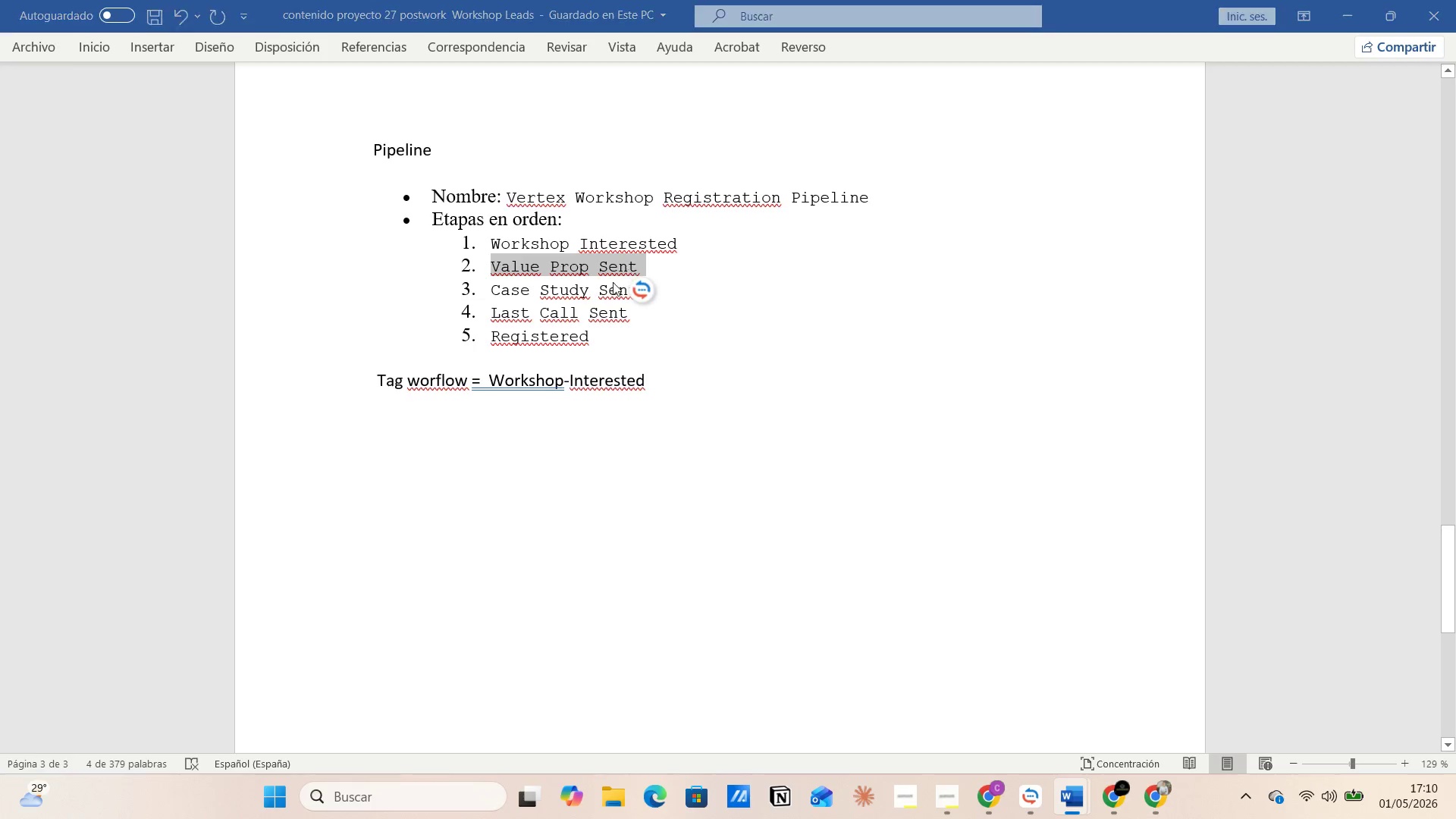 
key(Alt+Tab)
 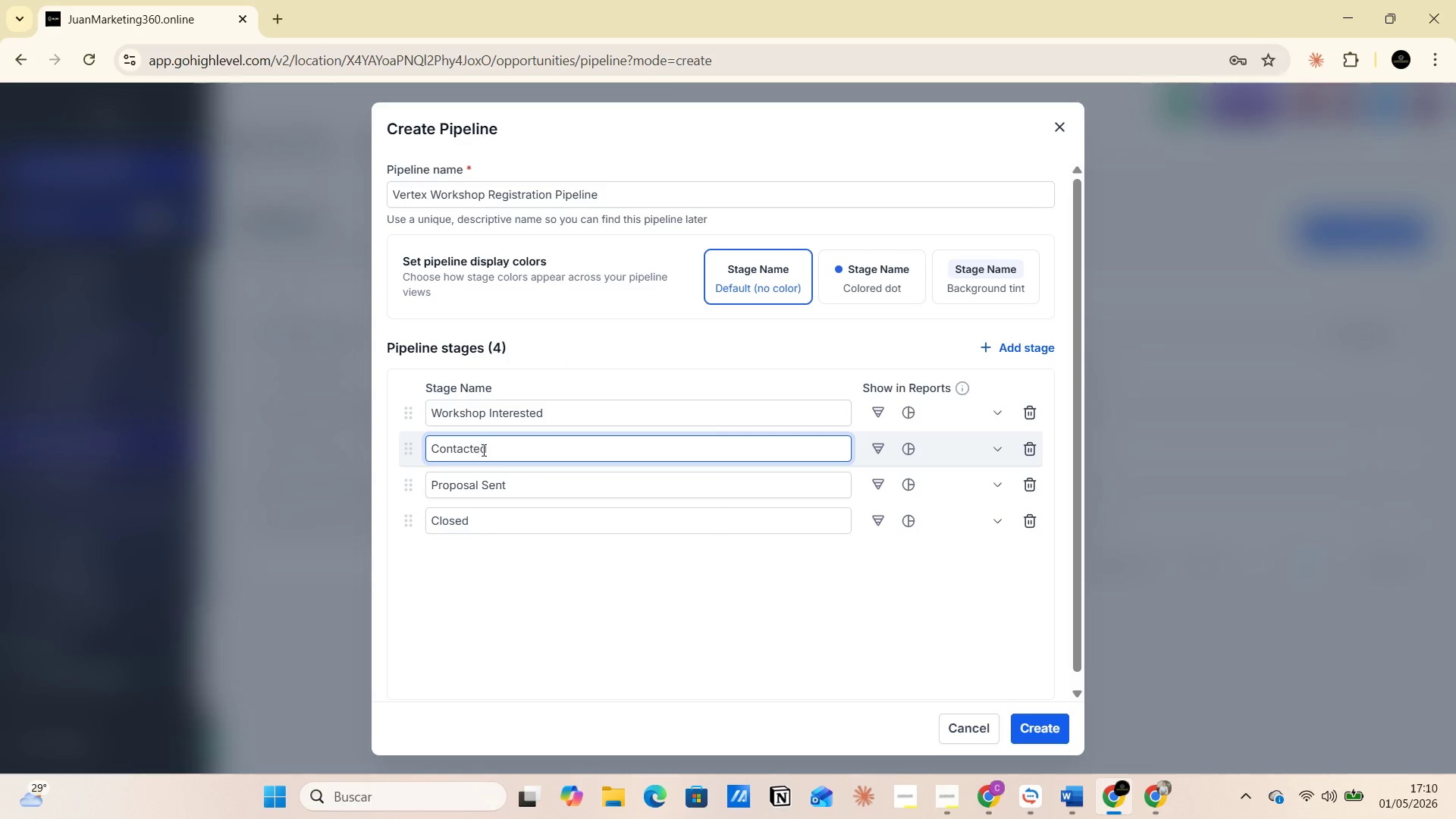 
left_click_drag(start_coordinate=[487, 445], to_coordinate=[416, 444])
 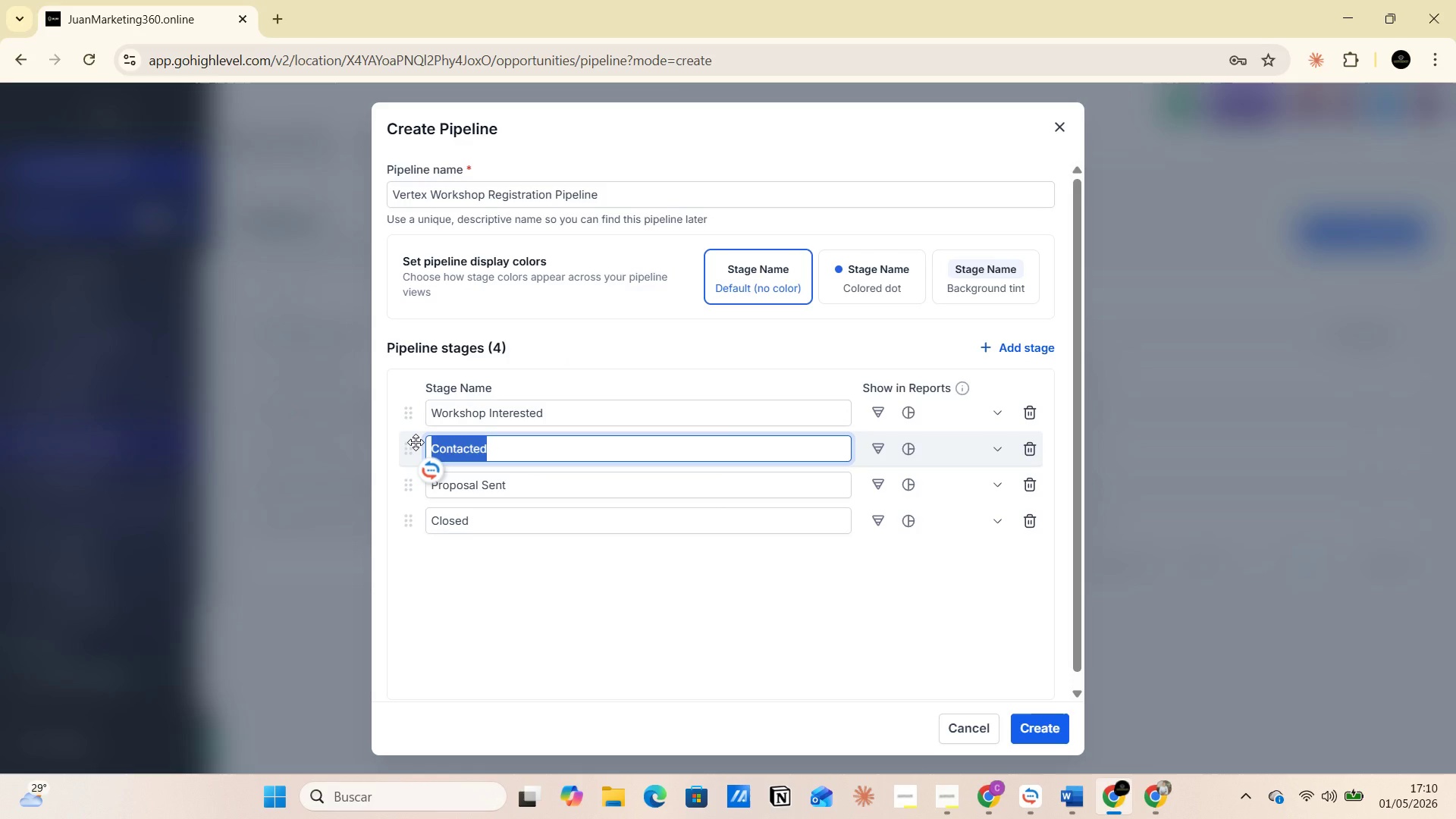 
key(Control+V)
 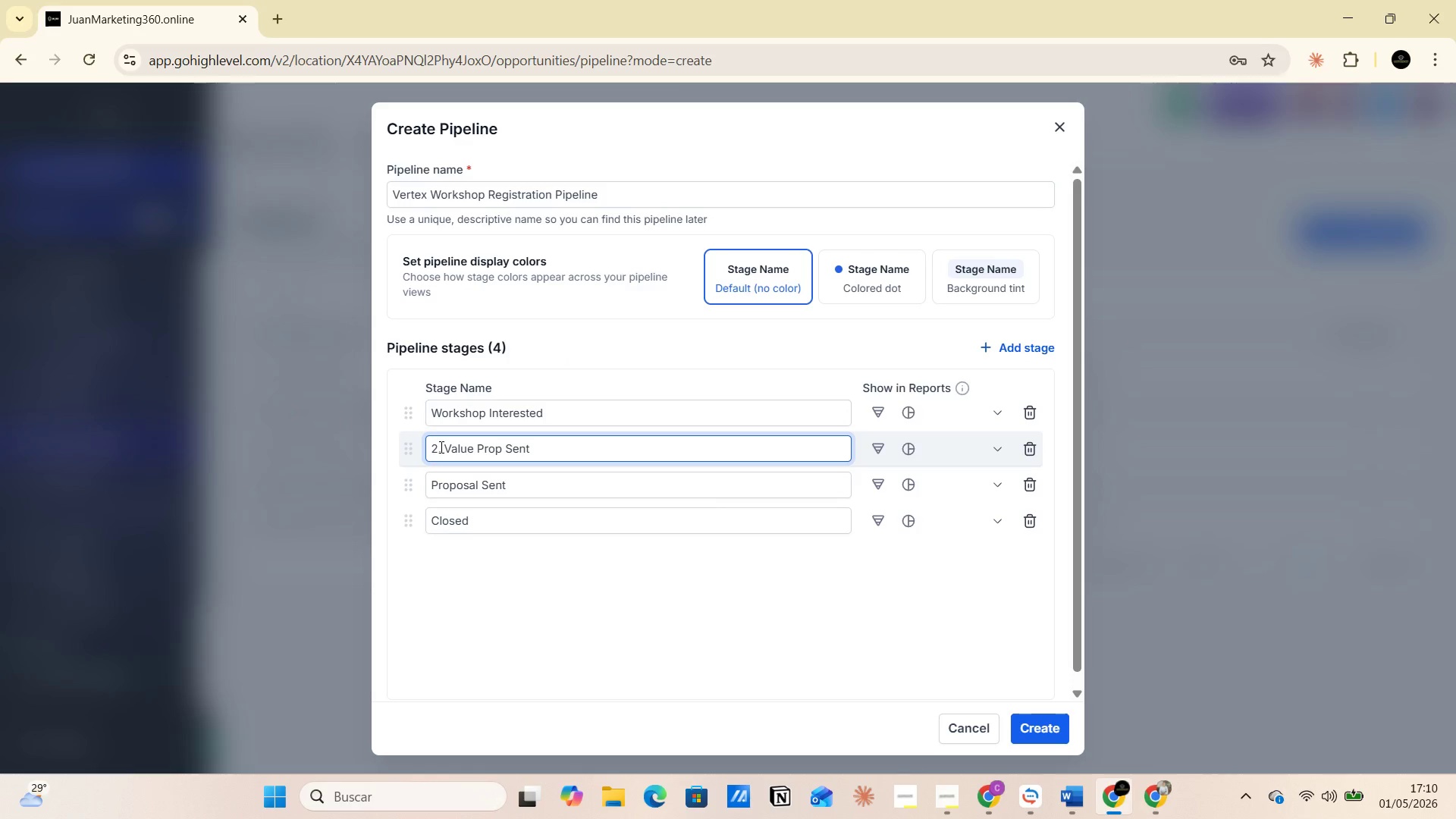 
left_click([441, 448])
 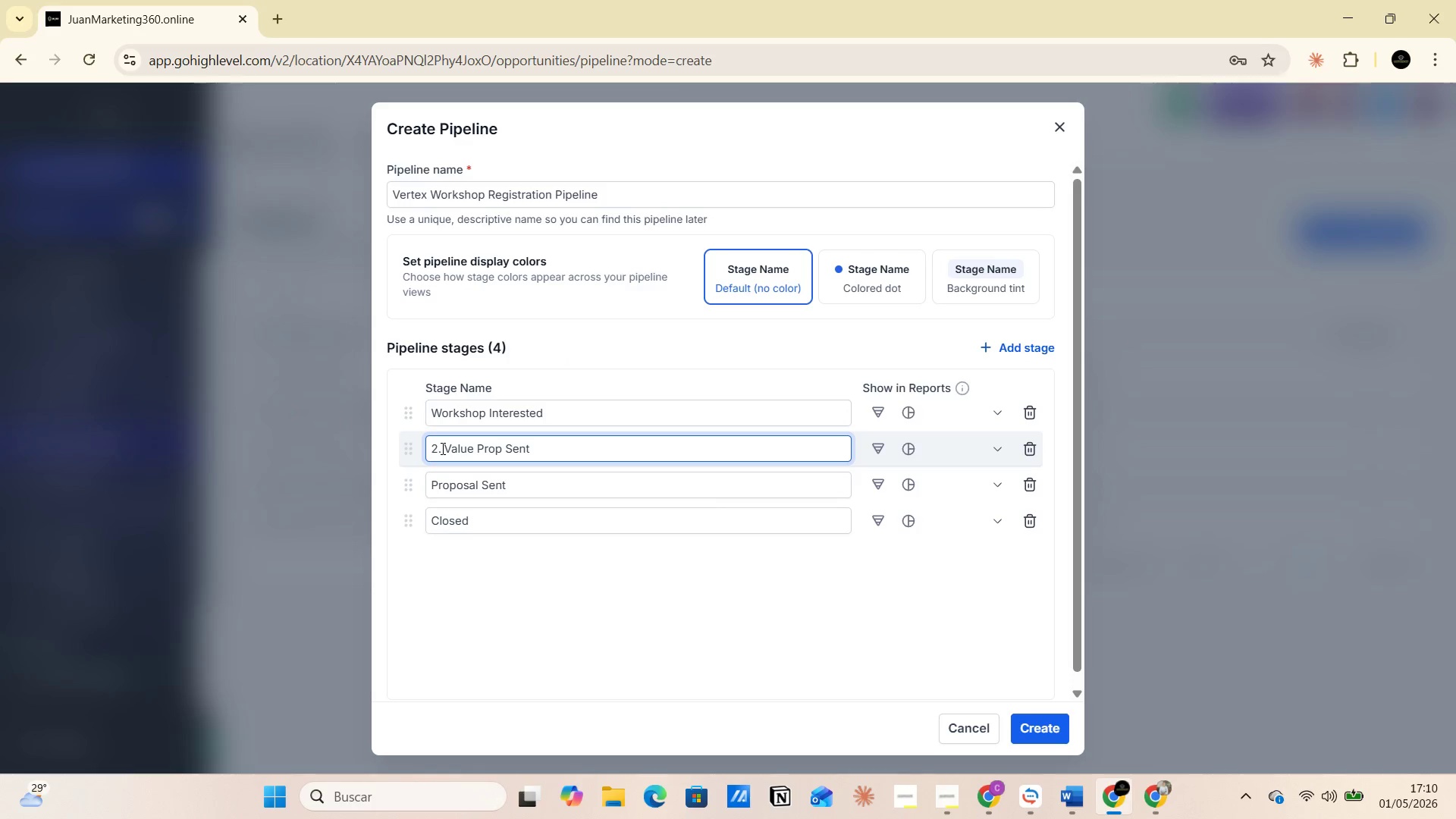 
key(Backspace)
 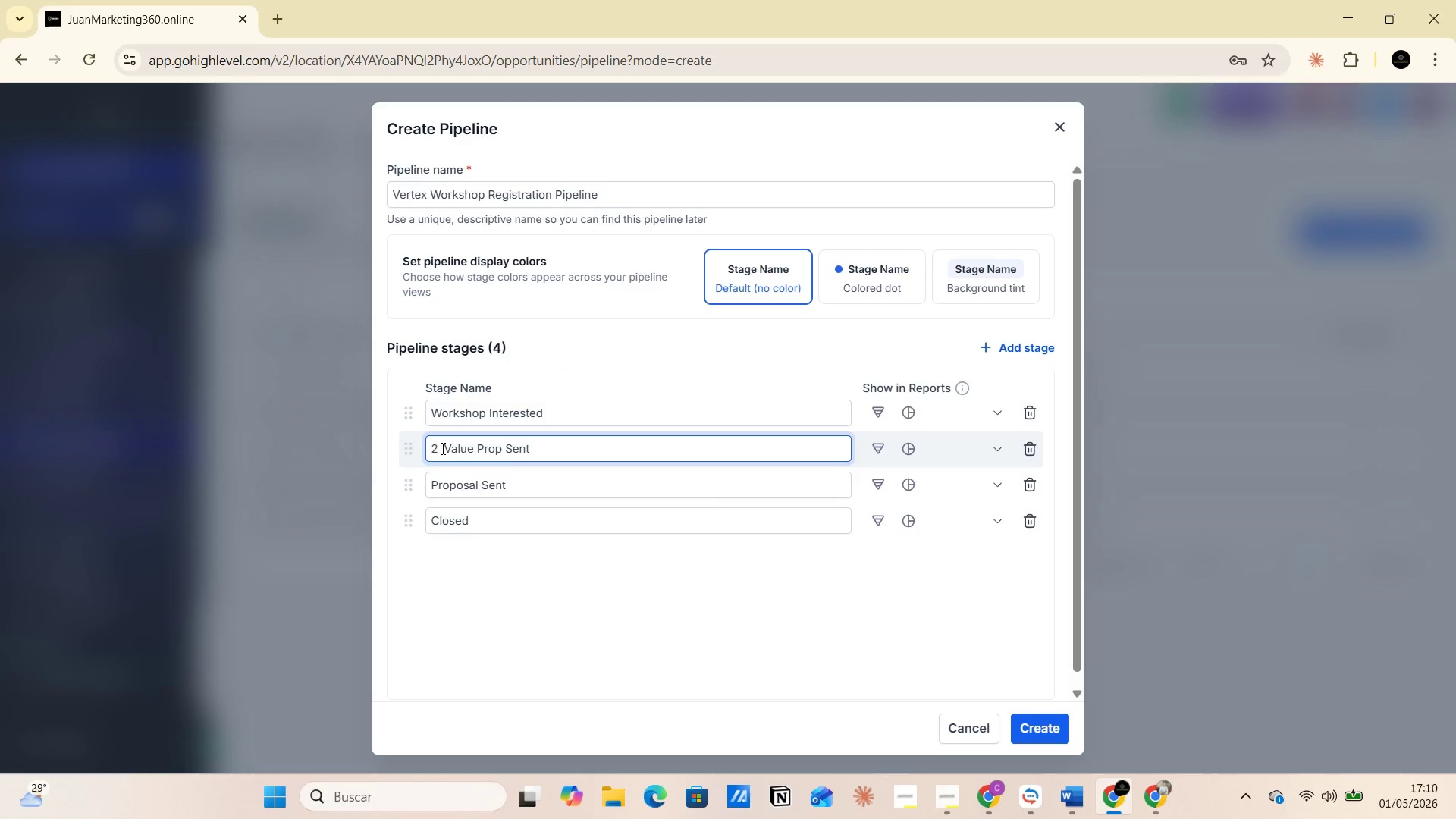 
key(Backspace)
 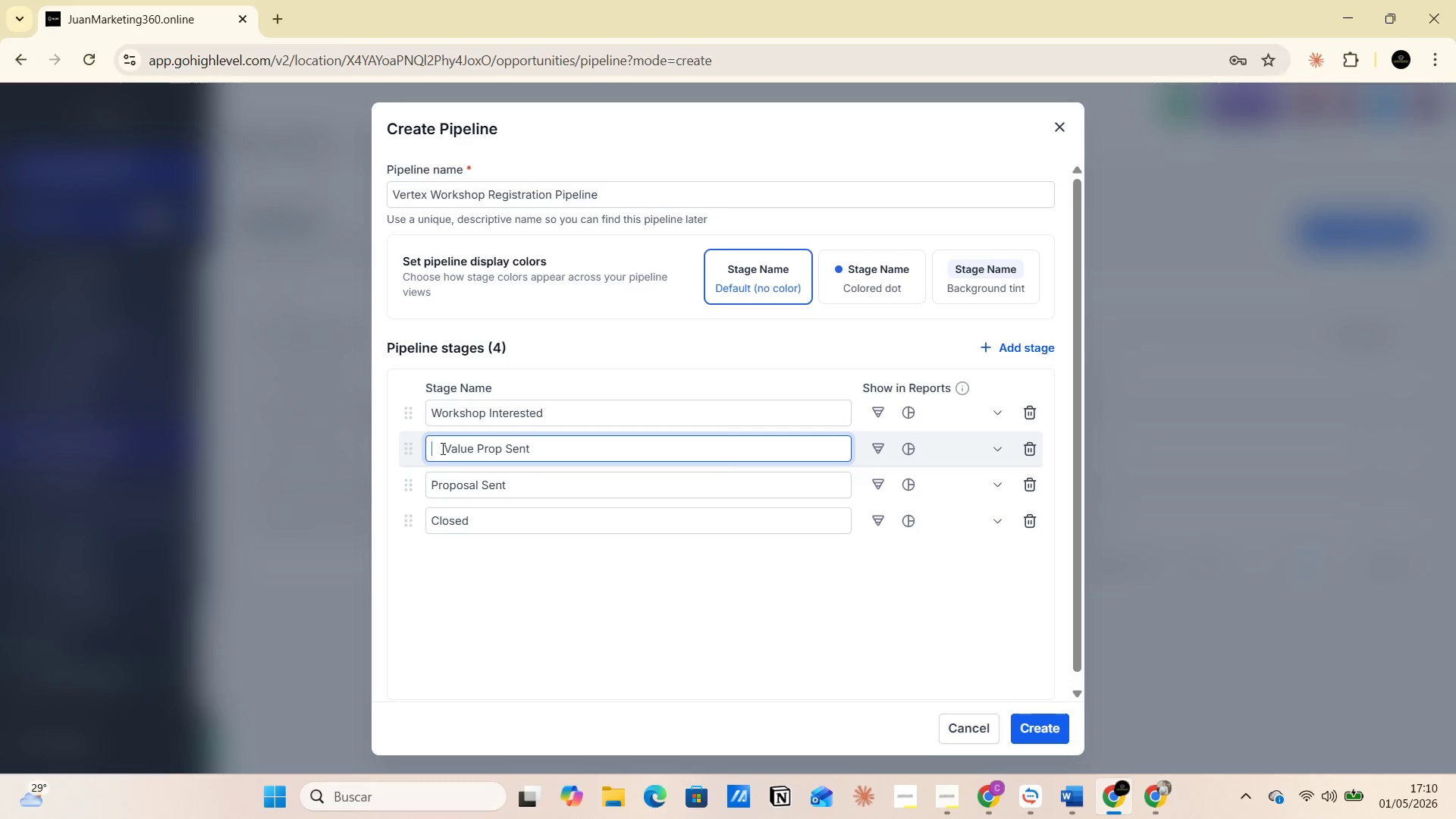 
key(Backspace)
 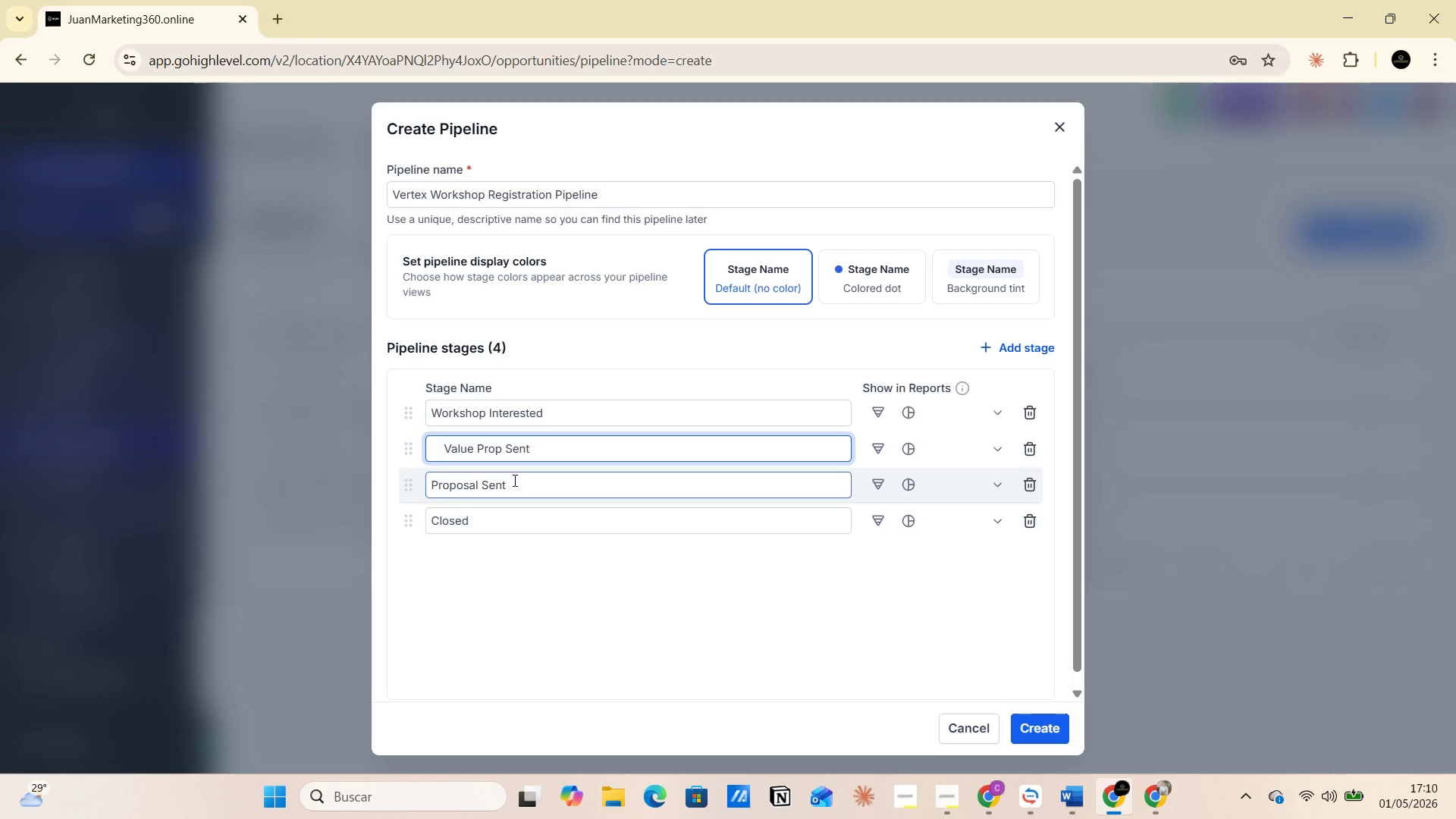 
left_click([525, 487])
 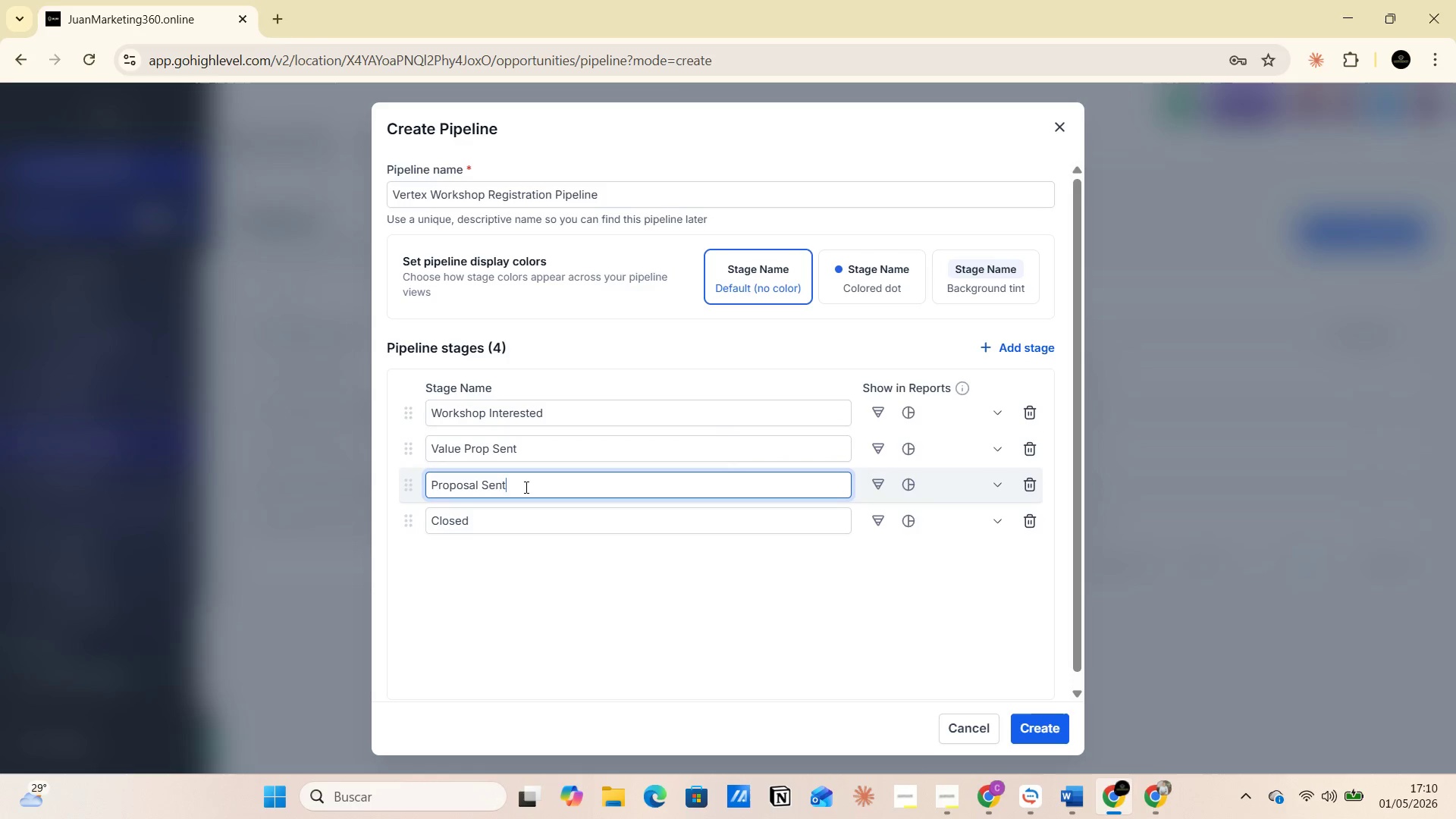 
key(Alt+Tab)
 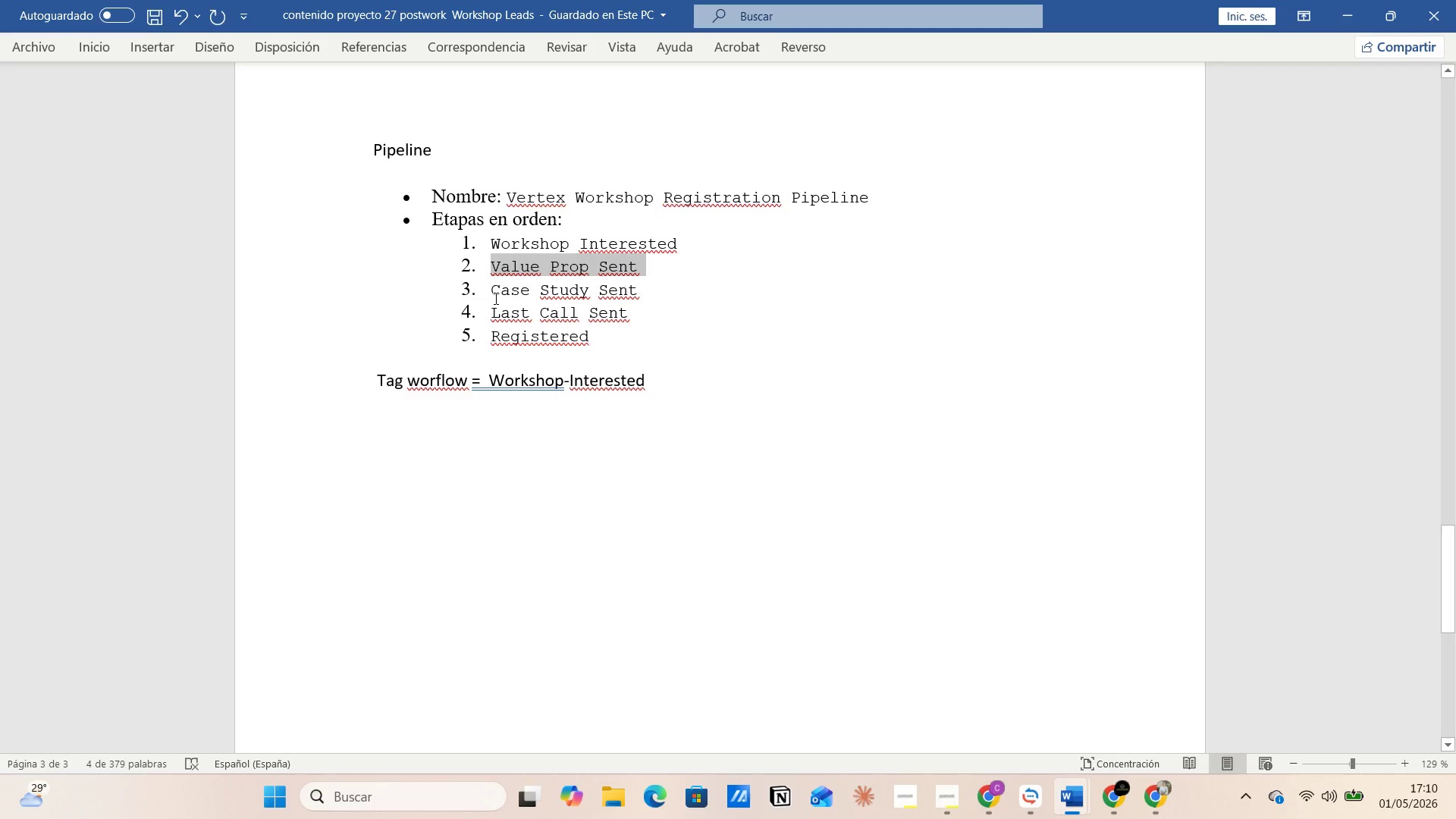 
left_click_drag(start_coordinate=[492, 289], to_coordinate=[621, 292])
 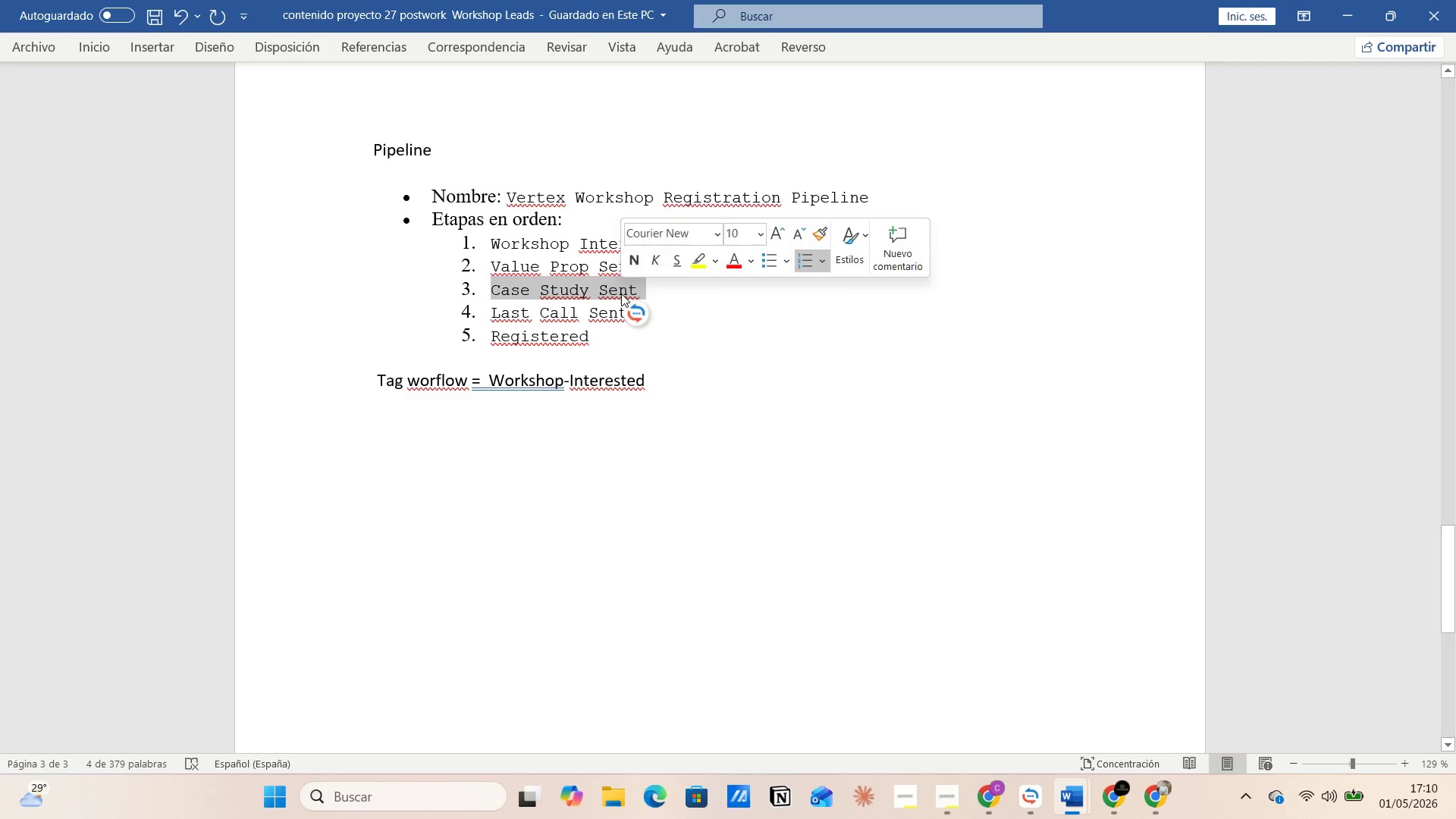 
key(Control+C)
 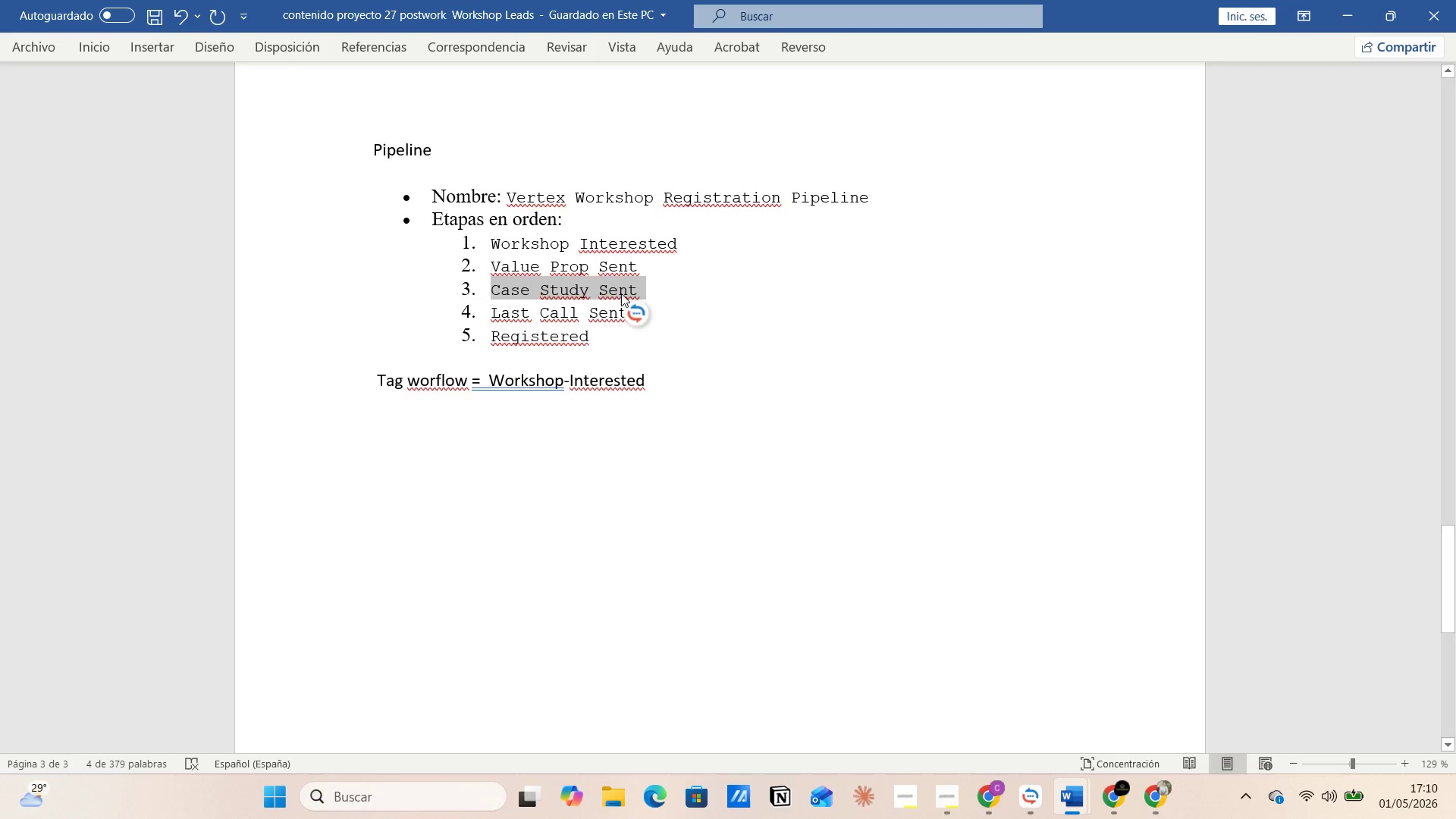 
key(Alt+AltLeft)
 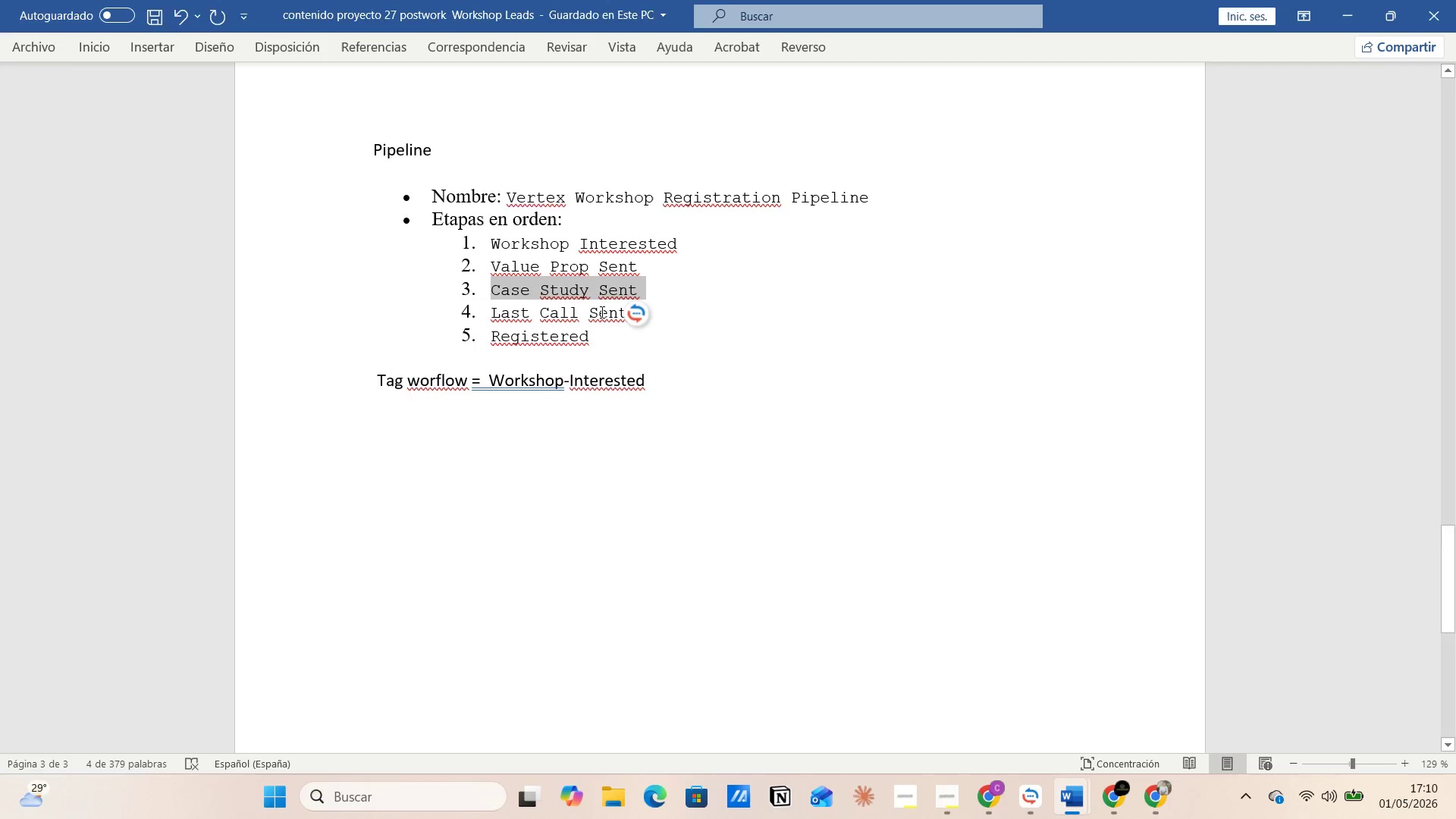 
key(Alt+Tab)
 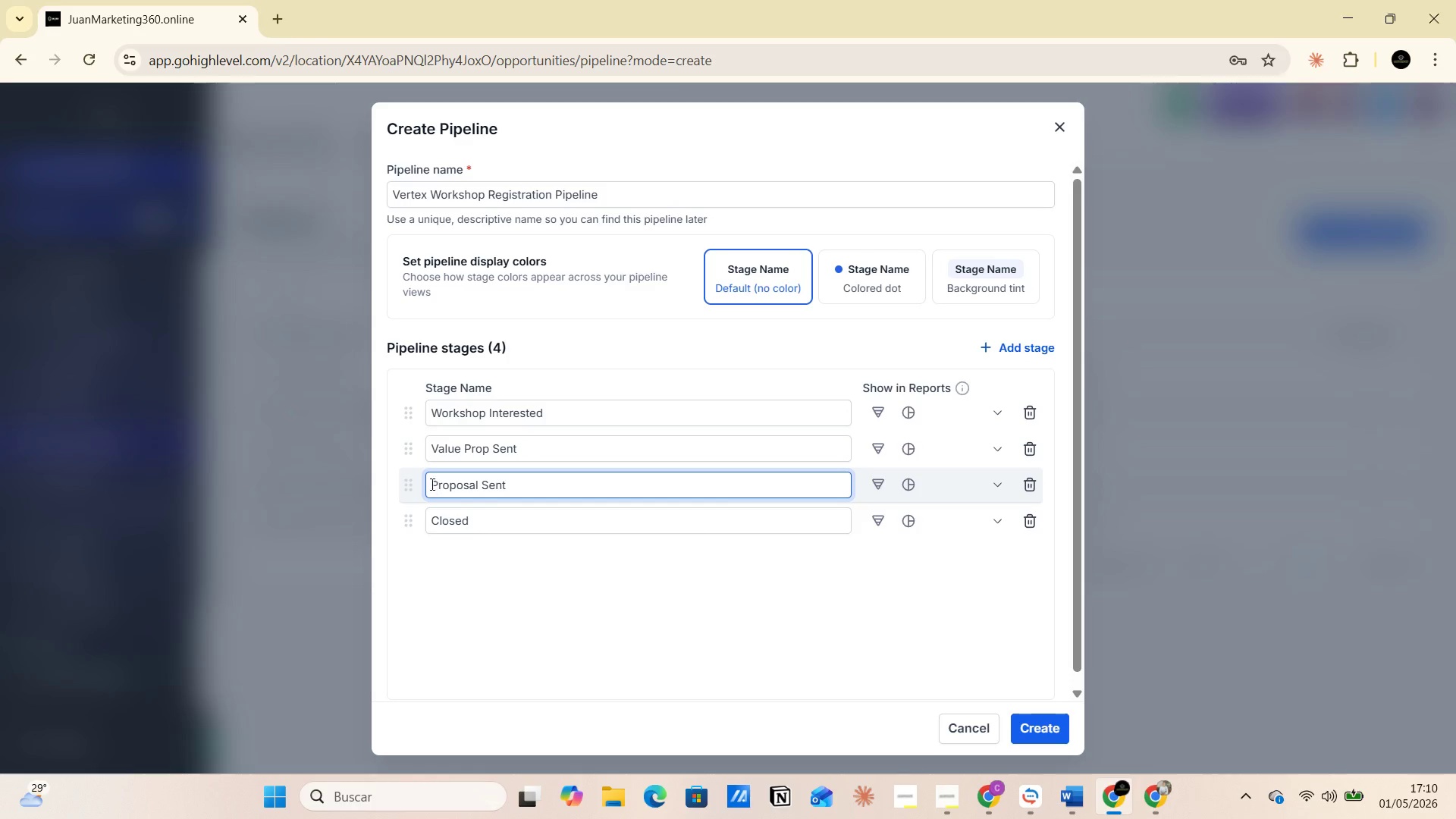 
left_click_drag(start_coordinate=[429, 480], to_coordinate=[506, 482])
 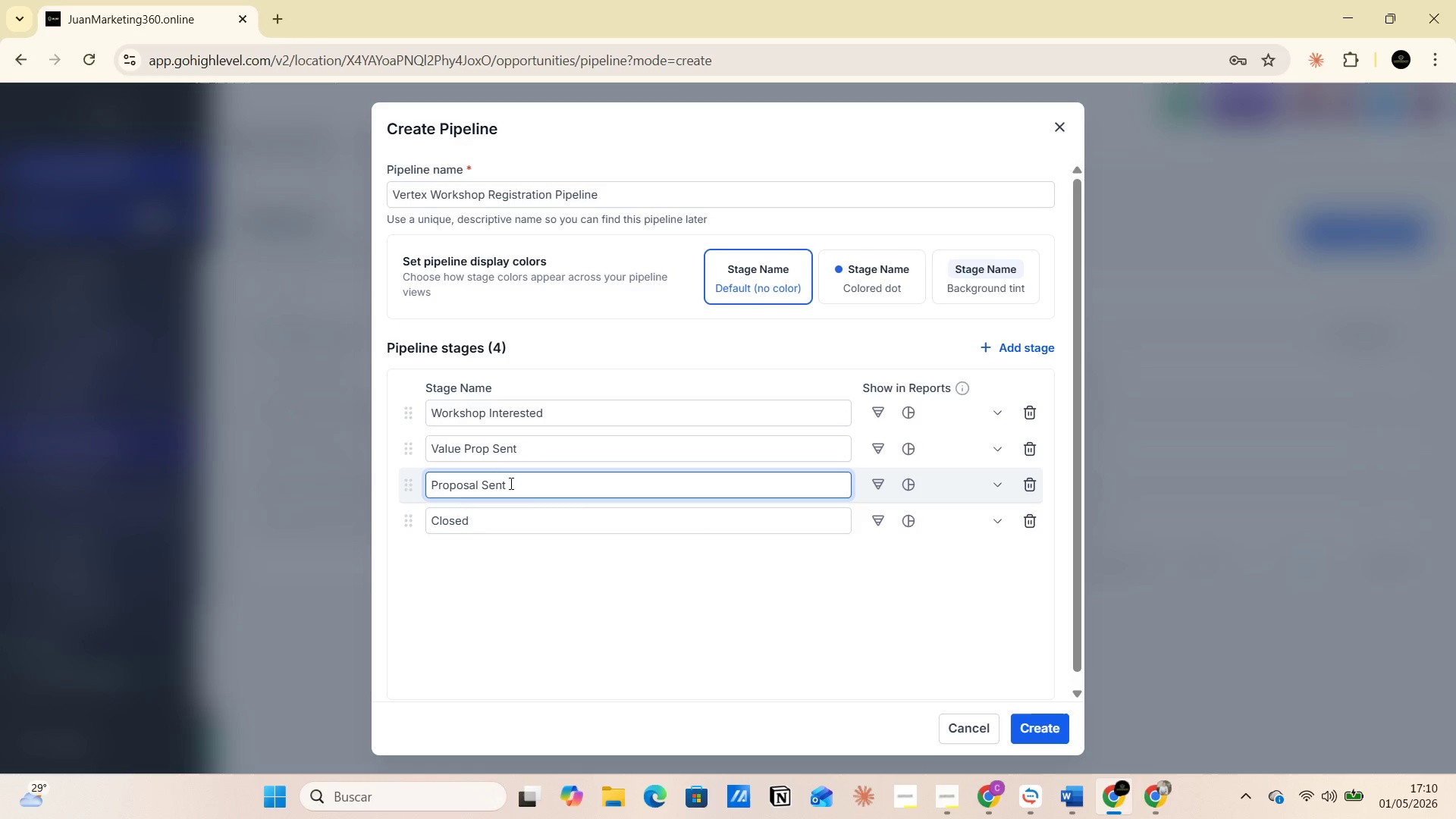 
left_click_drag(start_coordinate=[510, 483], to_coordinate=[427, 481])
 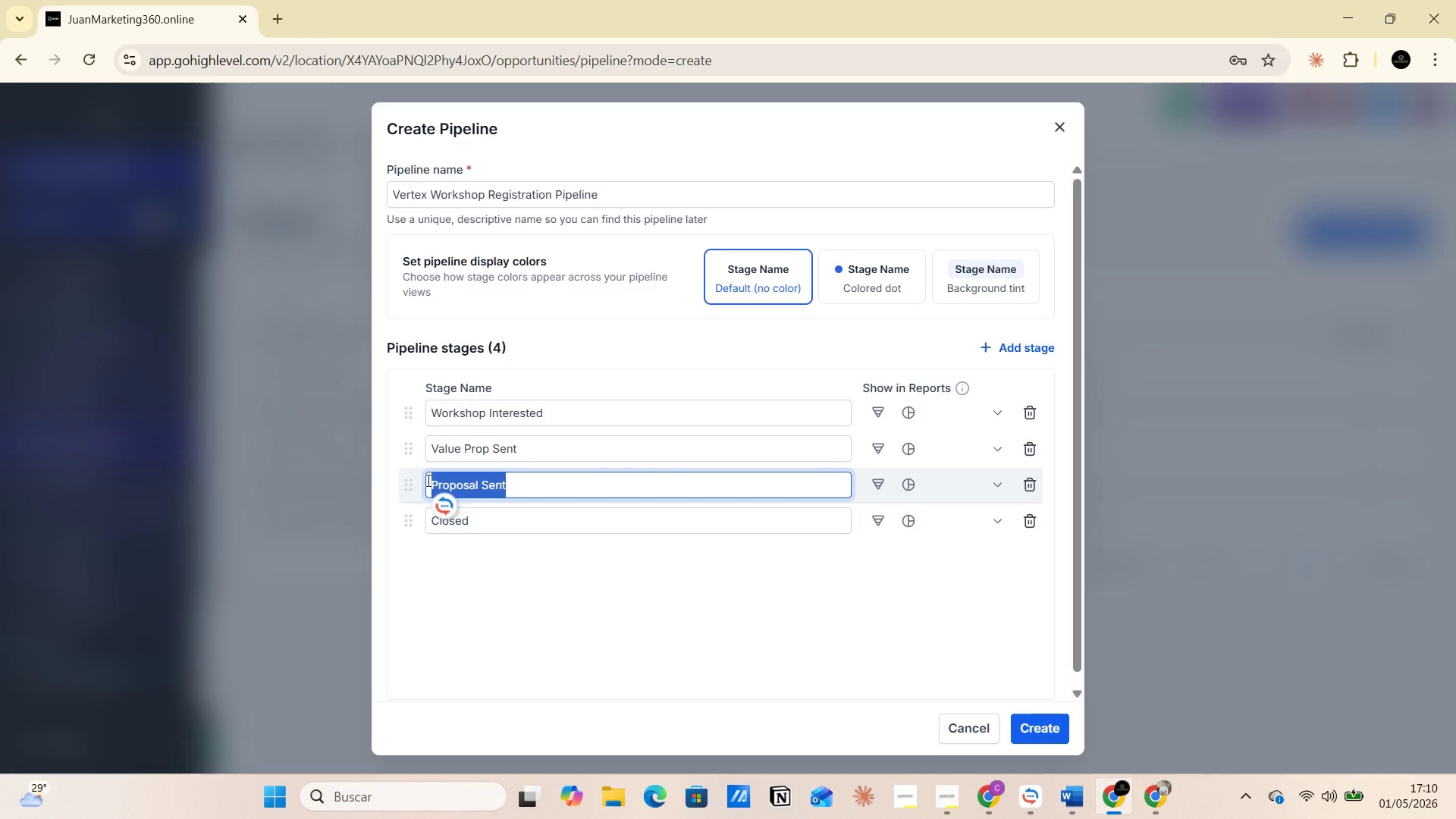 
key(Control+V)
 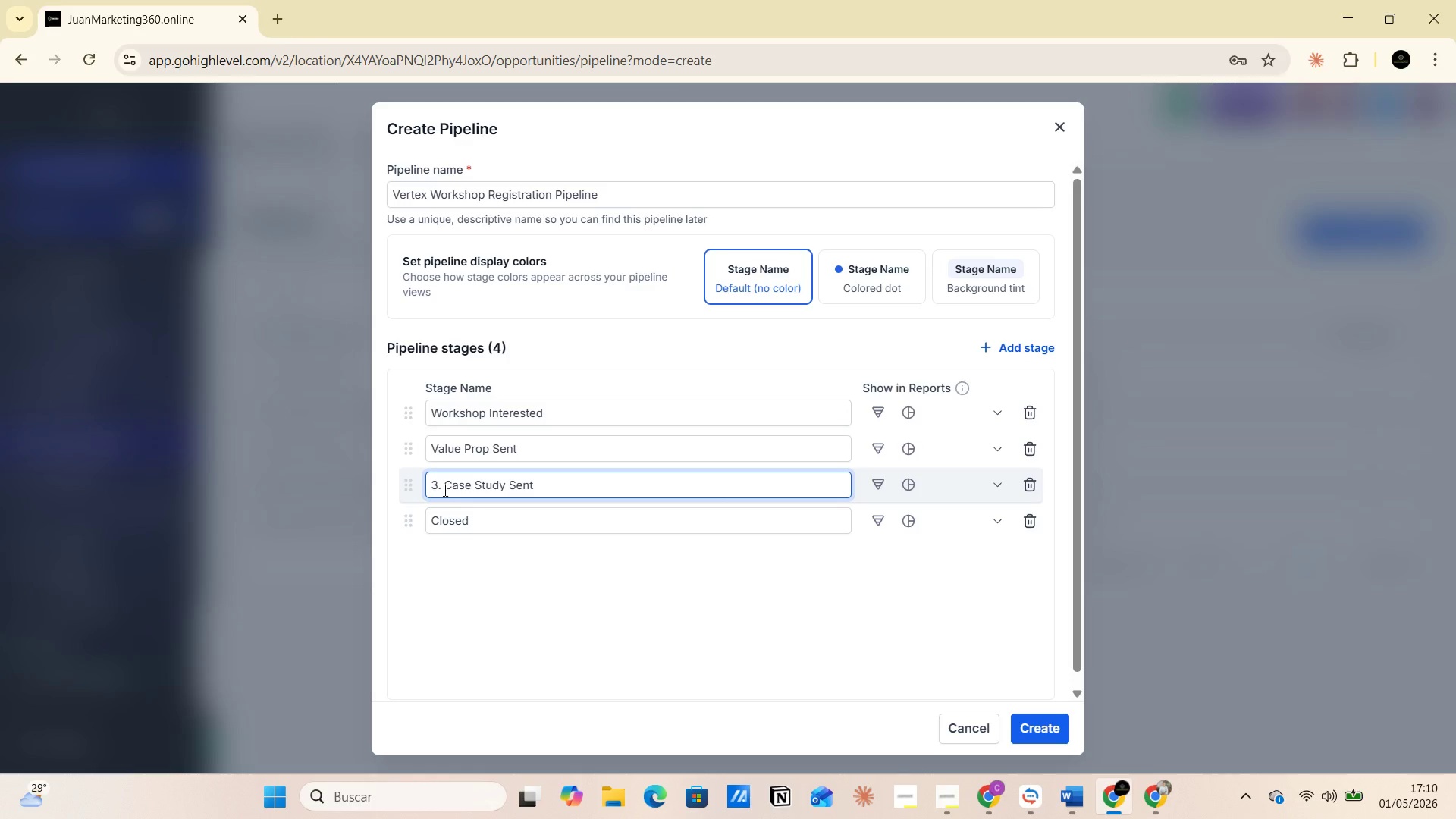 
left_click([445, 486])
 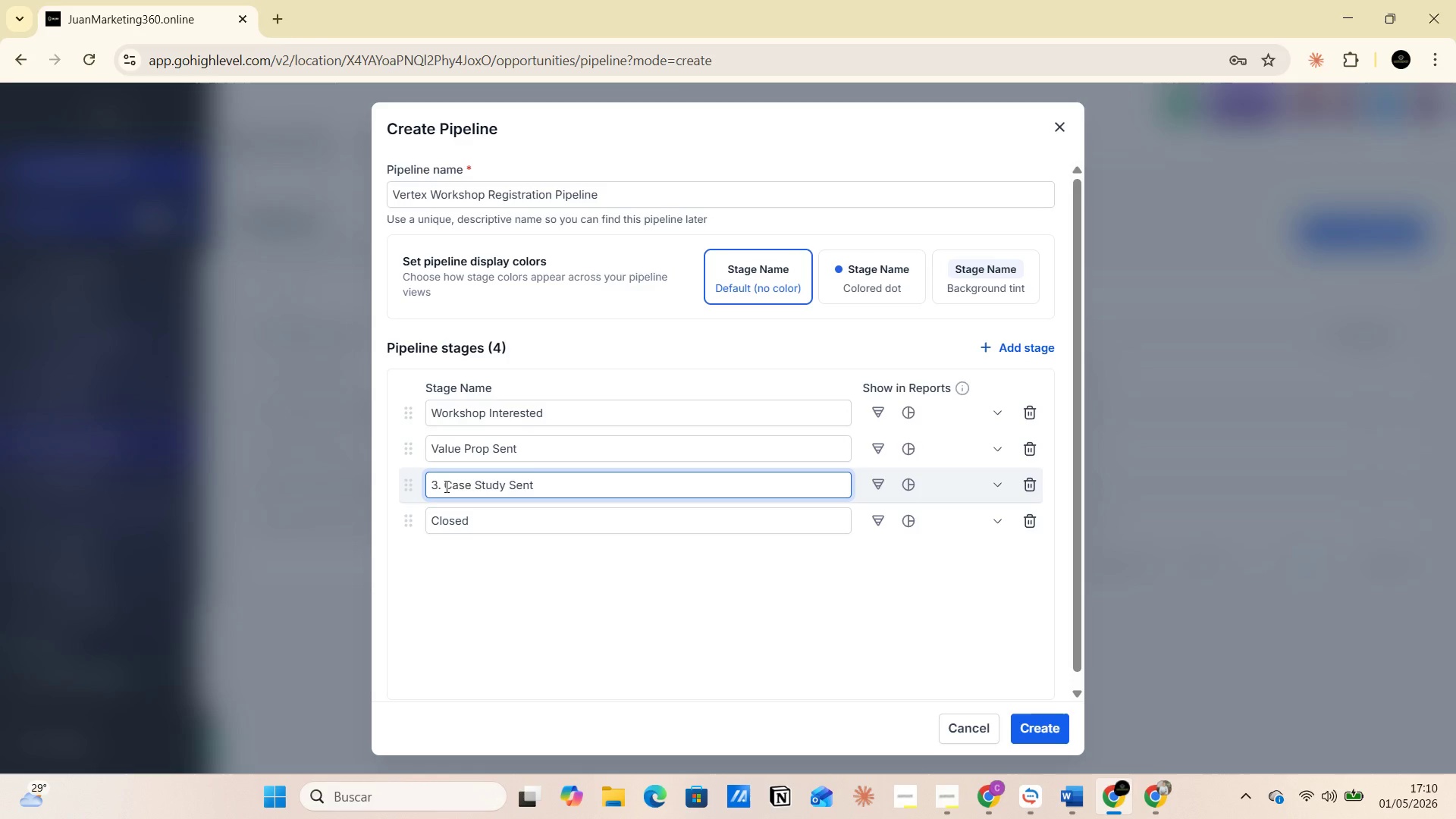 
key(Backspace)
 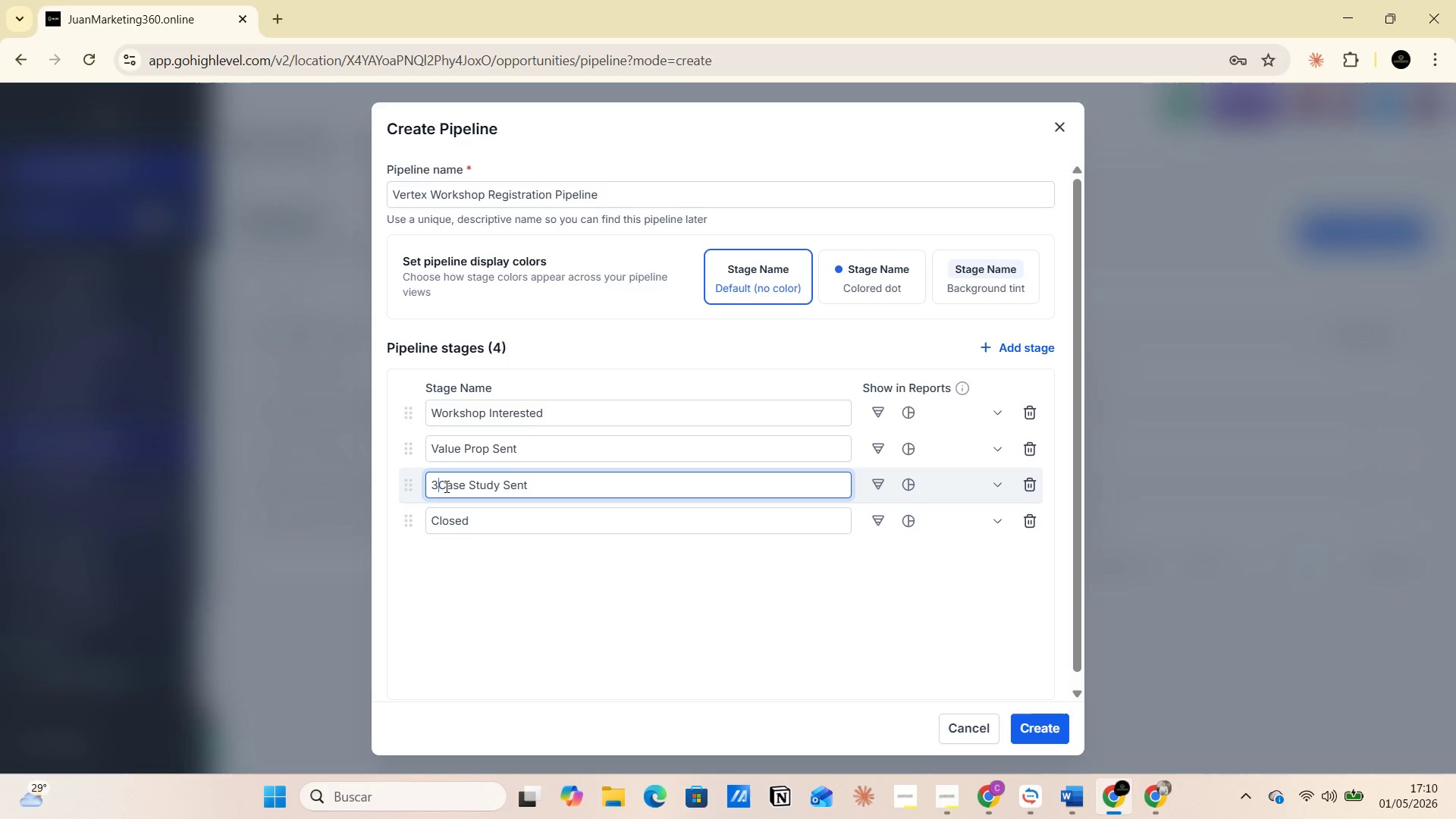 
key(Backspace)
 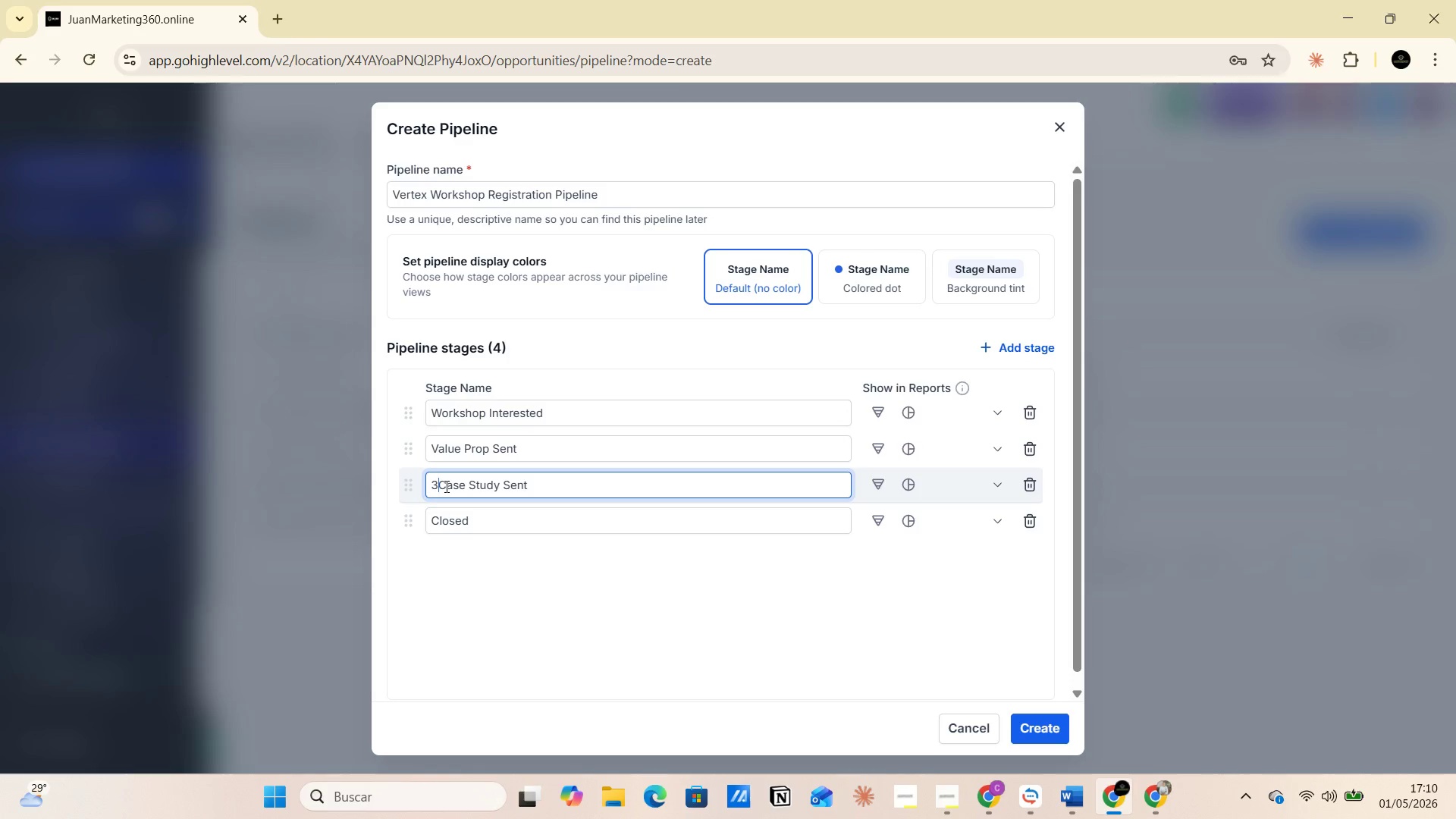 
key(Backspace)
 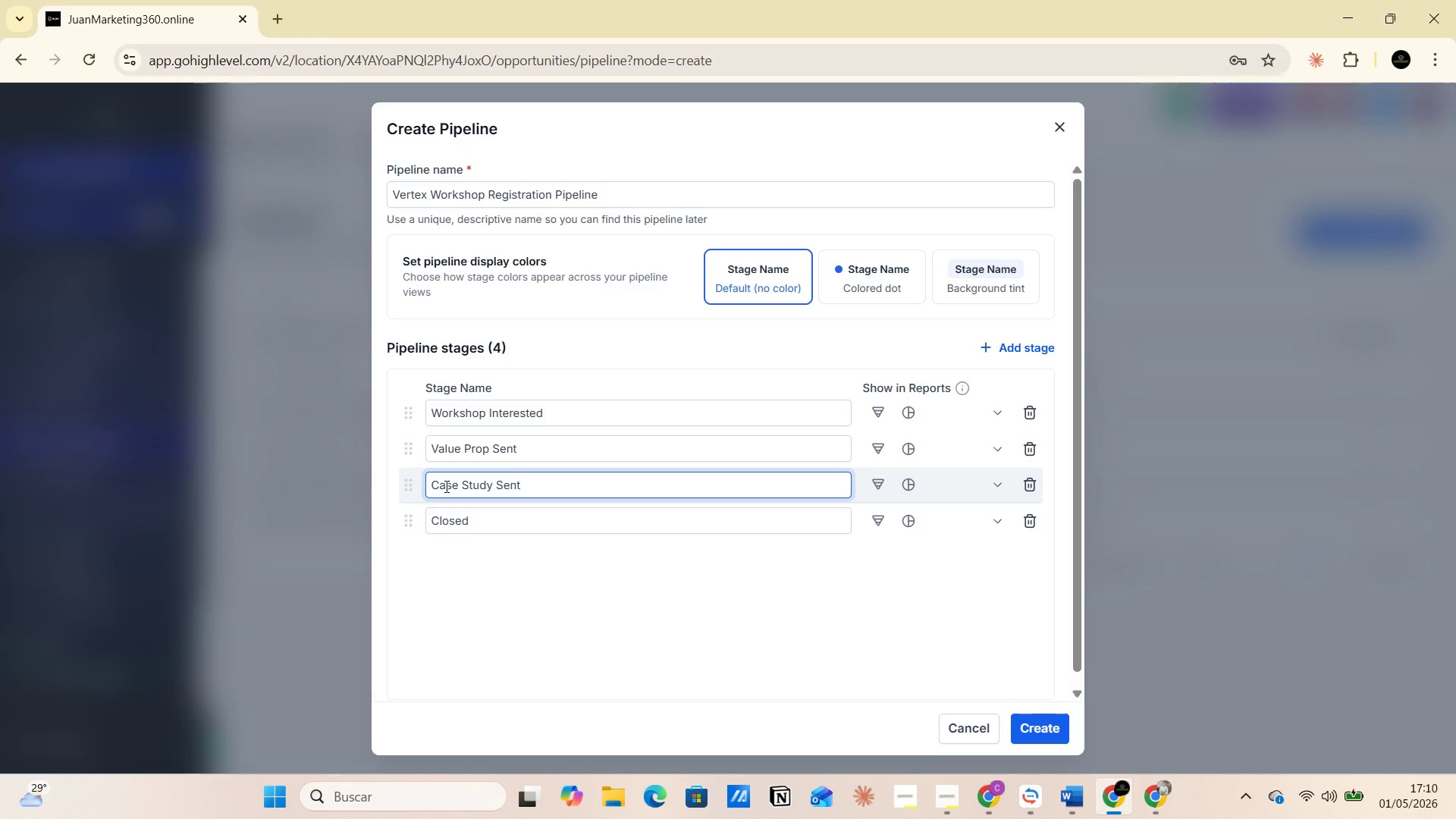 
key(Backspace)
 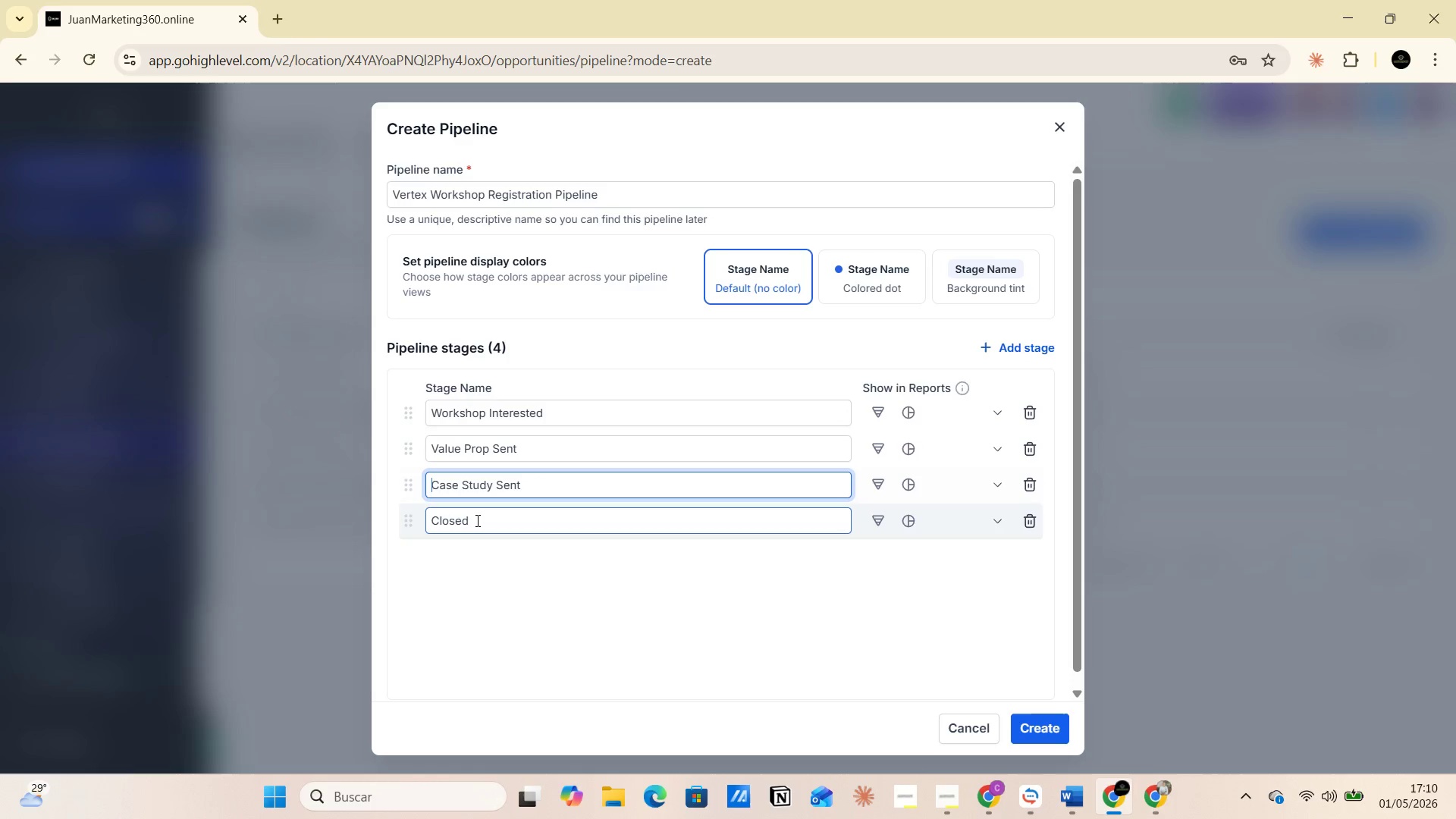 
left_click([476, 520])
 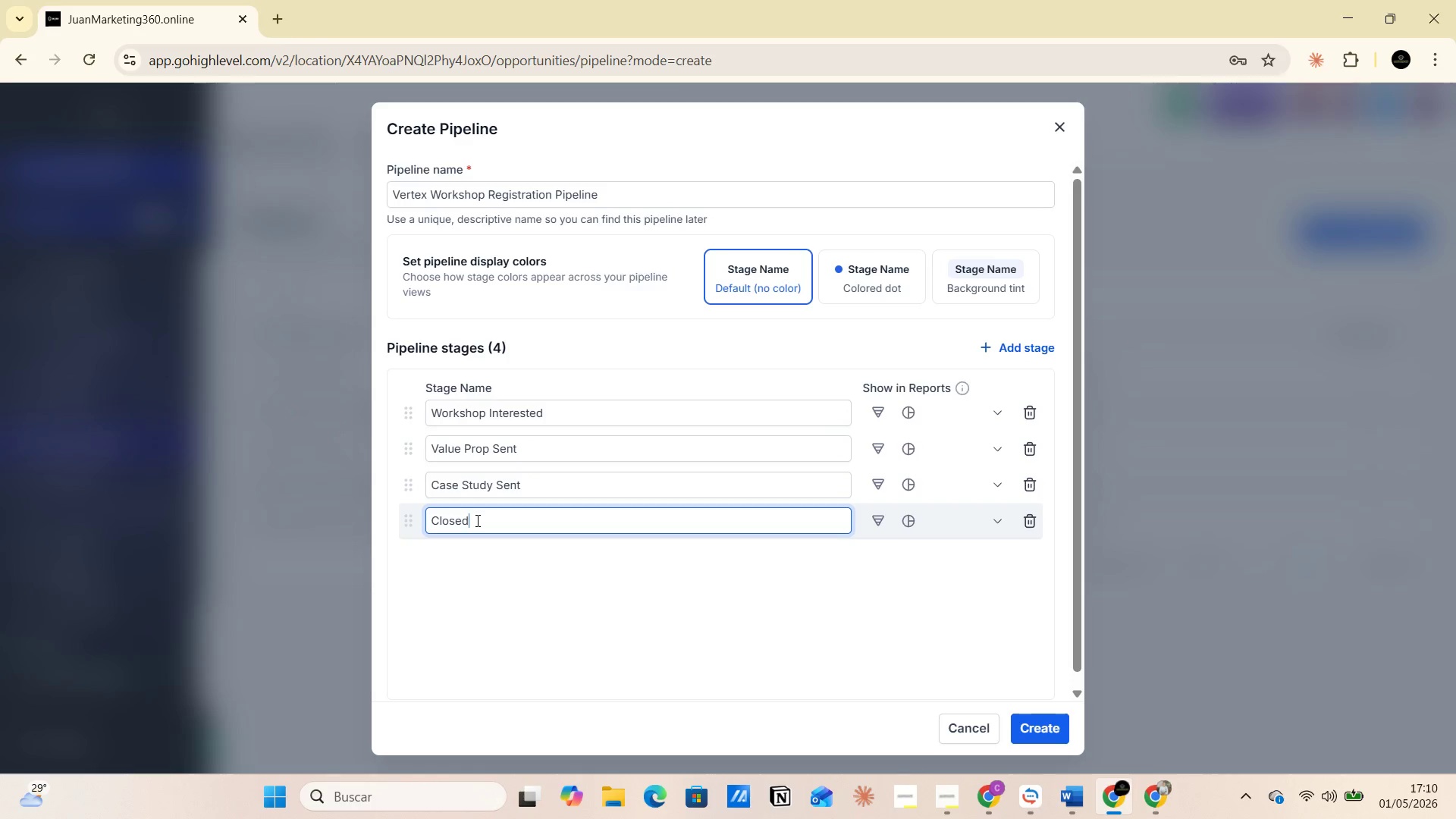 
key(Alt+AltLeft)
 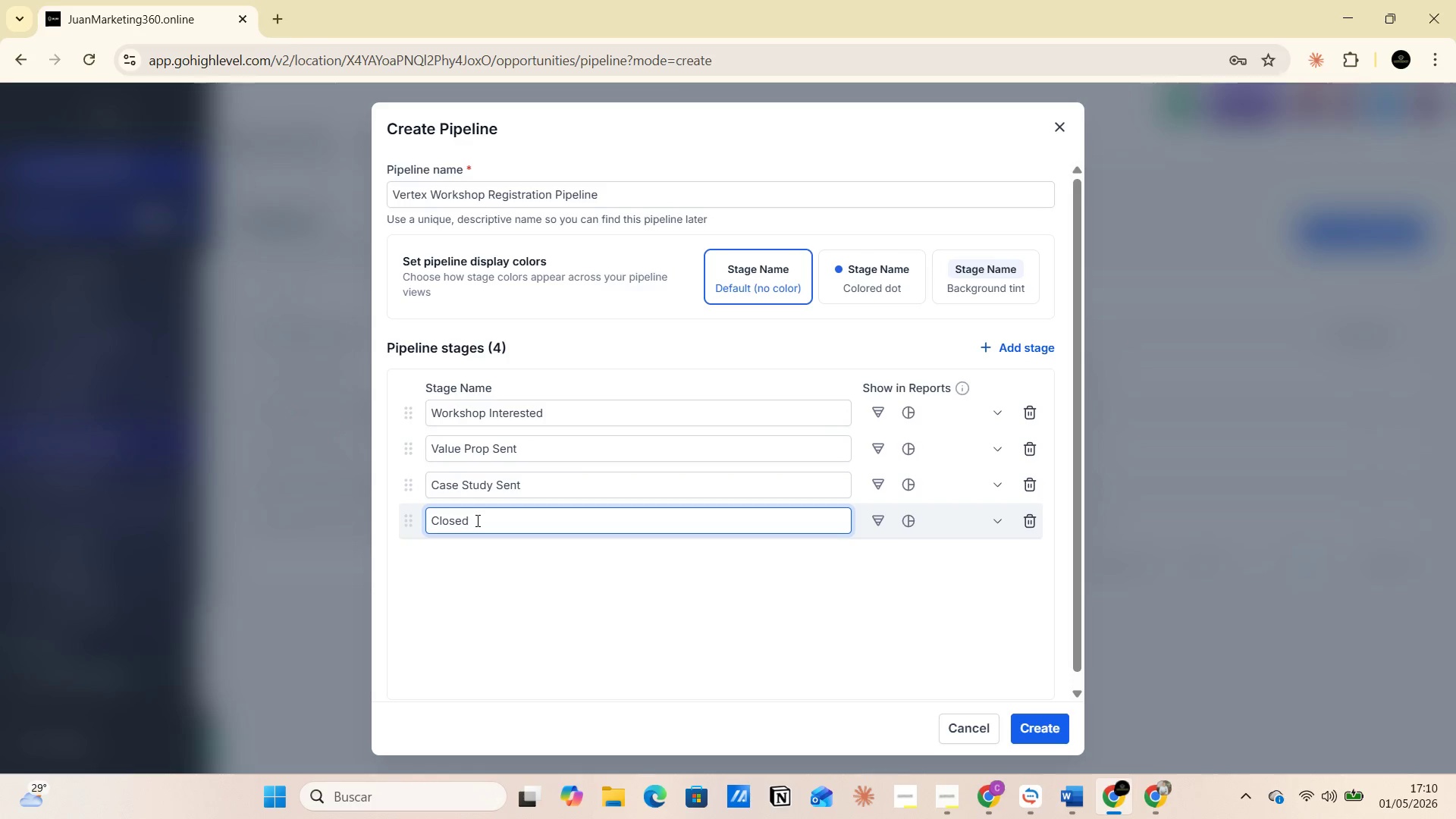 
key(Alt+Tab)
 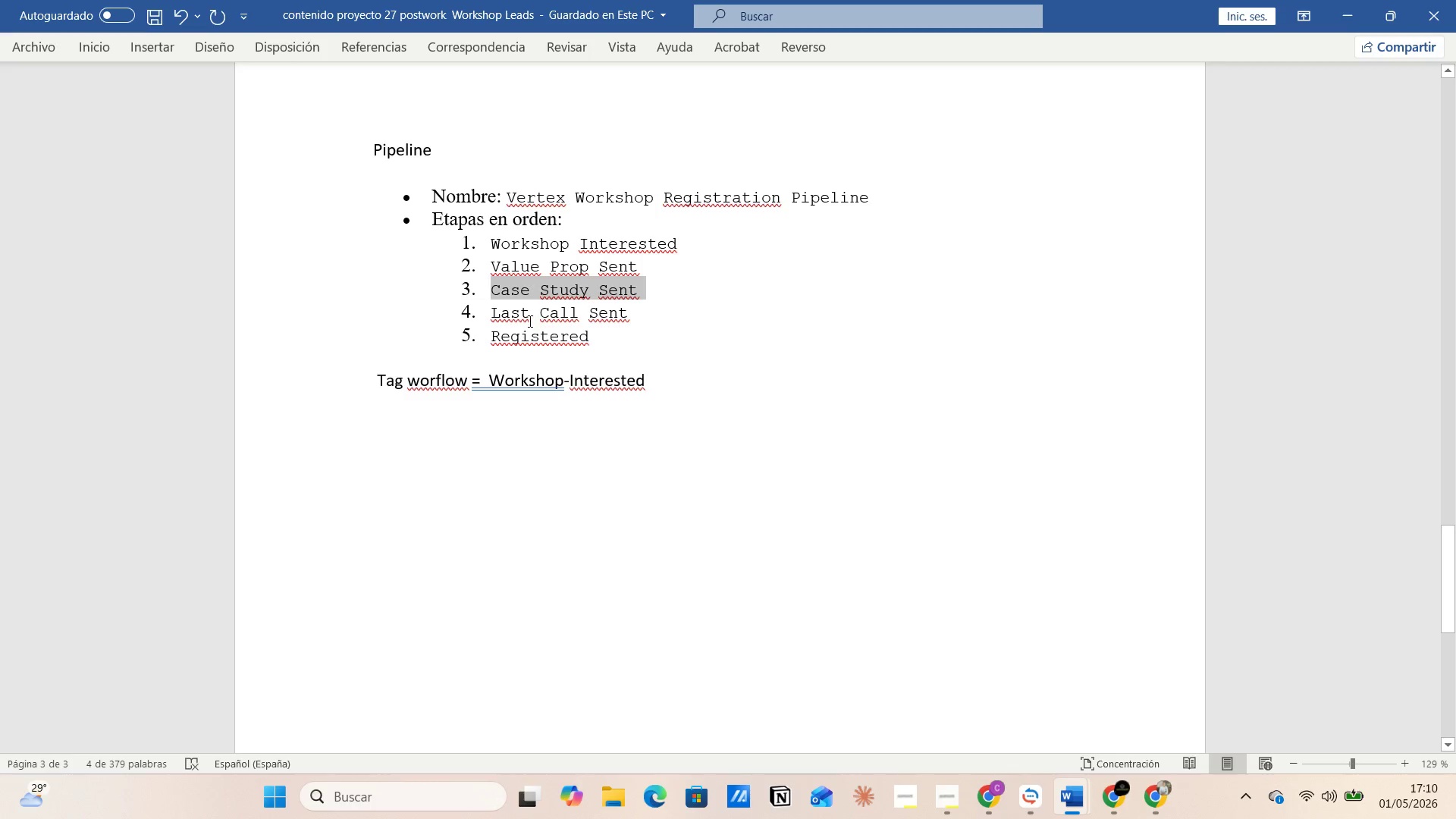 
left_click_drag(start_coordinate=[491, 313], to_coordinate=[616, 313])
 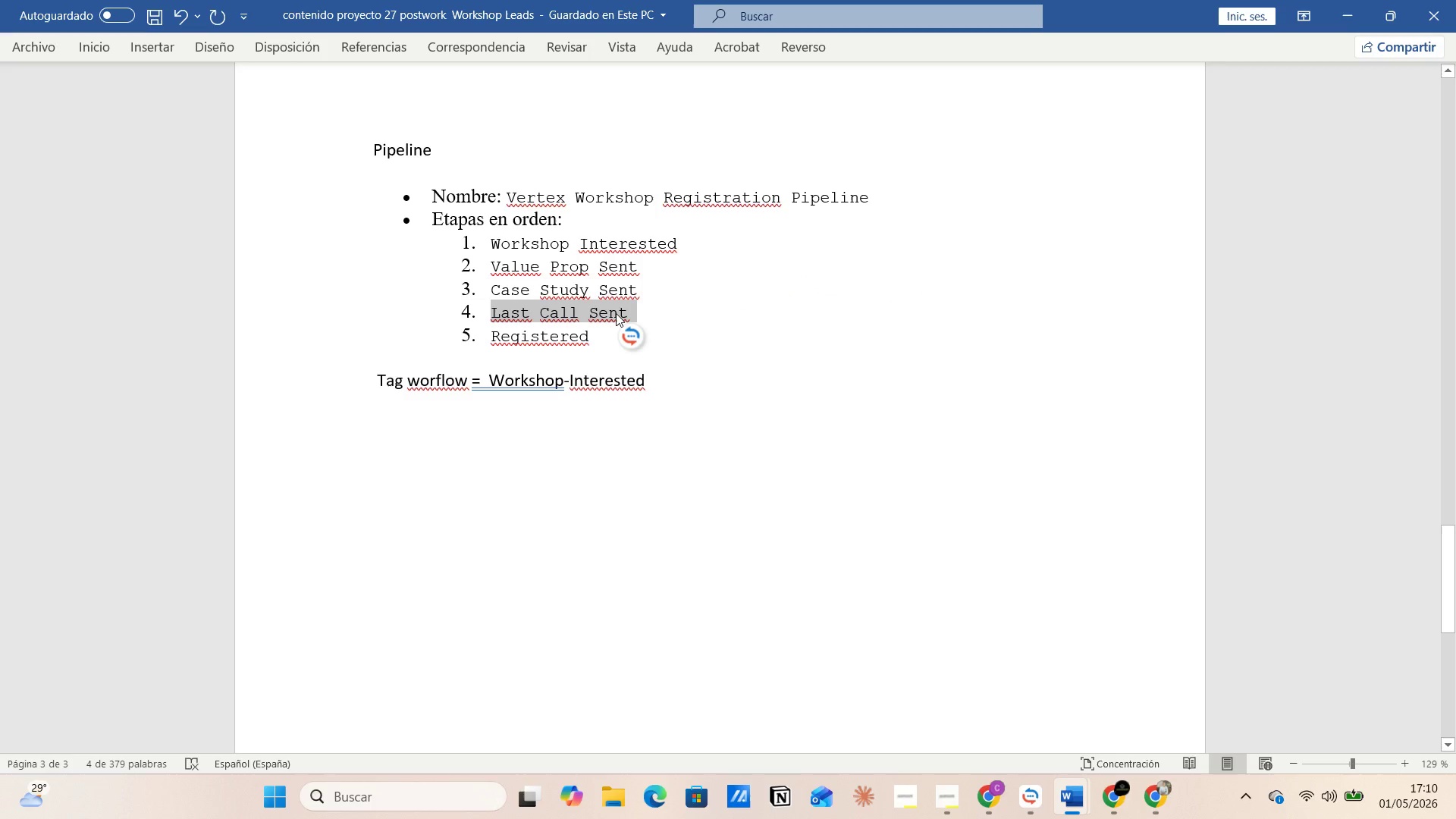 
key(Control+C)
 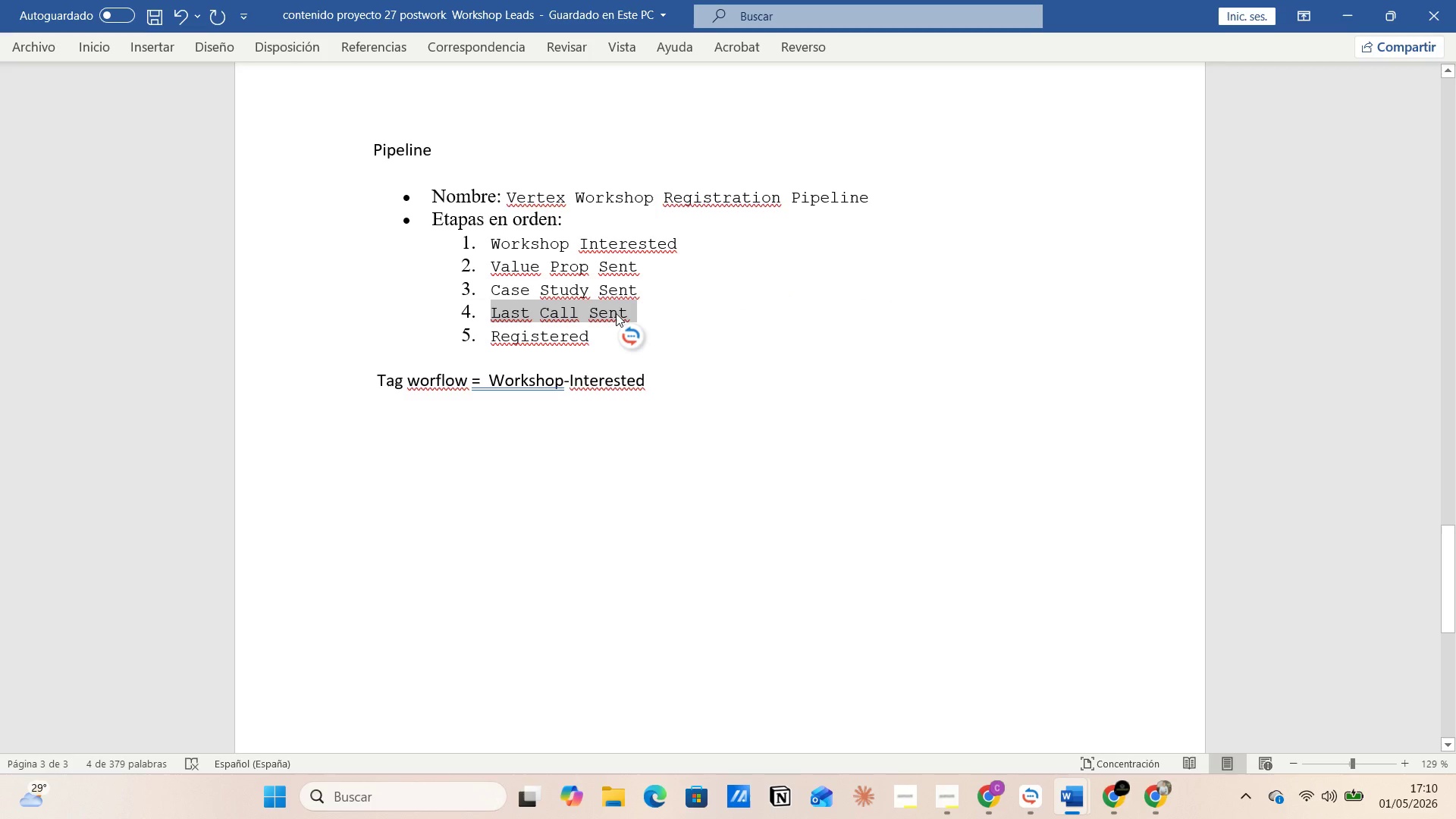 
key(Alt+AltLeft)
 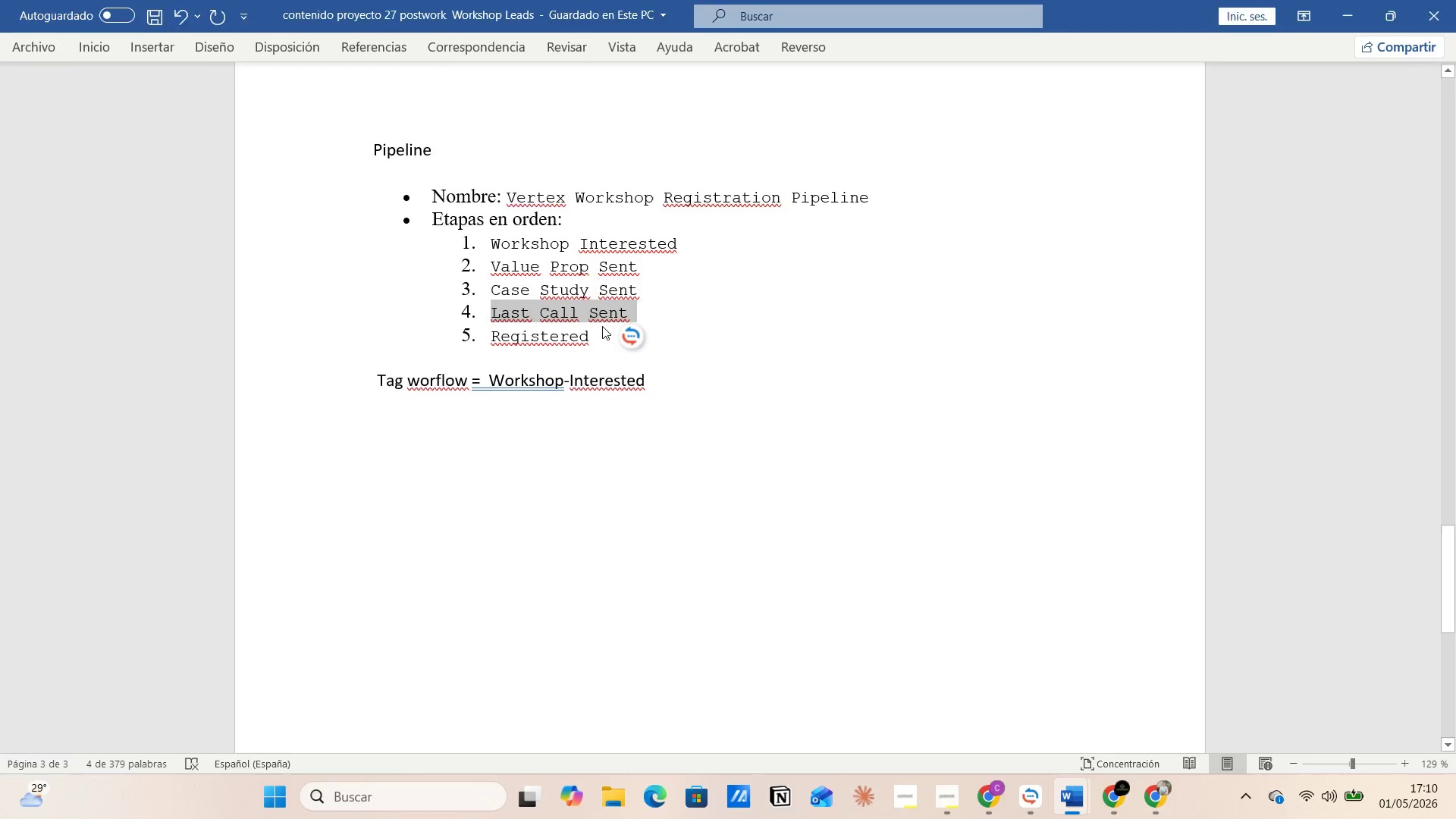 
key(Alt+Tab)
 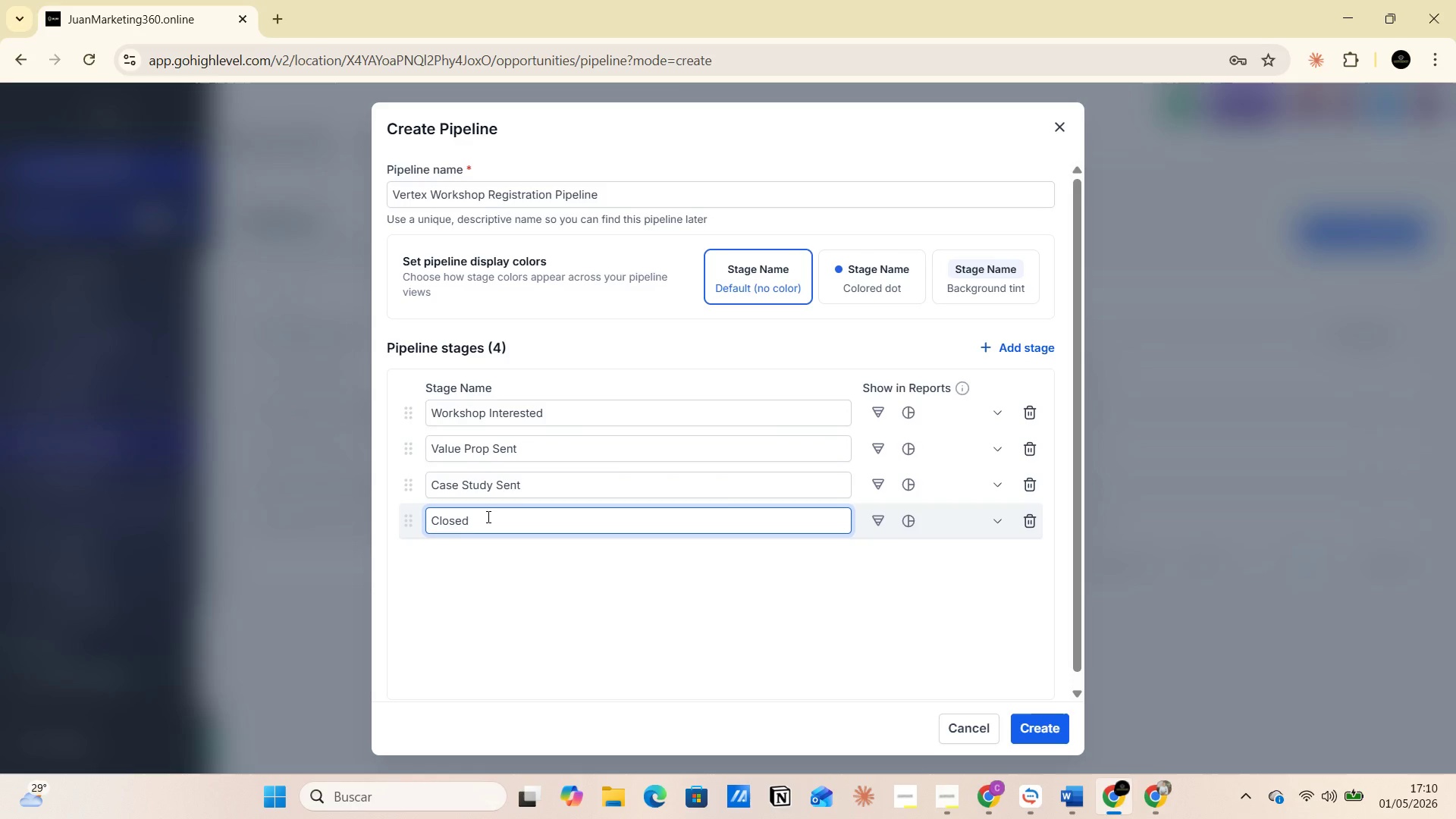 
left_click_drag(start_coordinate=[485, 516], to_coordinate=[422, 512])
 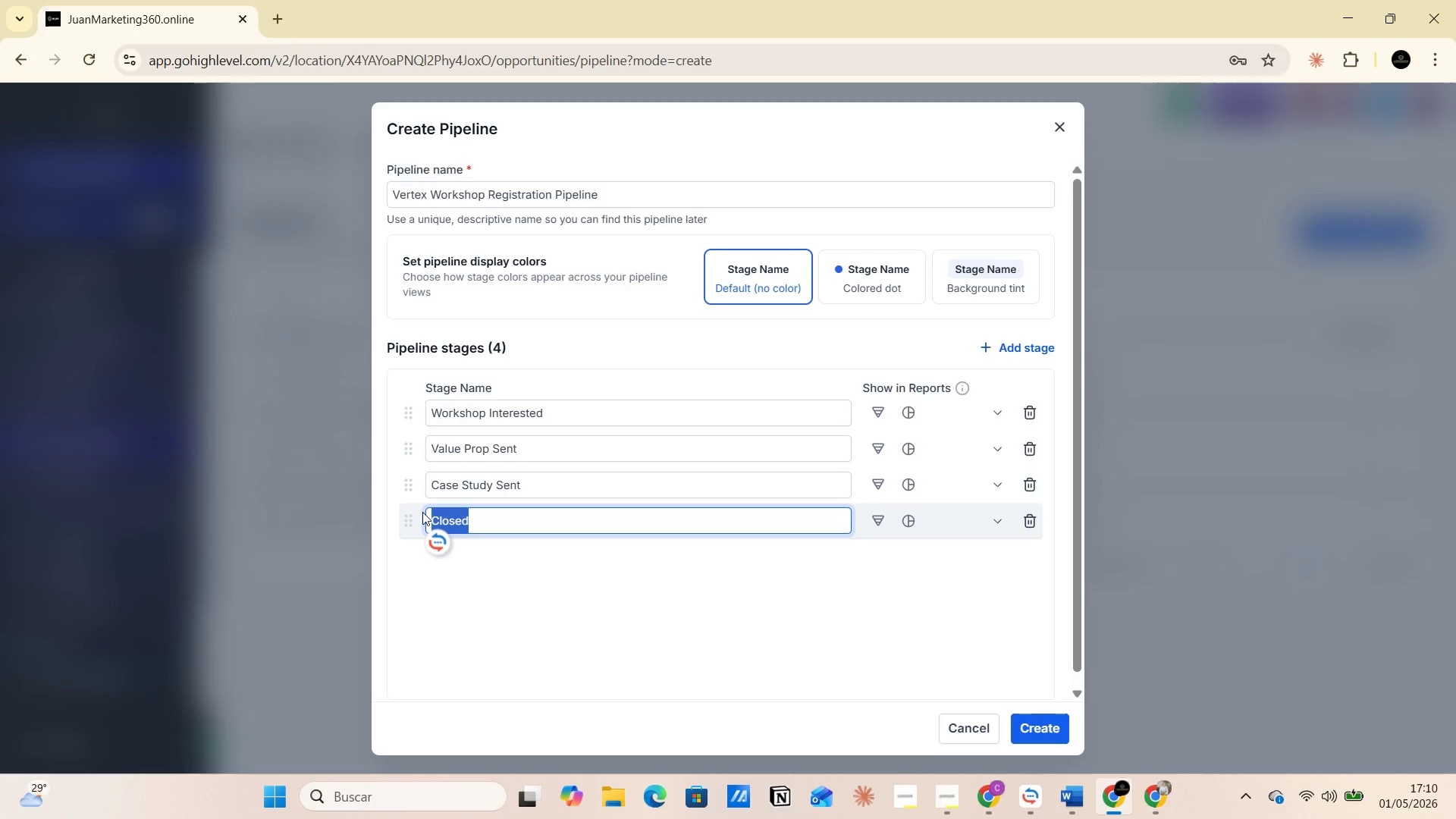 
key(Control+V)
 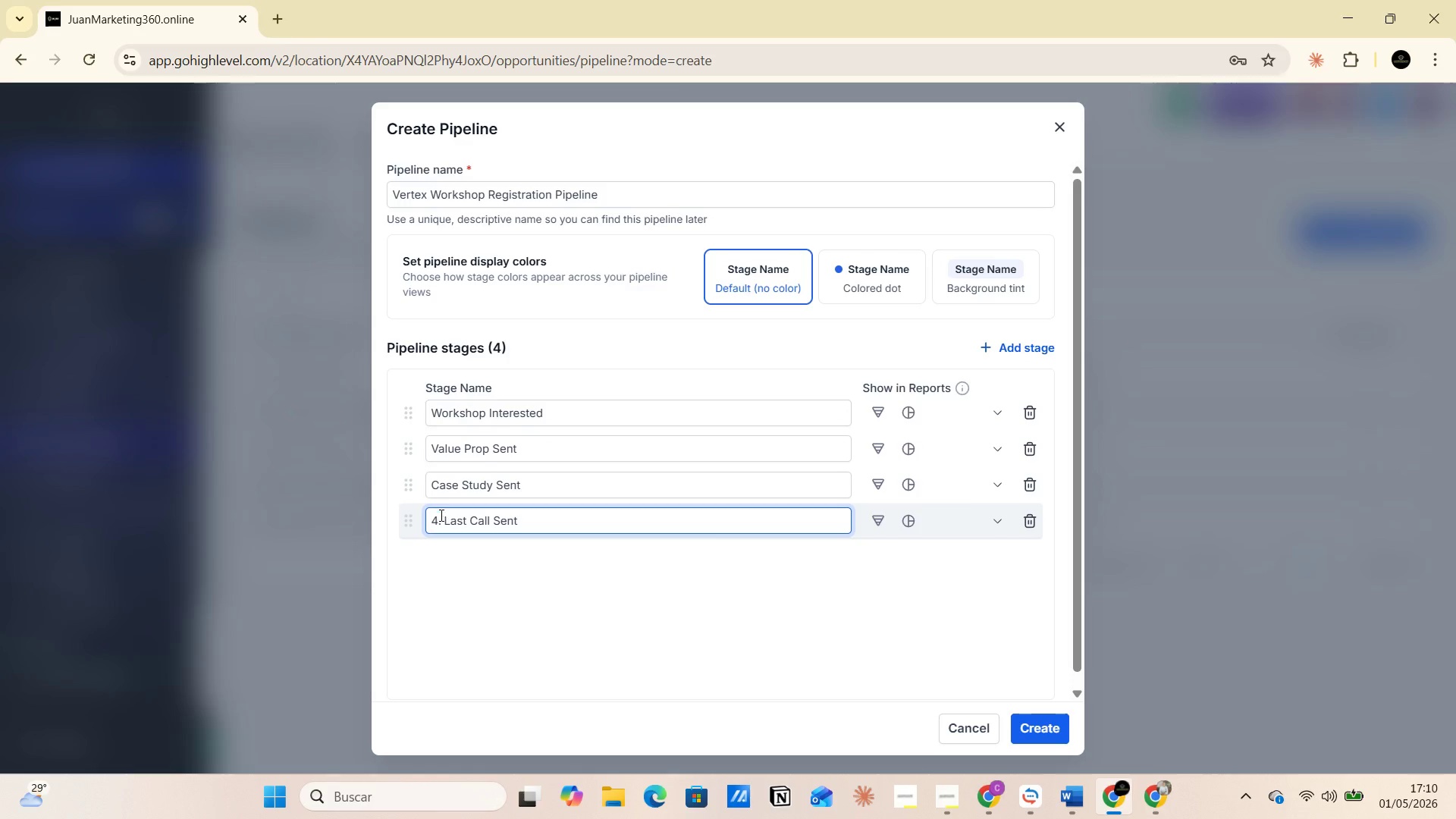 
left_click([440, 515])
 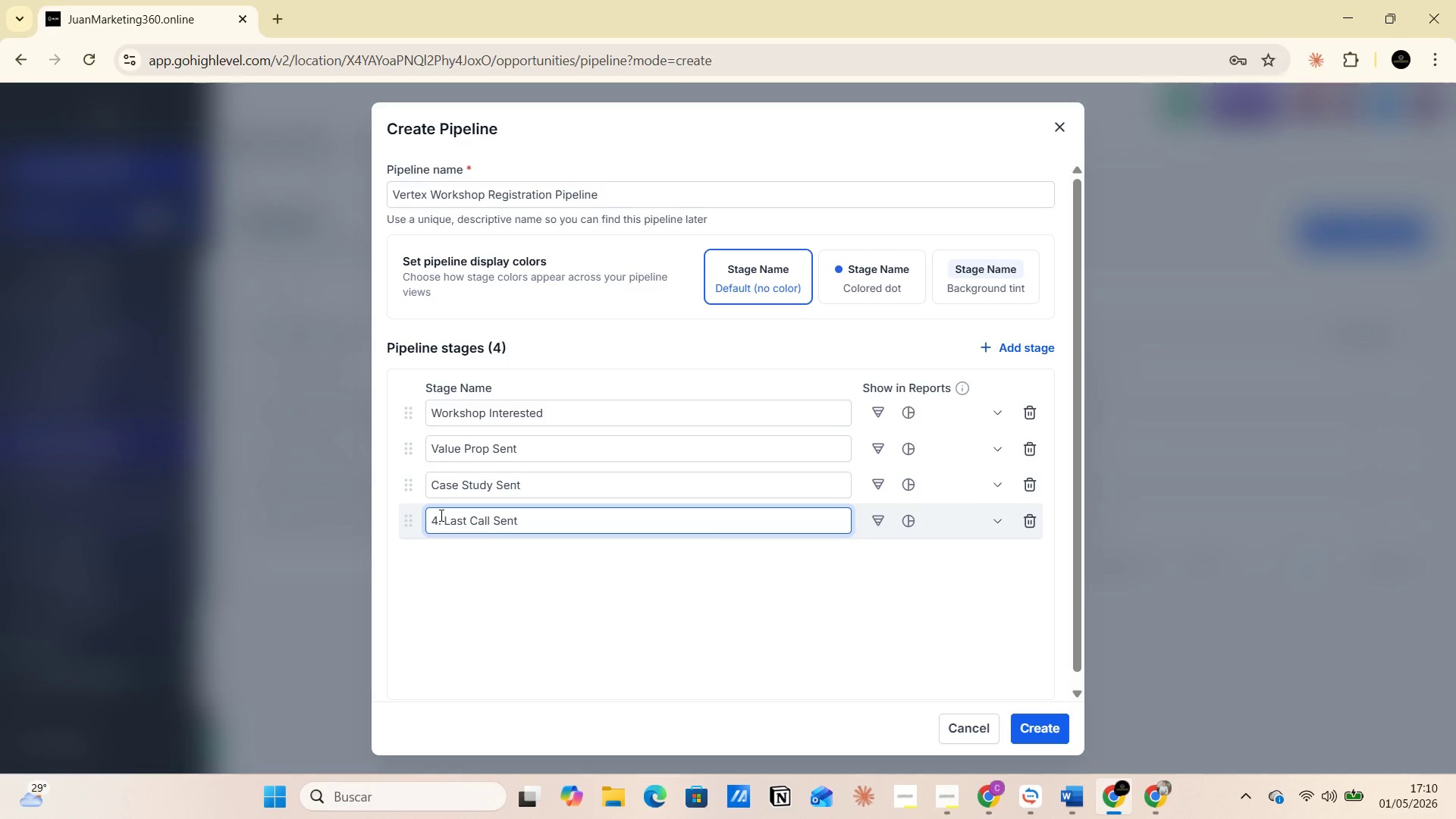 
key(Backspace)
 